 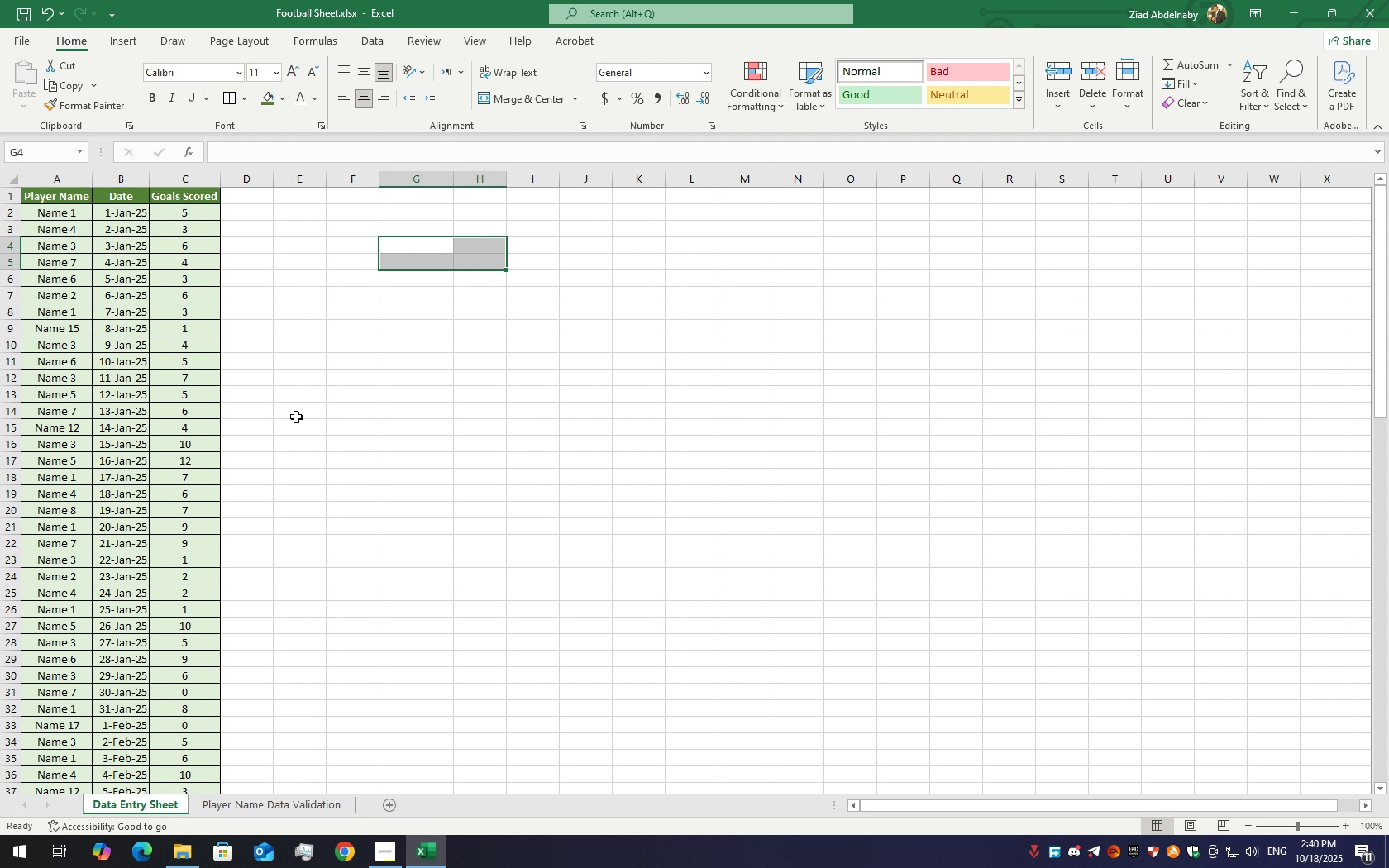 
left_click([274, 216])
 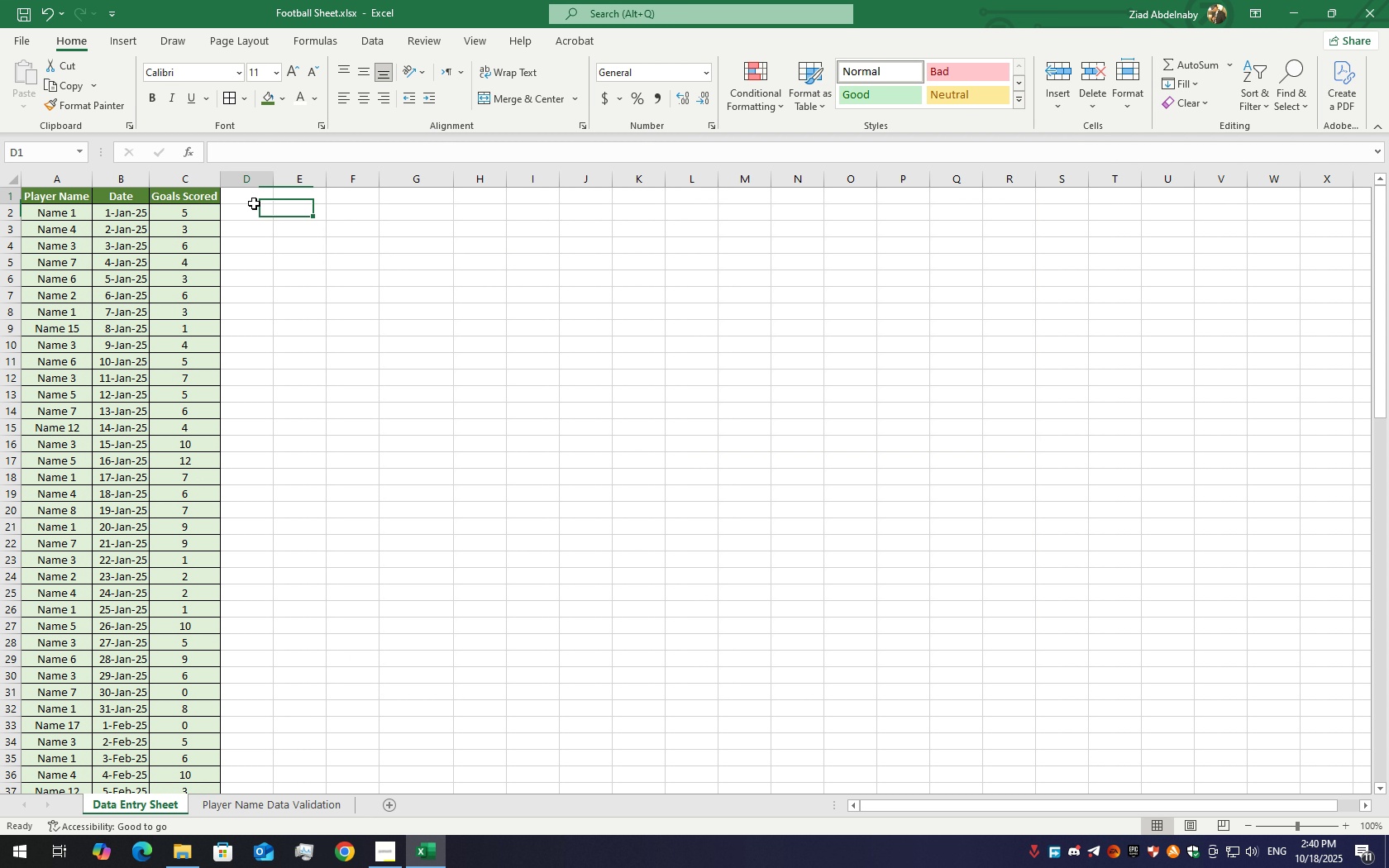 
left_click([254, 203])
 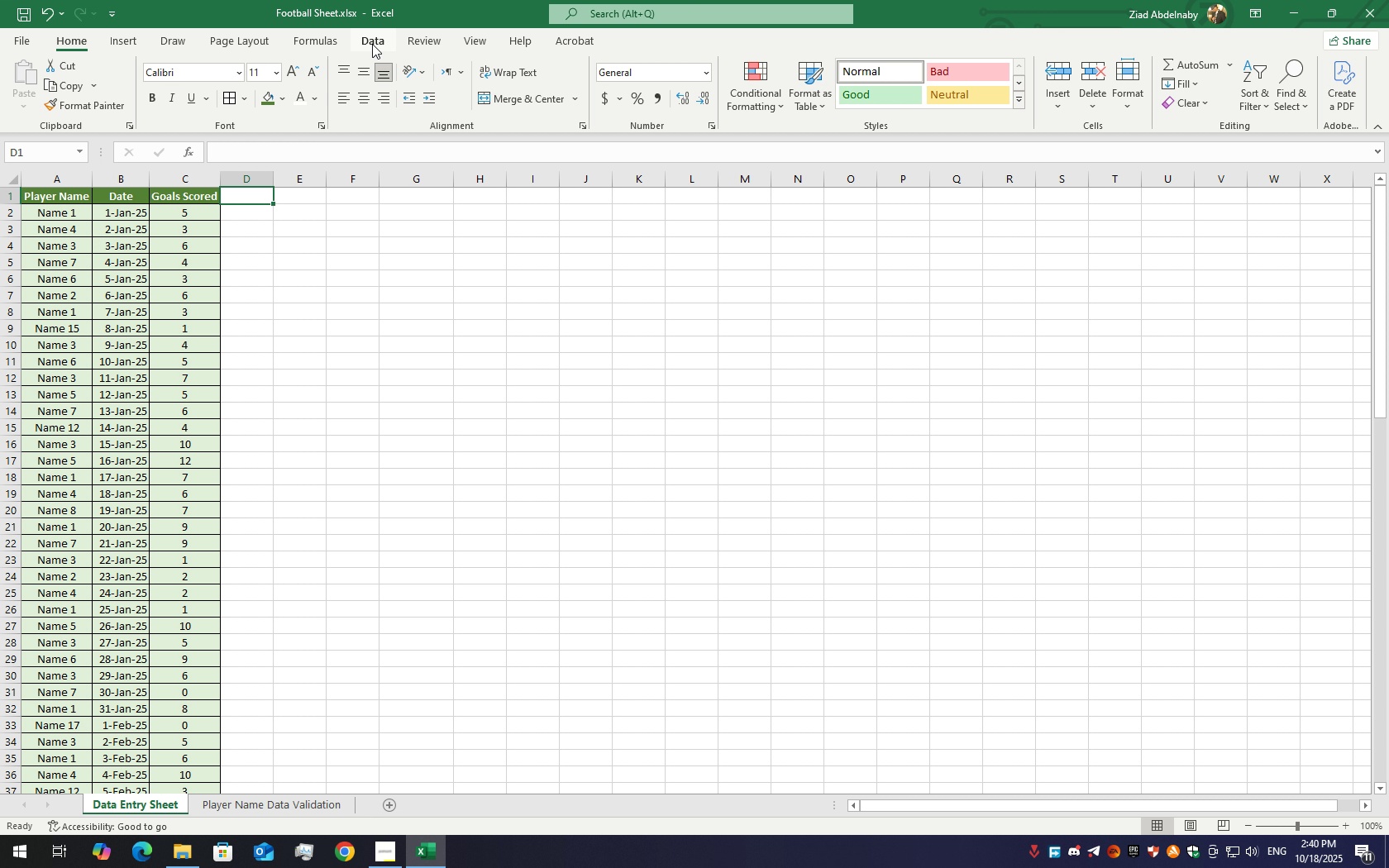 
wait(6.22)
 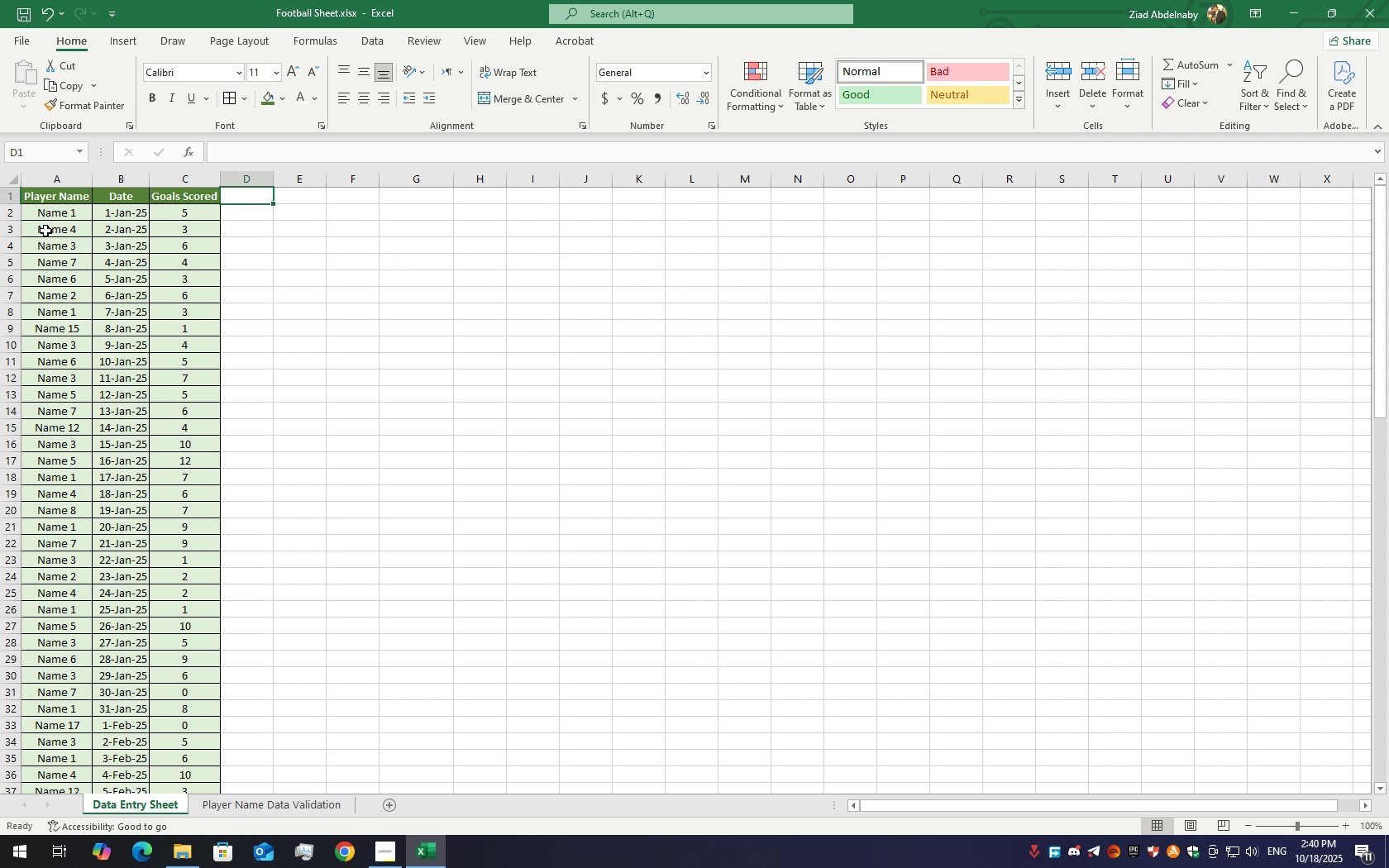 
left_click([116, 36])
 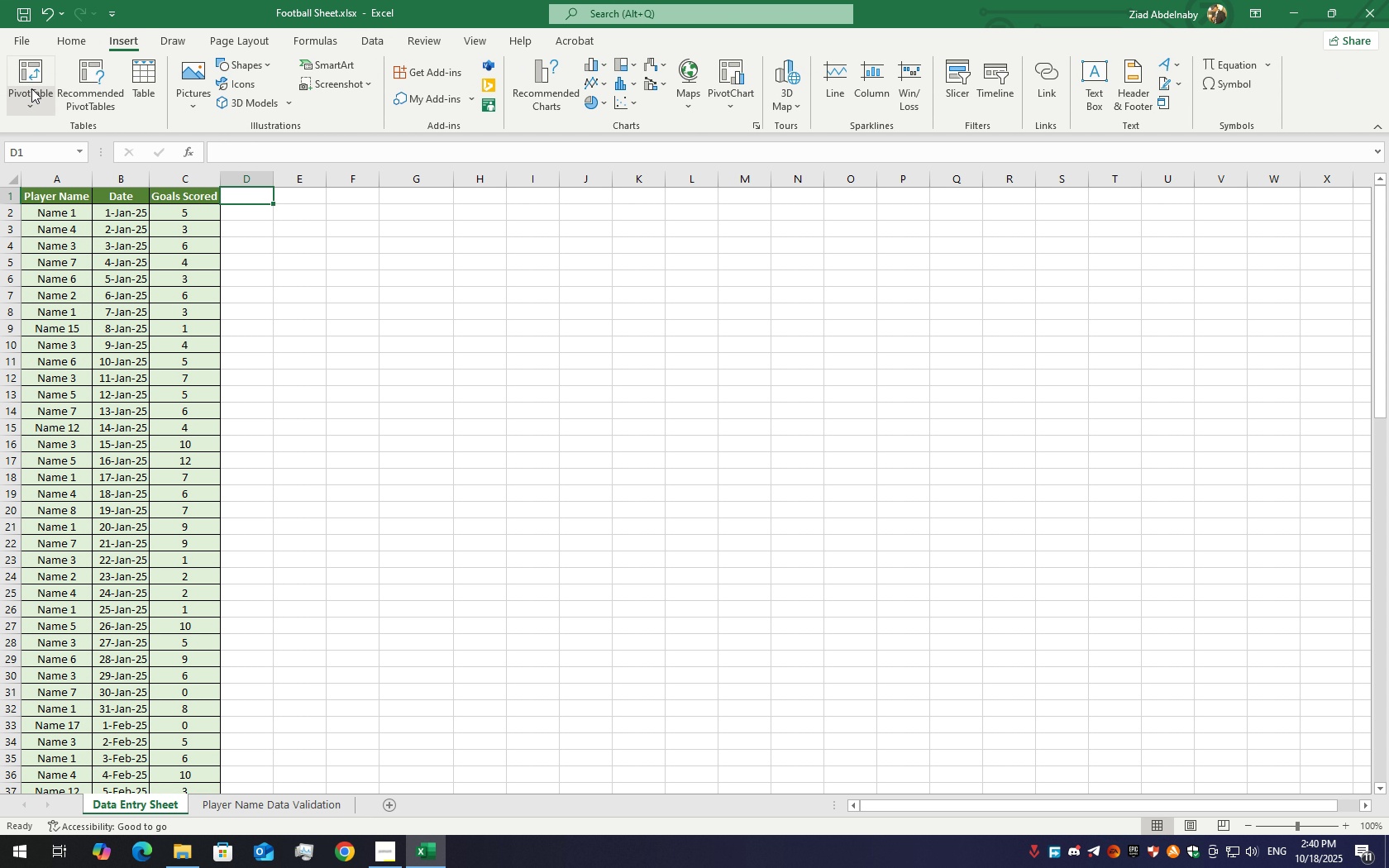 
left_click([31, 88])
 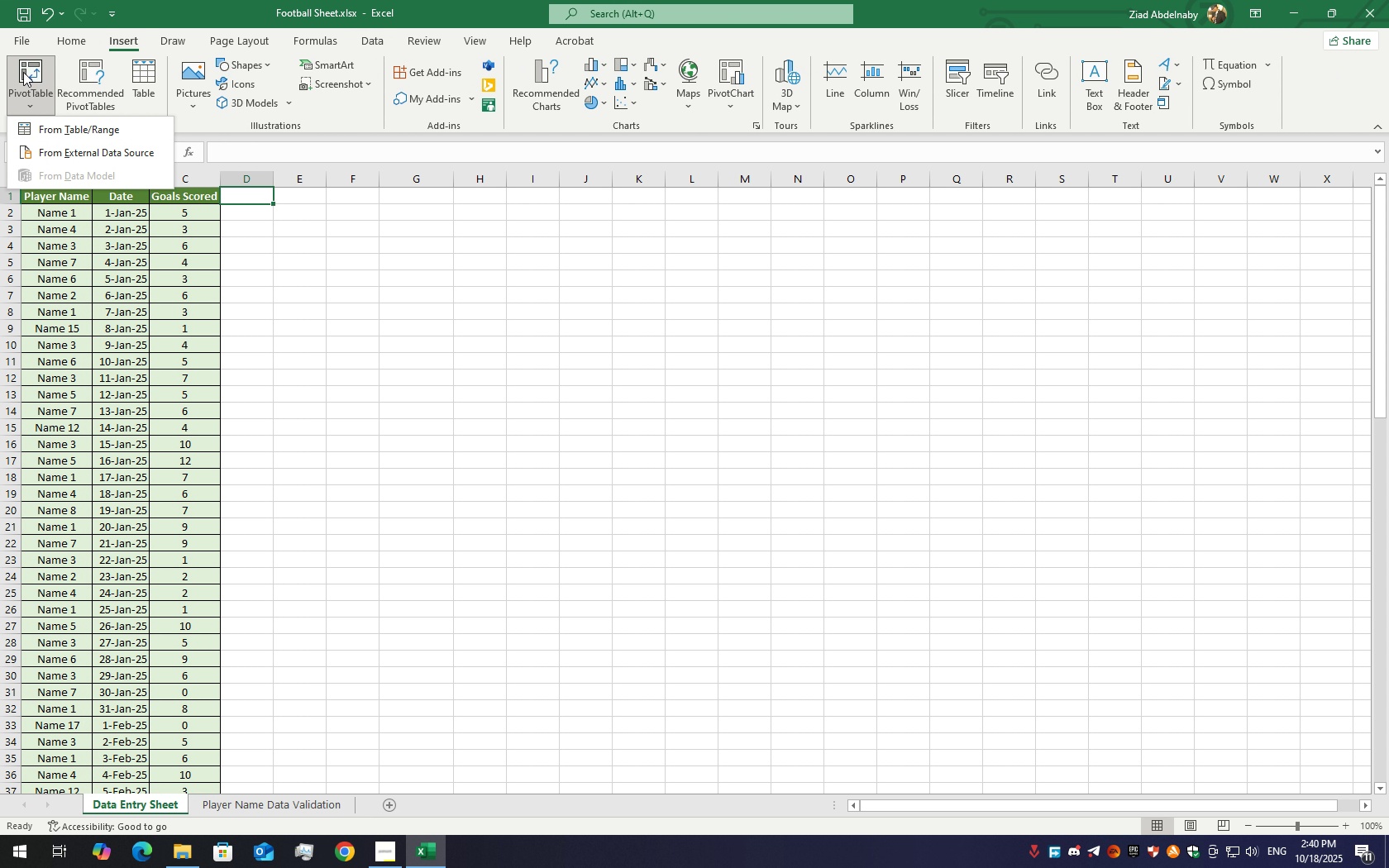 
left_click([22, 69])
 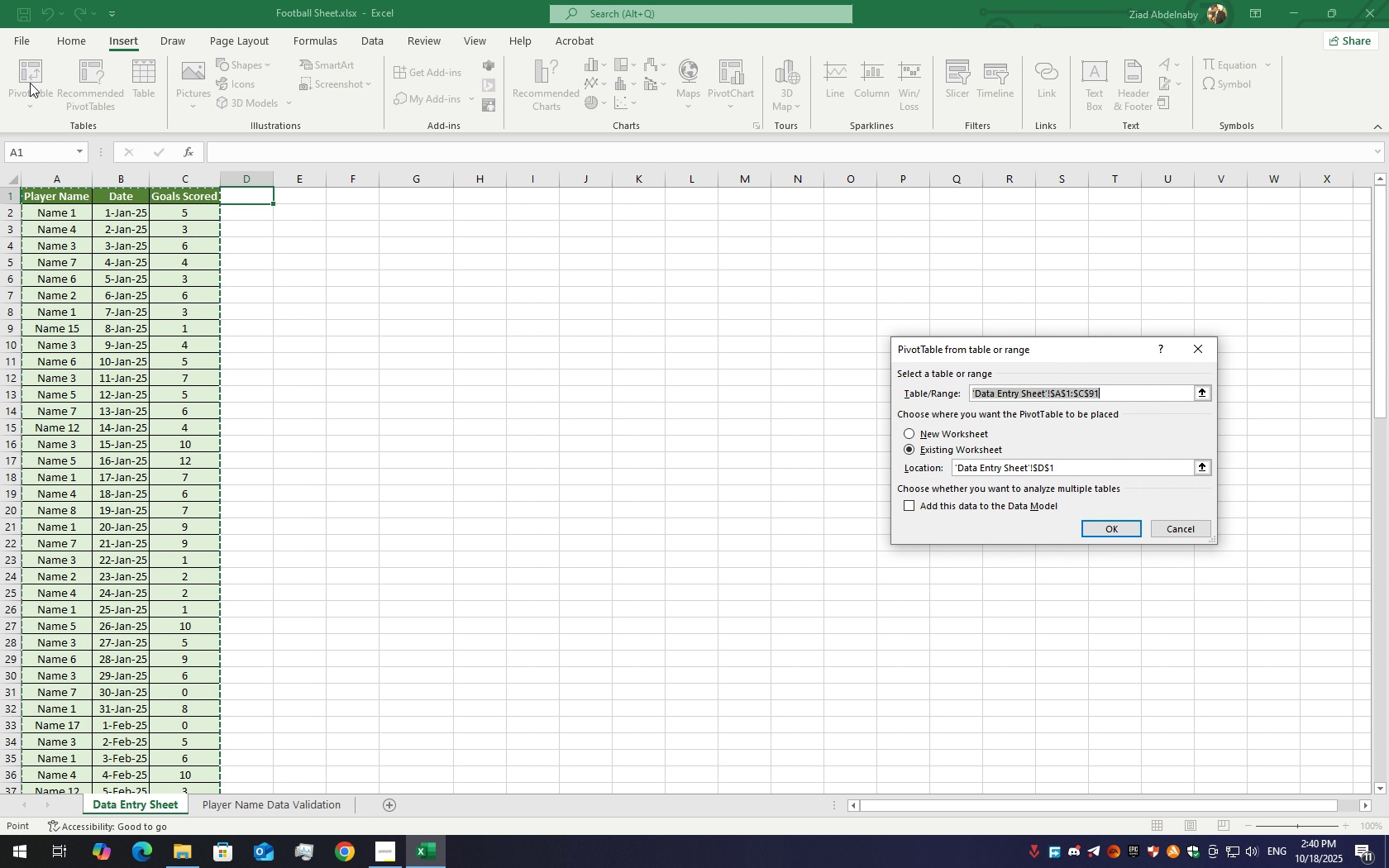 
mouse_move([215, 155])
 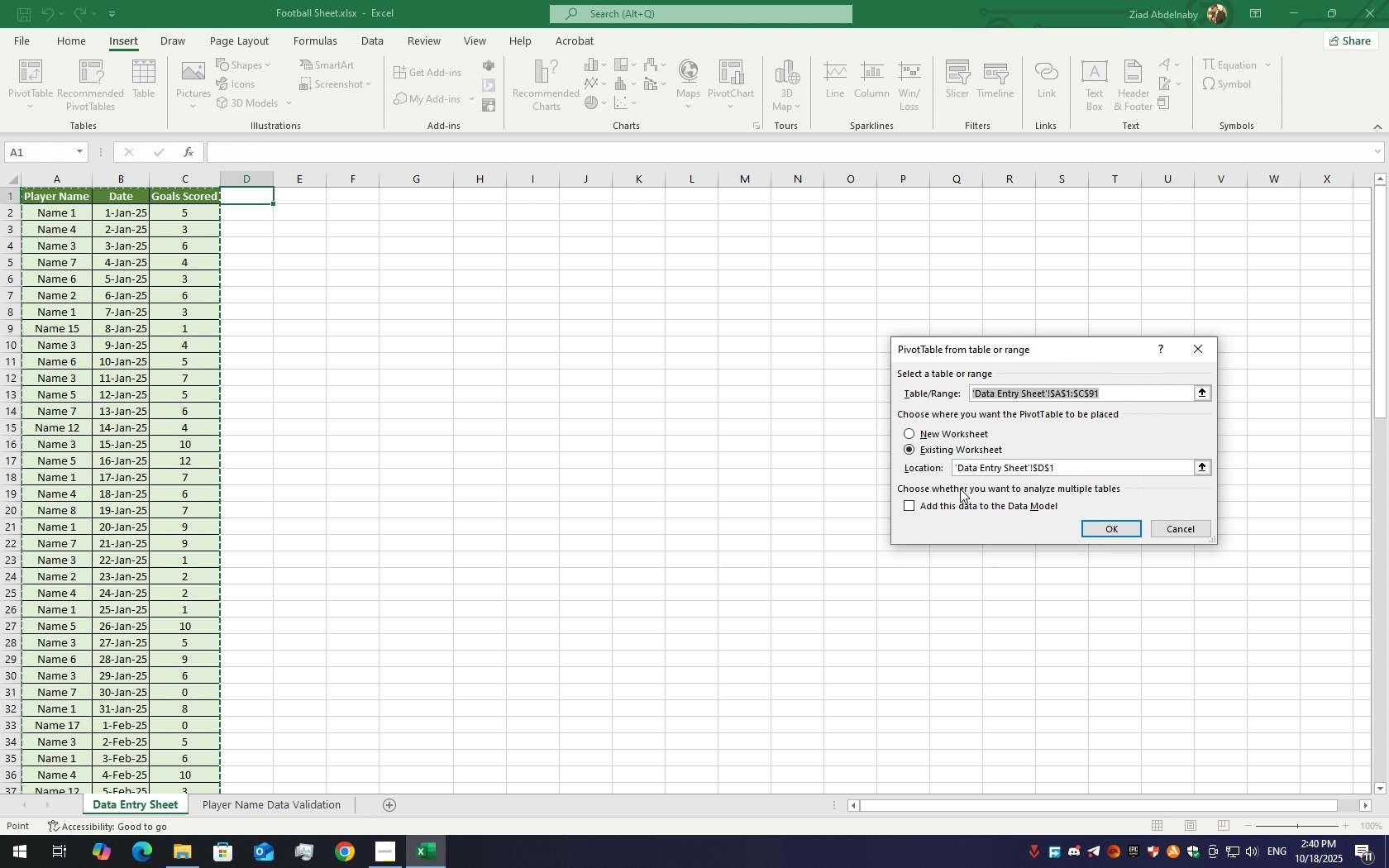 
left_click([956, 432])
 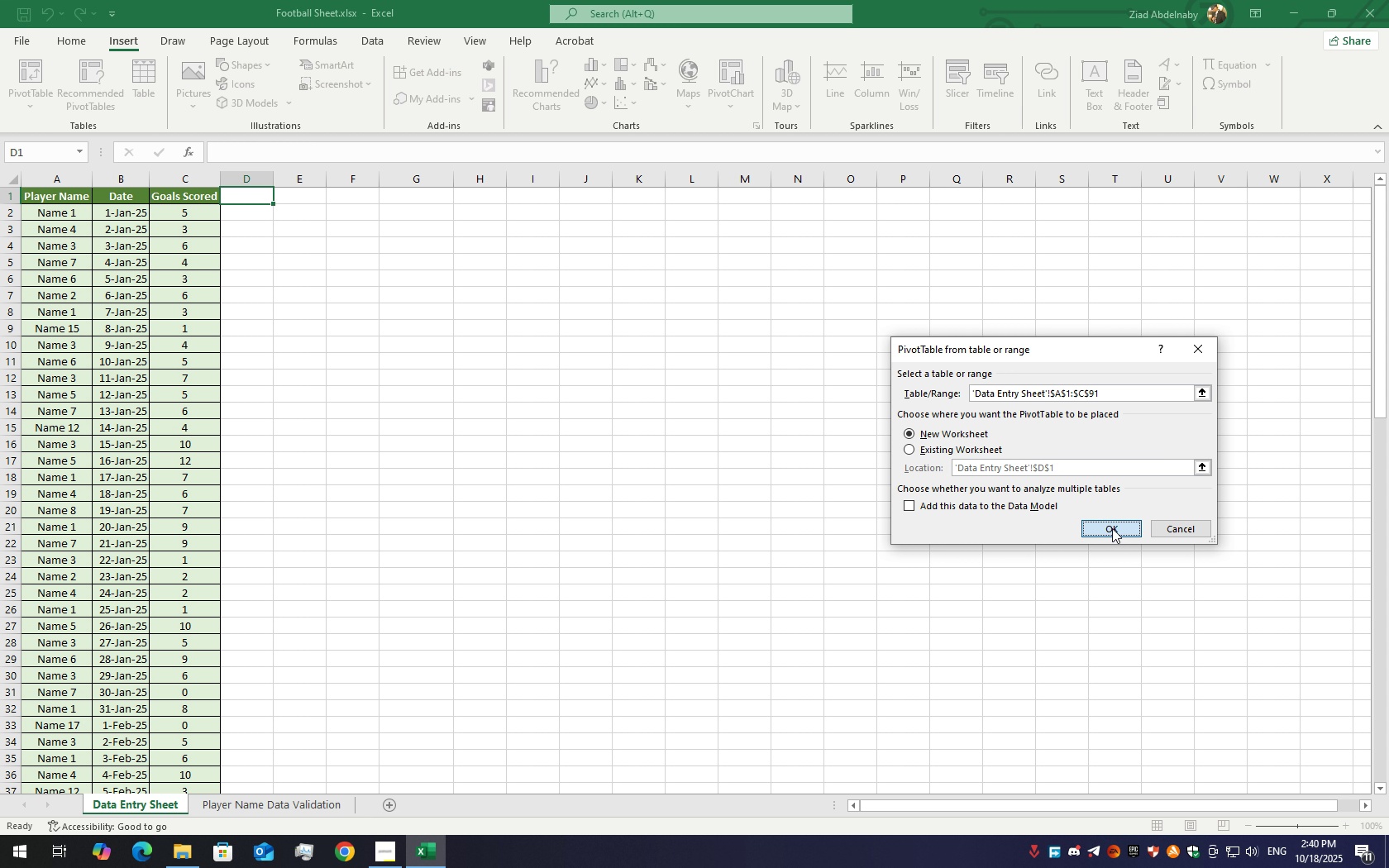 
left_click([1112, 528])
 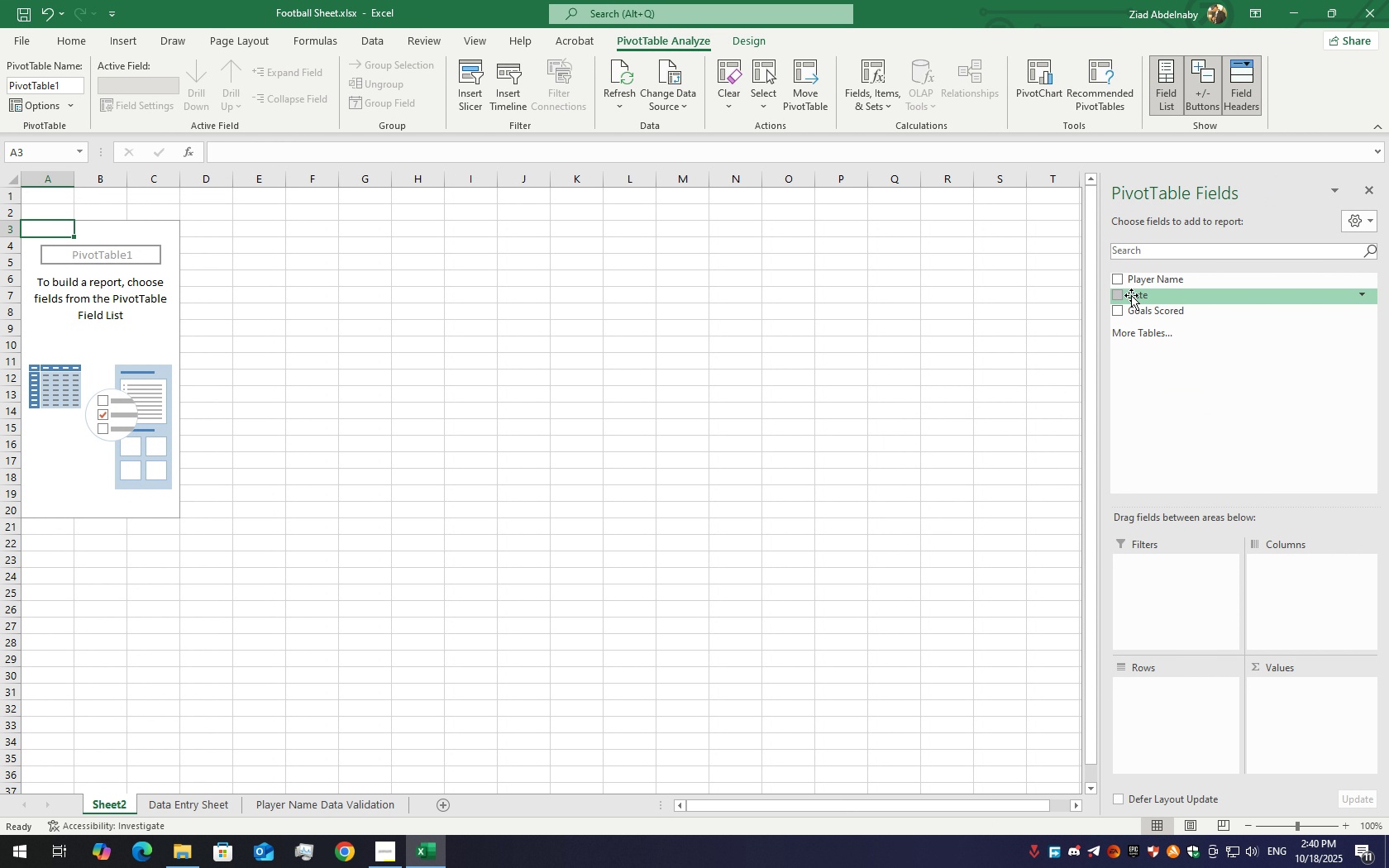 
left_click([1124, 325])
 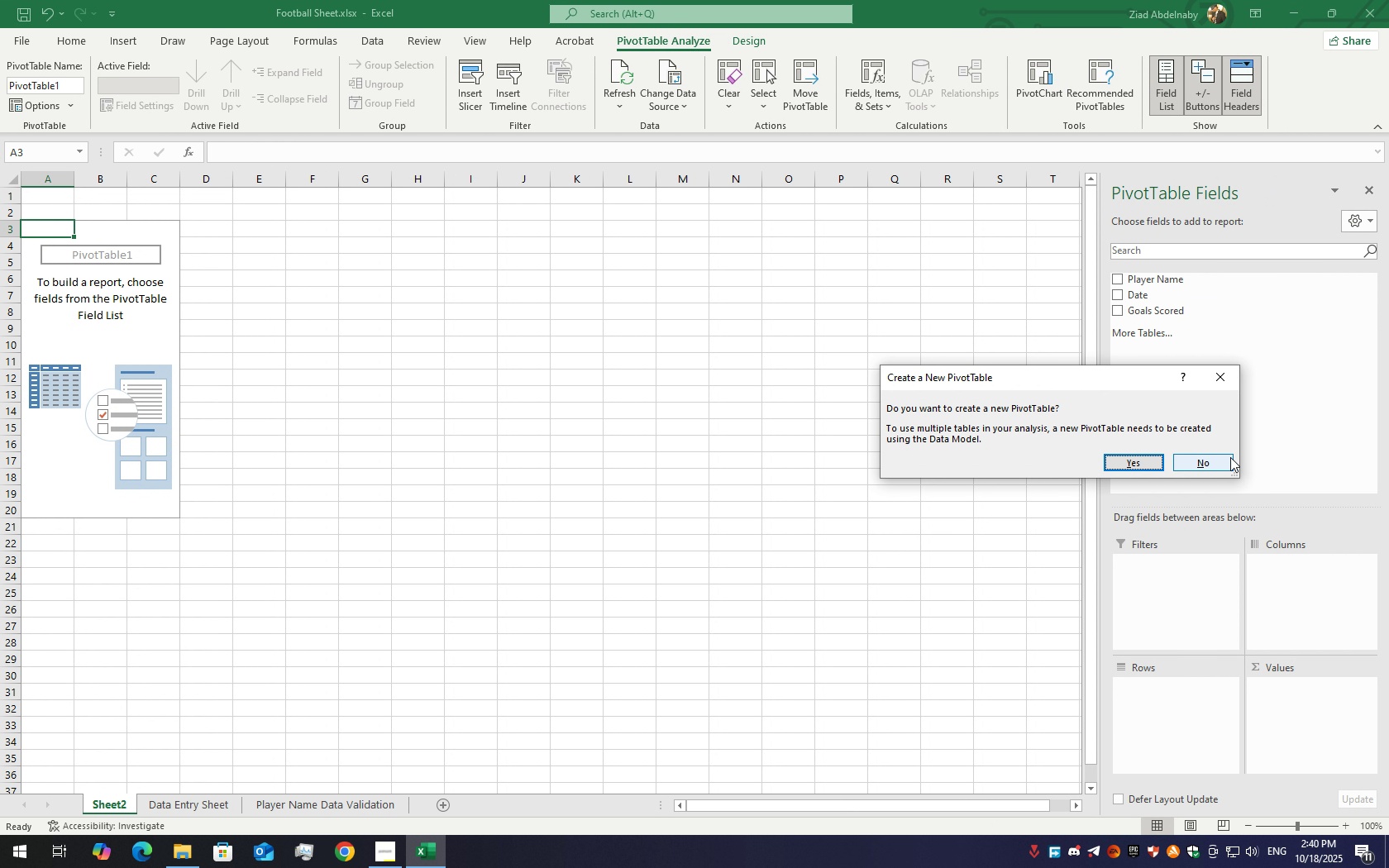 
left_click([1229, 460])
 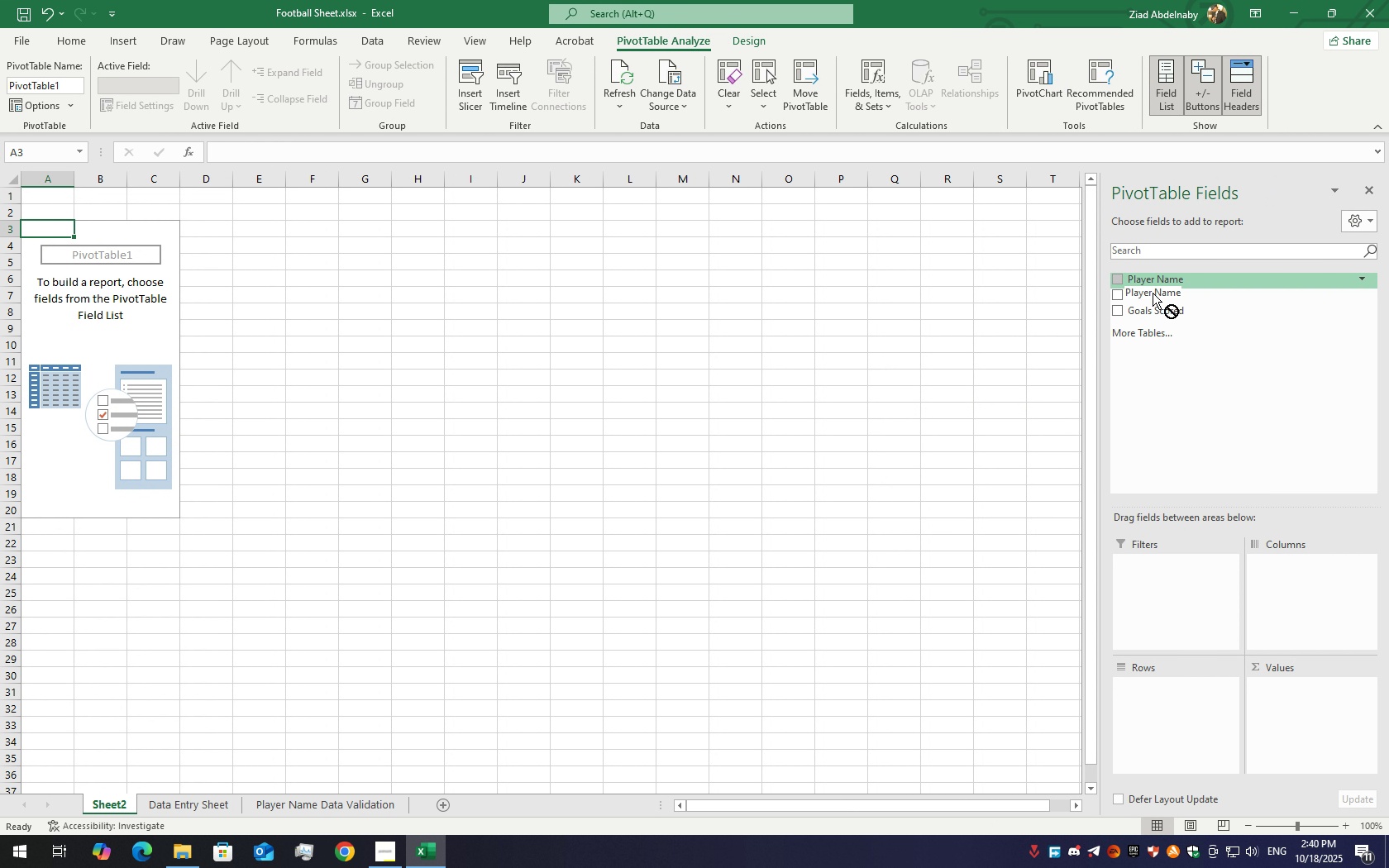 
left_click_drag(start_coordinate=[1153, 281], to_coordinate=[1176, 689])
 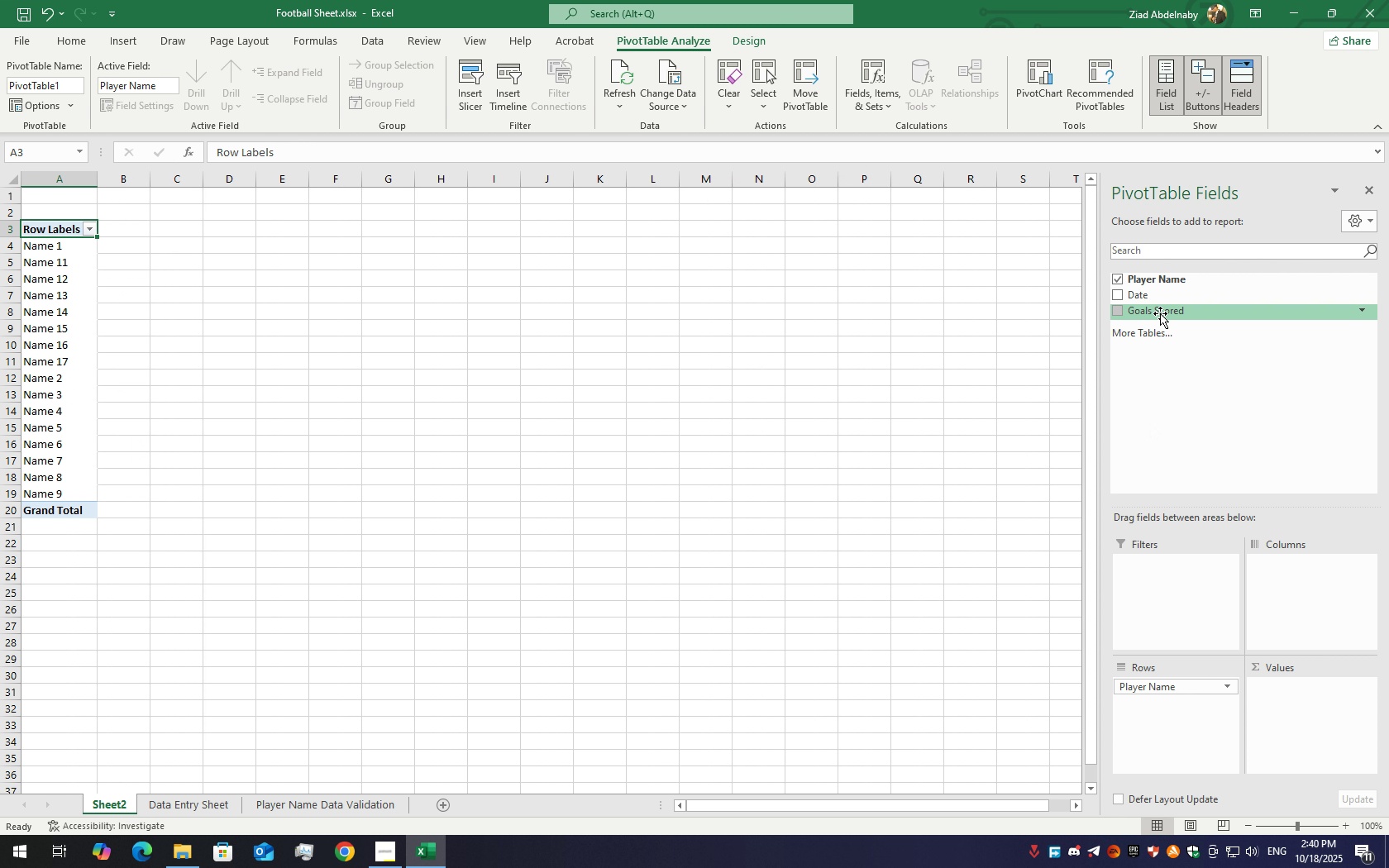 
left_click_drag(start_coordinate=[1179, 309], to_coordinate=[1329, 704])
 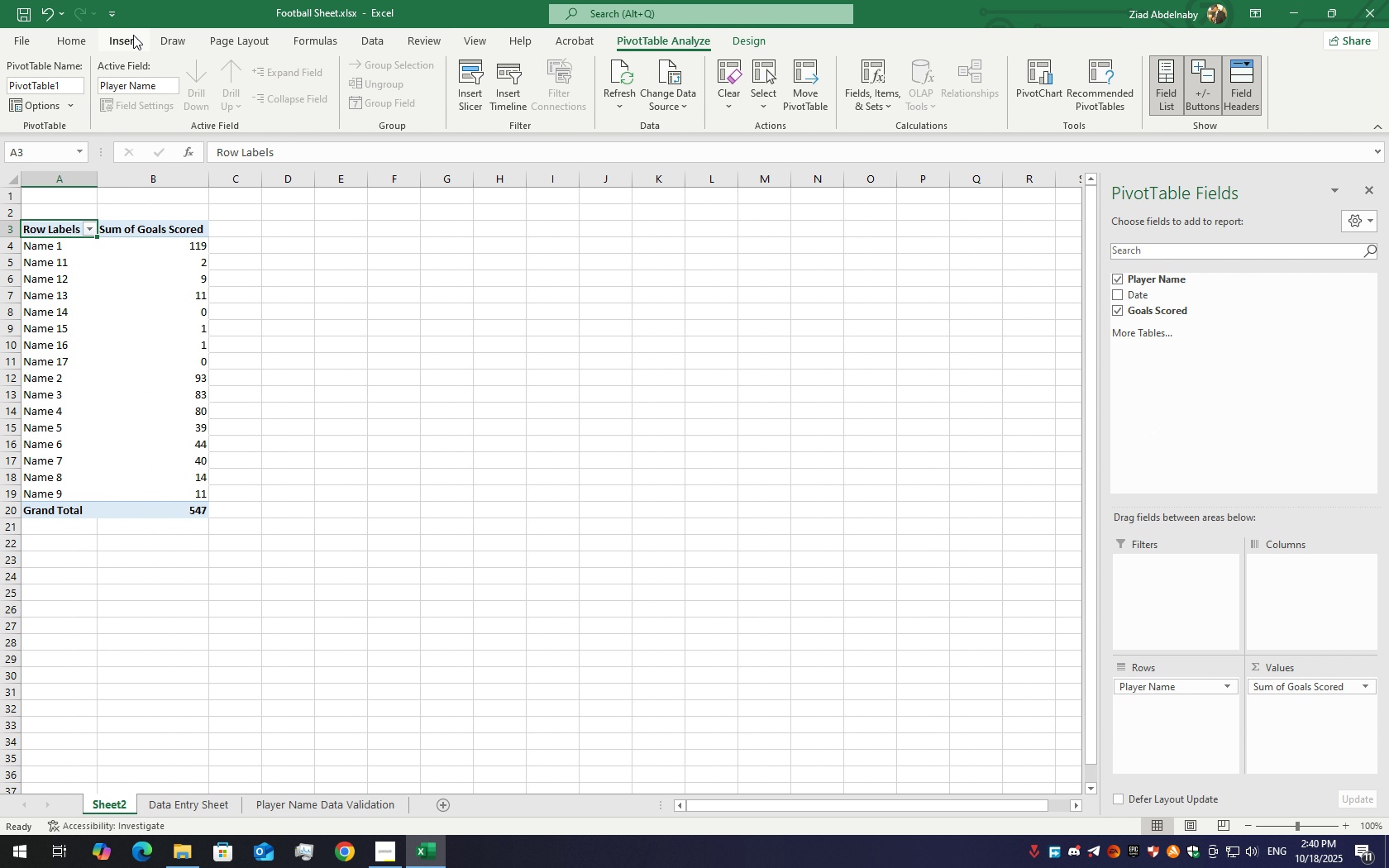 
wait(6.78)
 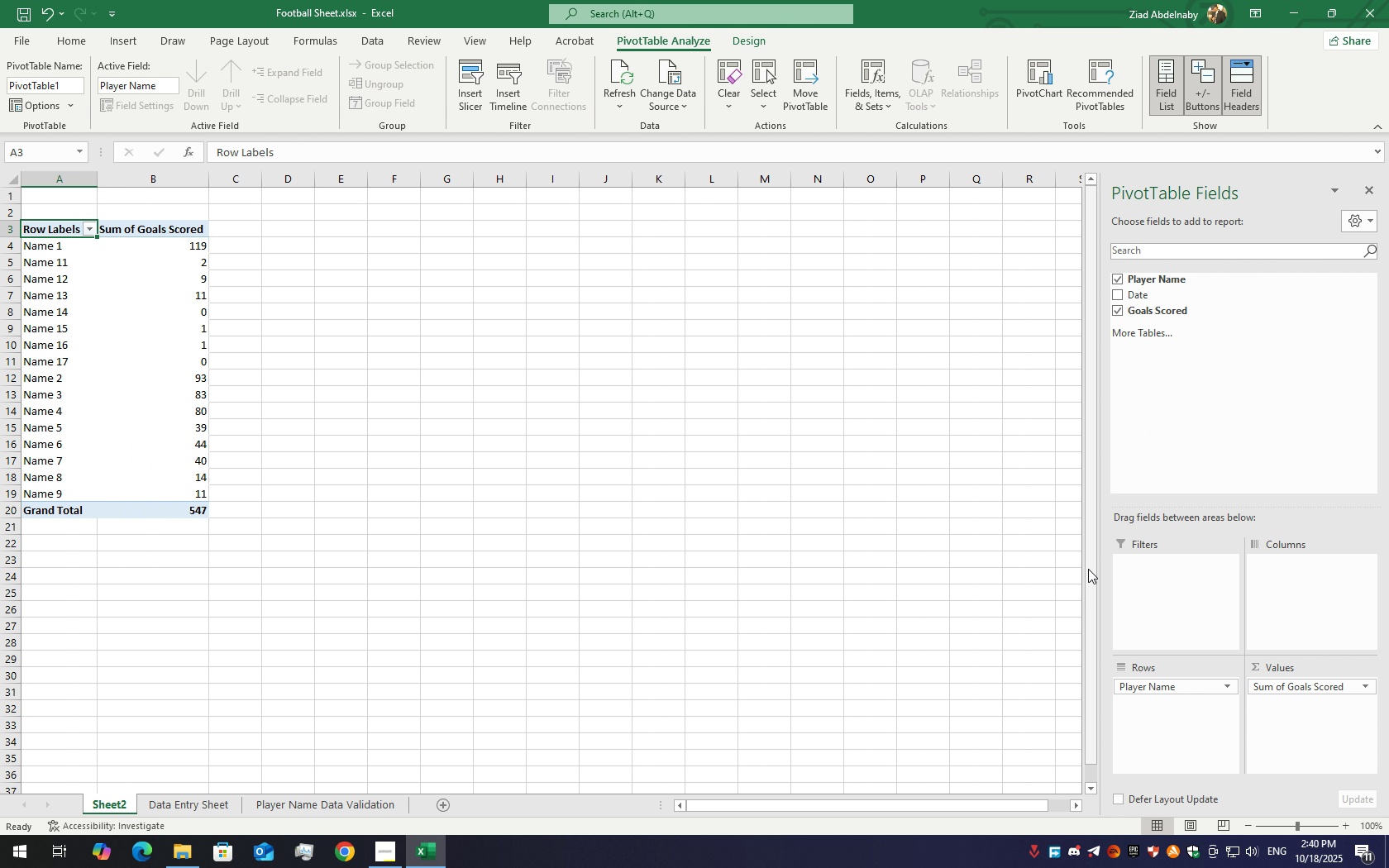 
left_click([132, 36])
 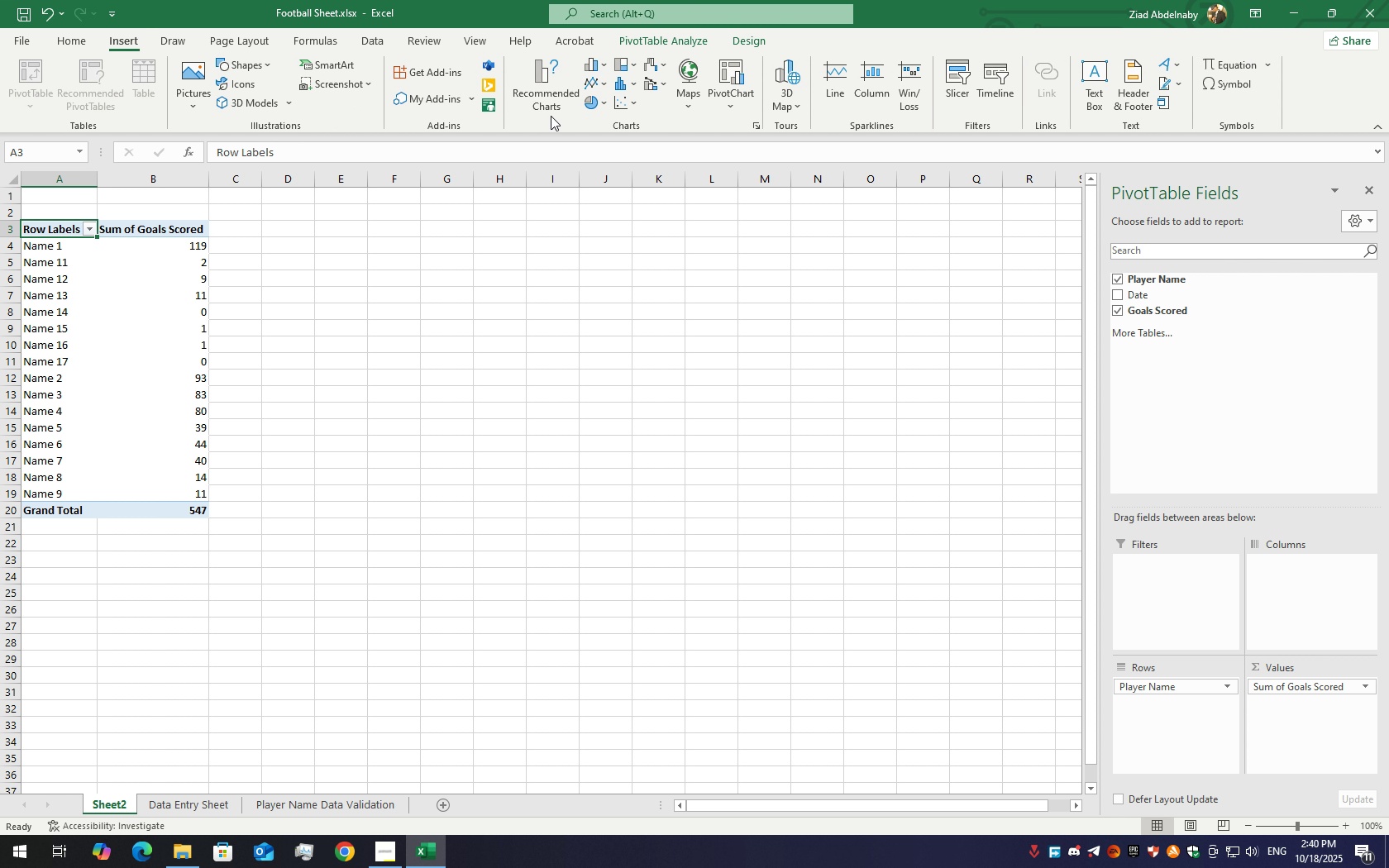 
mouse_move([757, 112])
 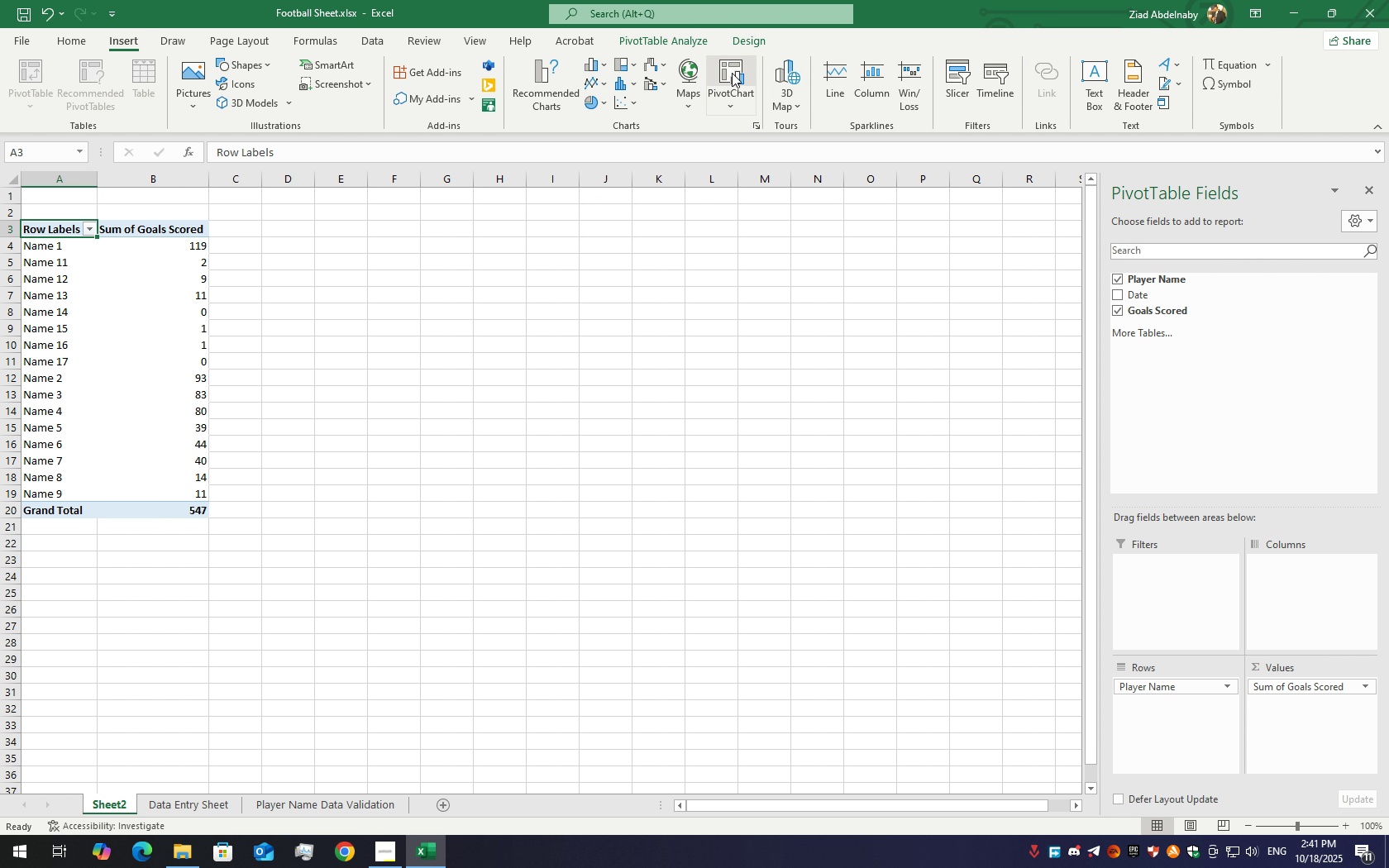 
wait(5.22)
 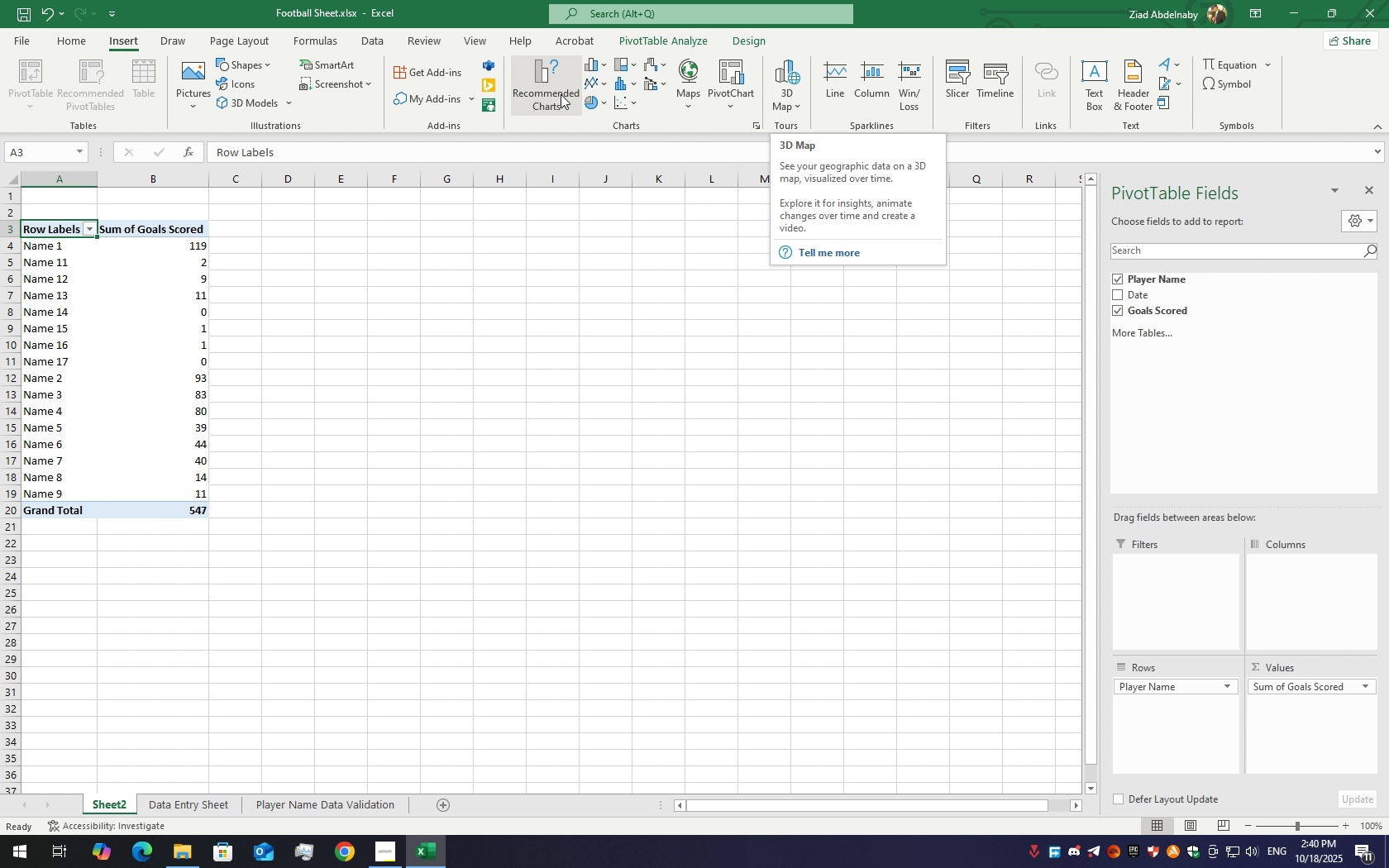 
left_click([732, 73])
 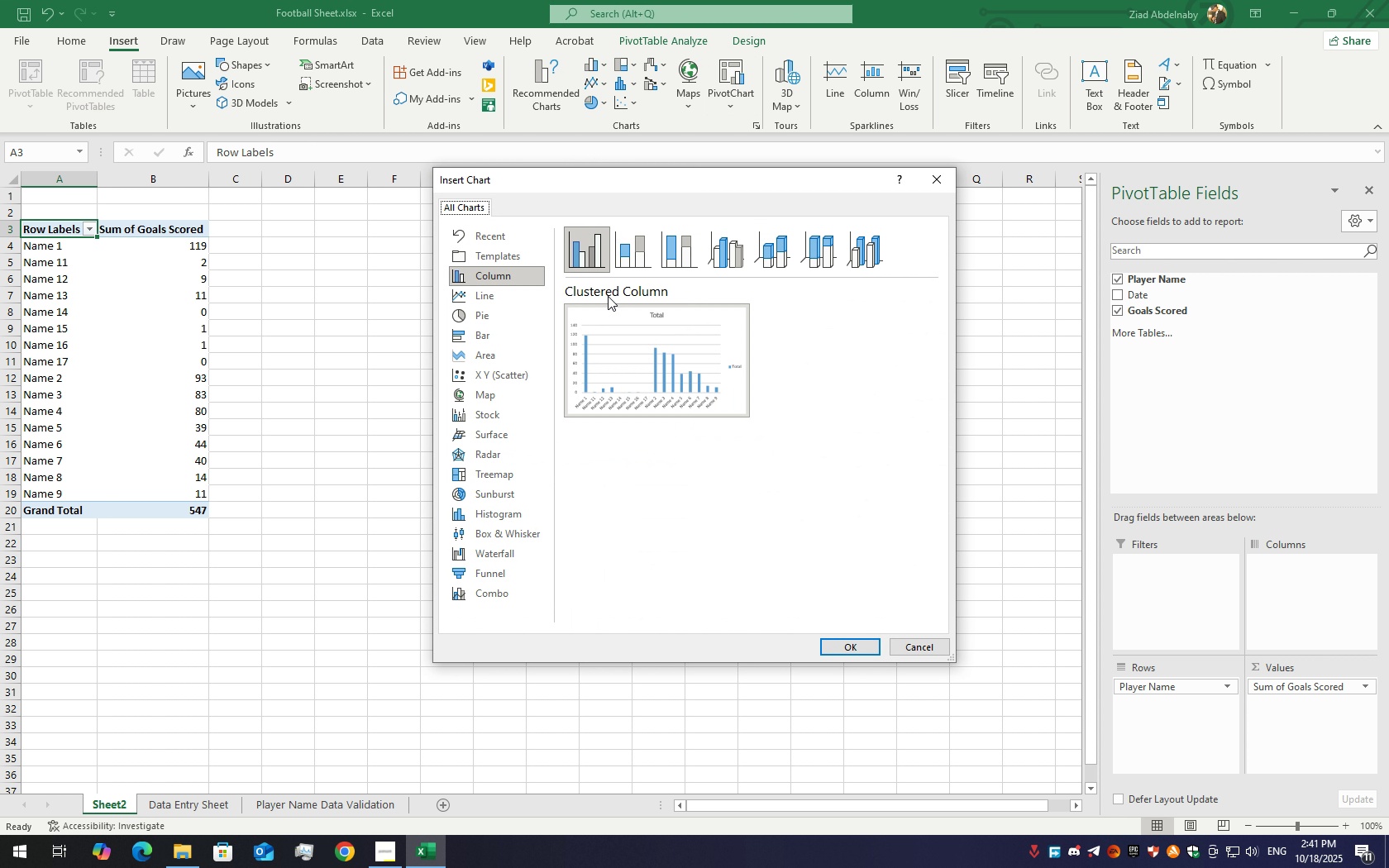 
mouse_move([546, 293])
 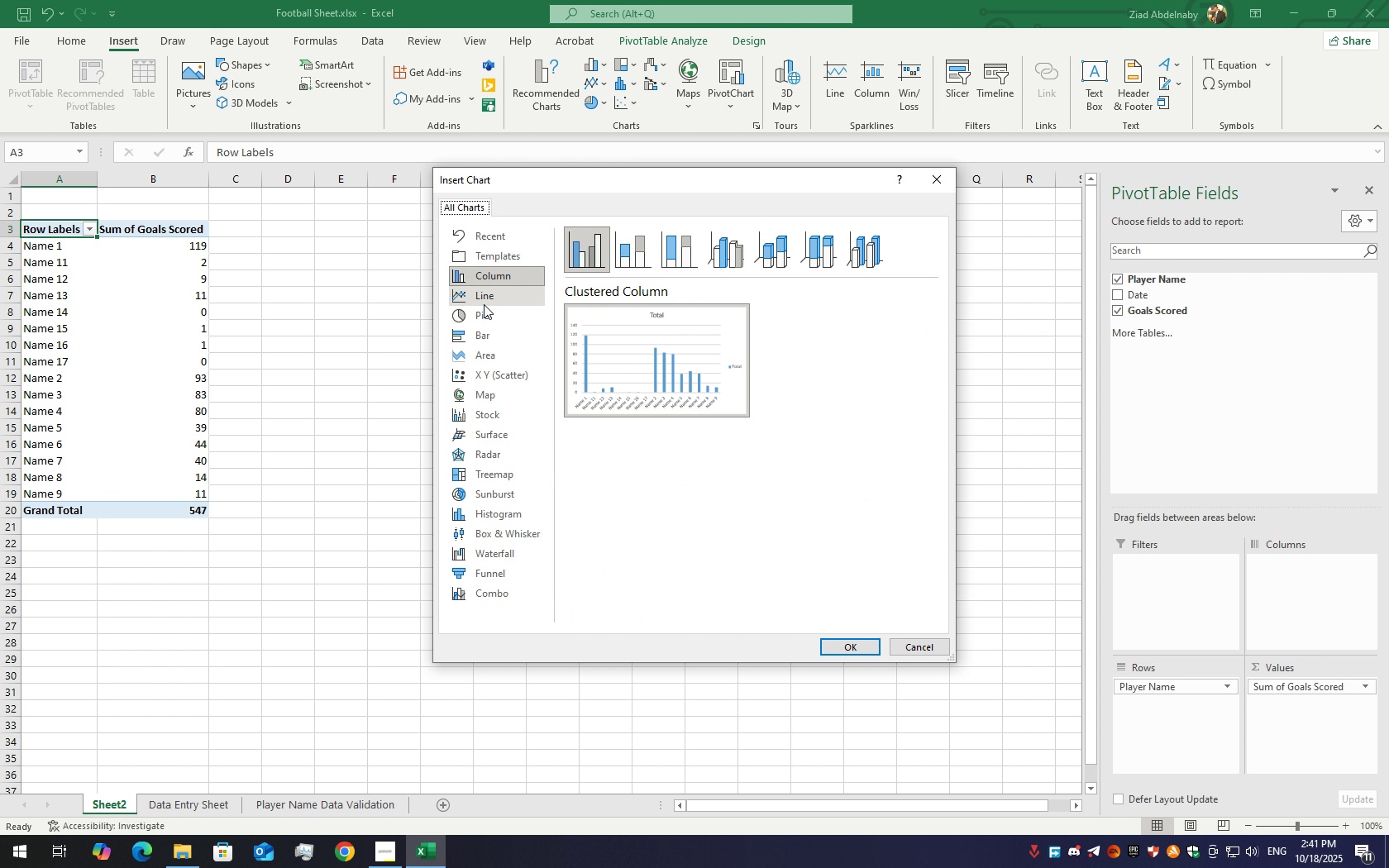 
left_click([484, 304])
 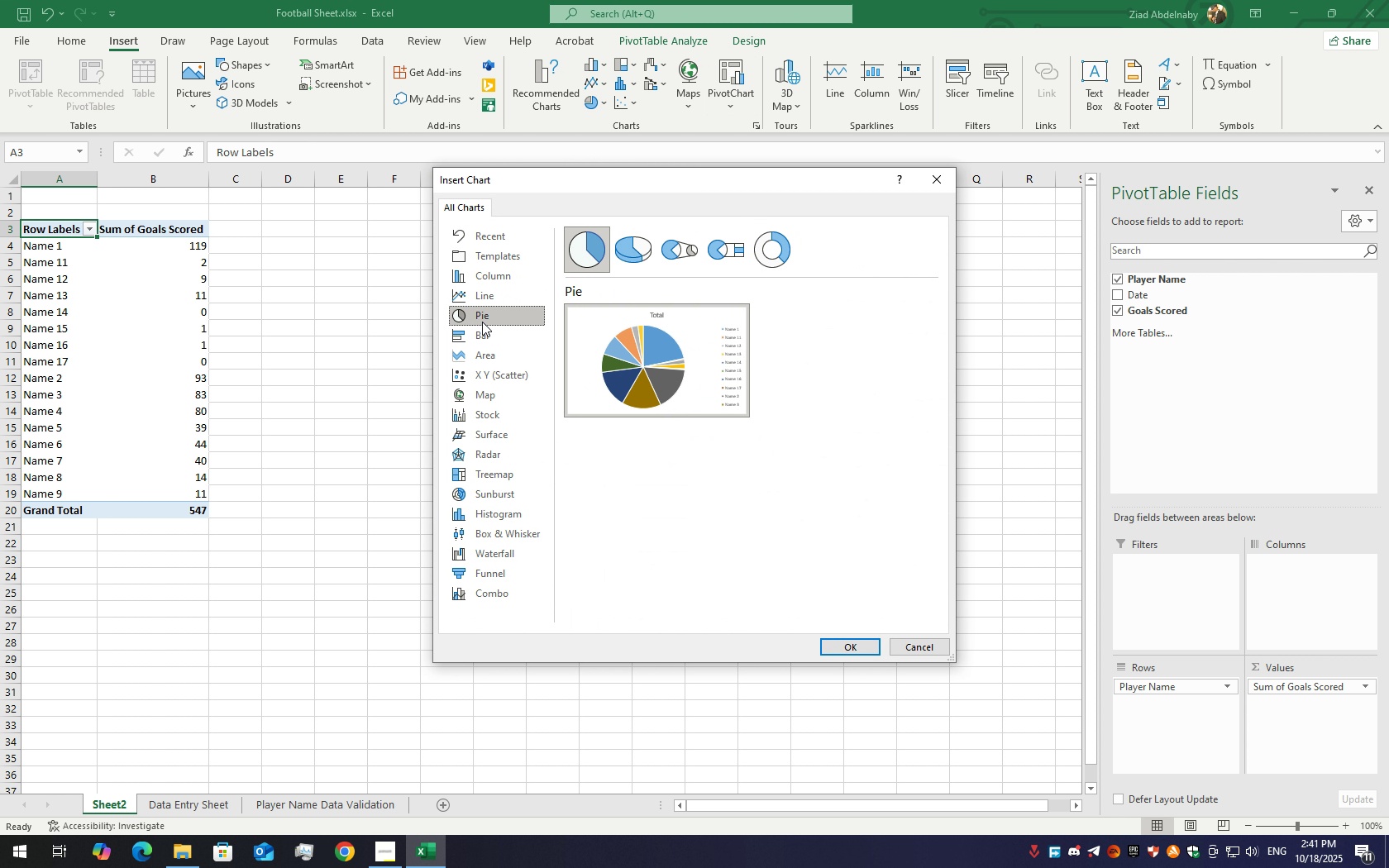 
left_click([482, 322])
 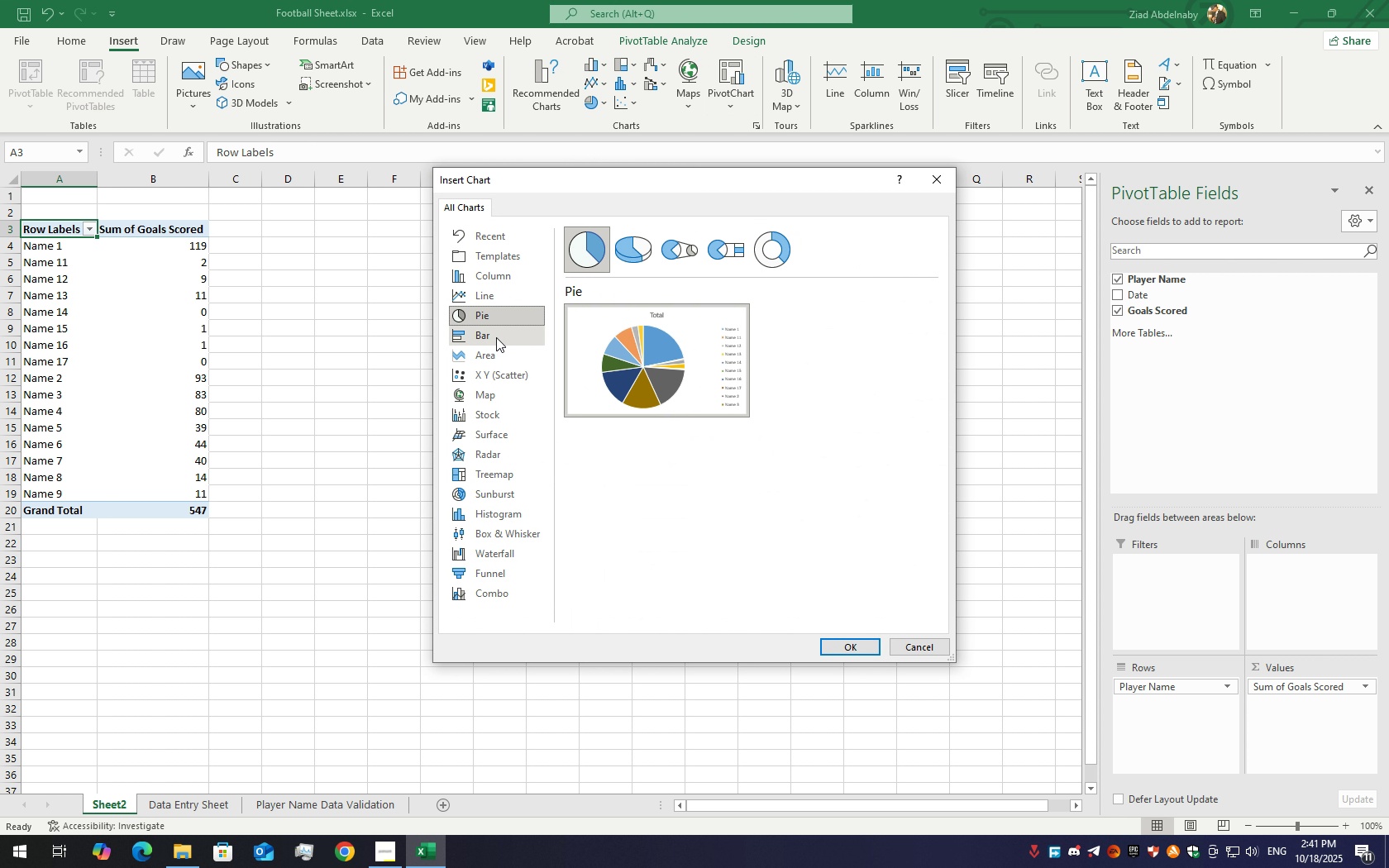 
left_click([496, 337])
 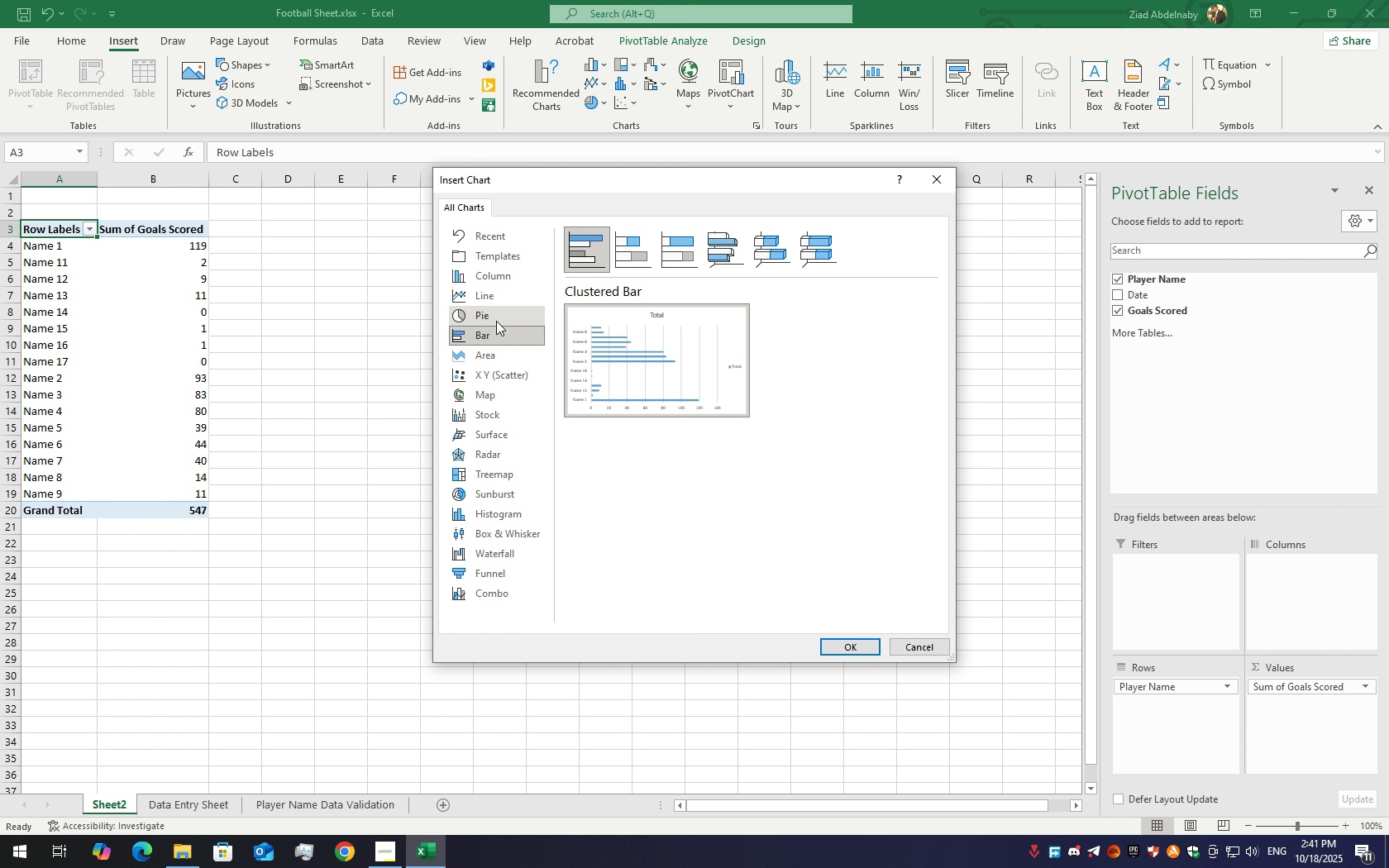 
wait(5.9)
 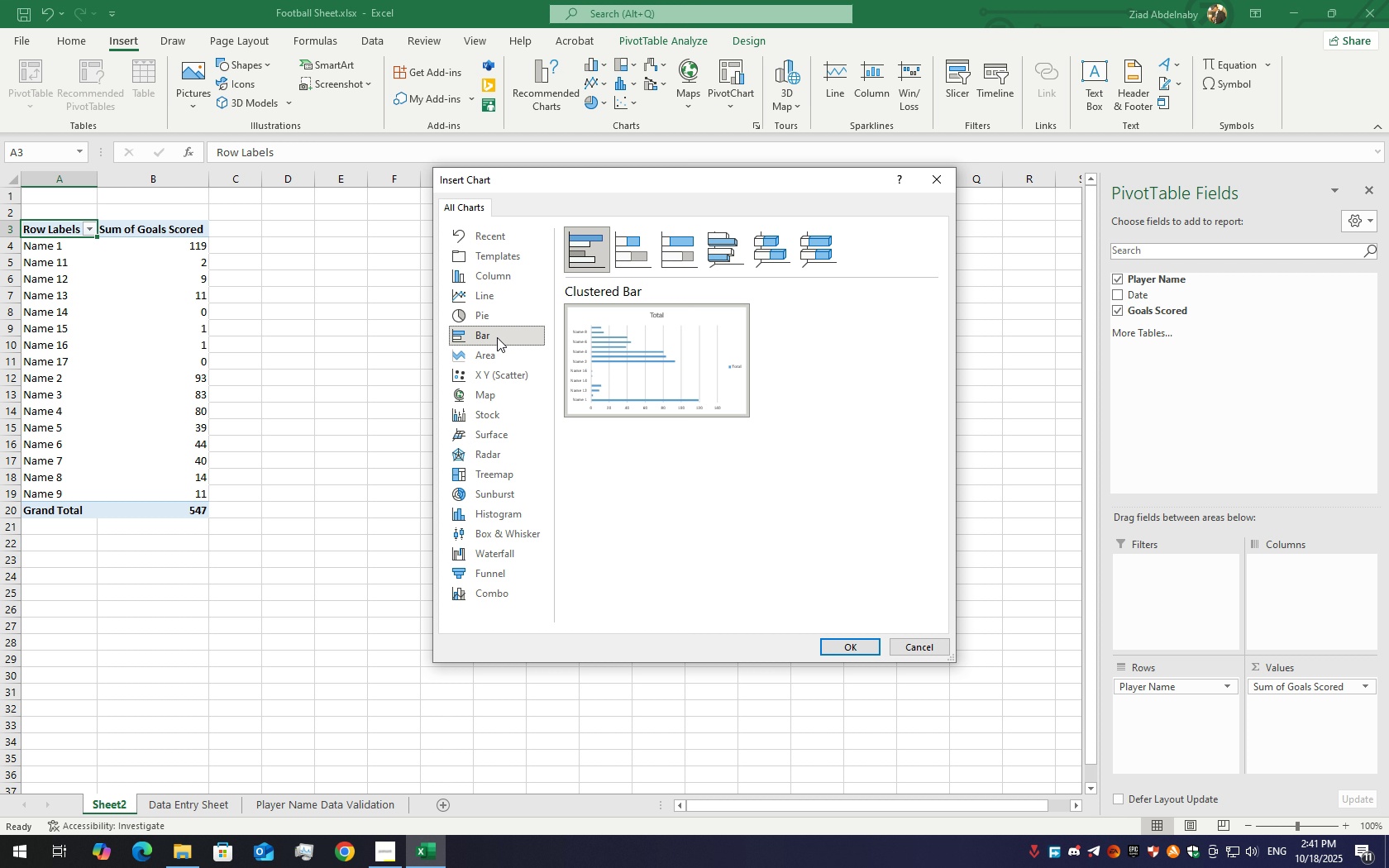 
left_click([640, 265])
 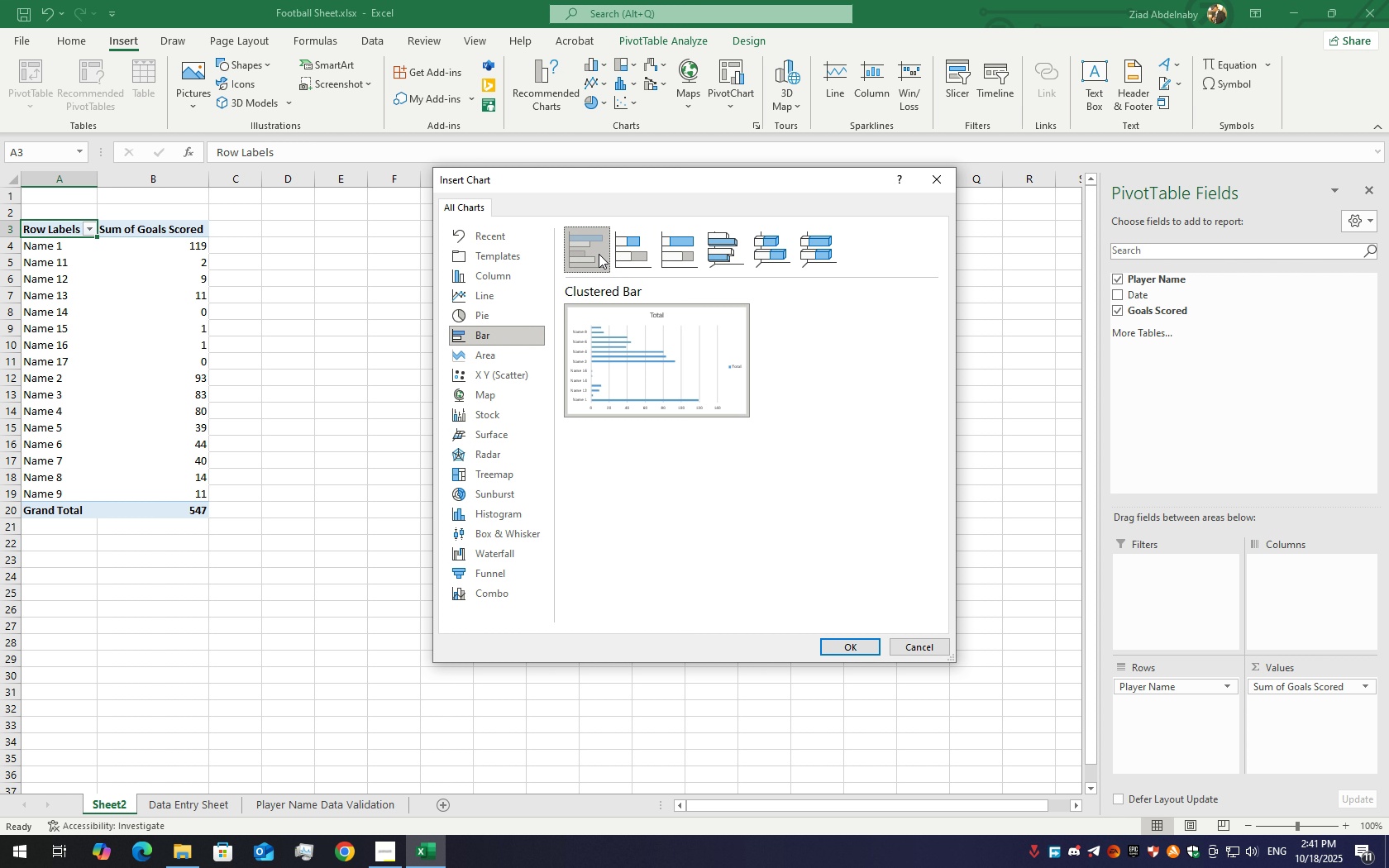 
left_click([599, 254])
 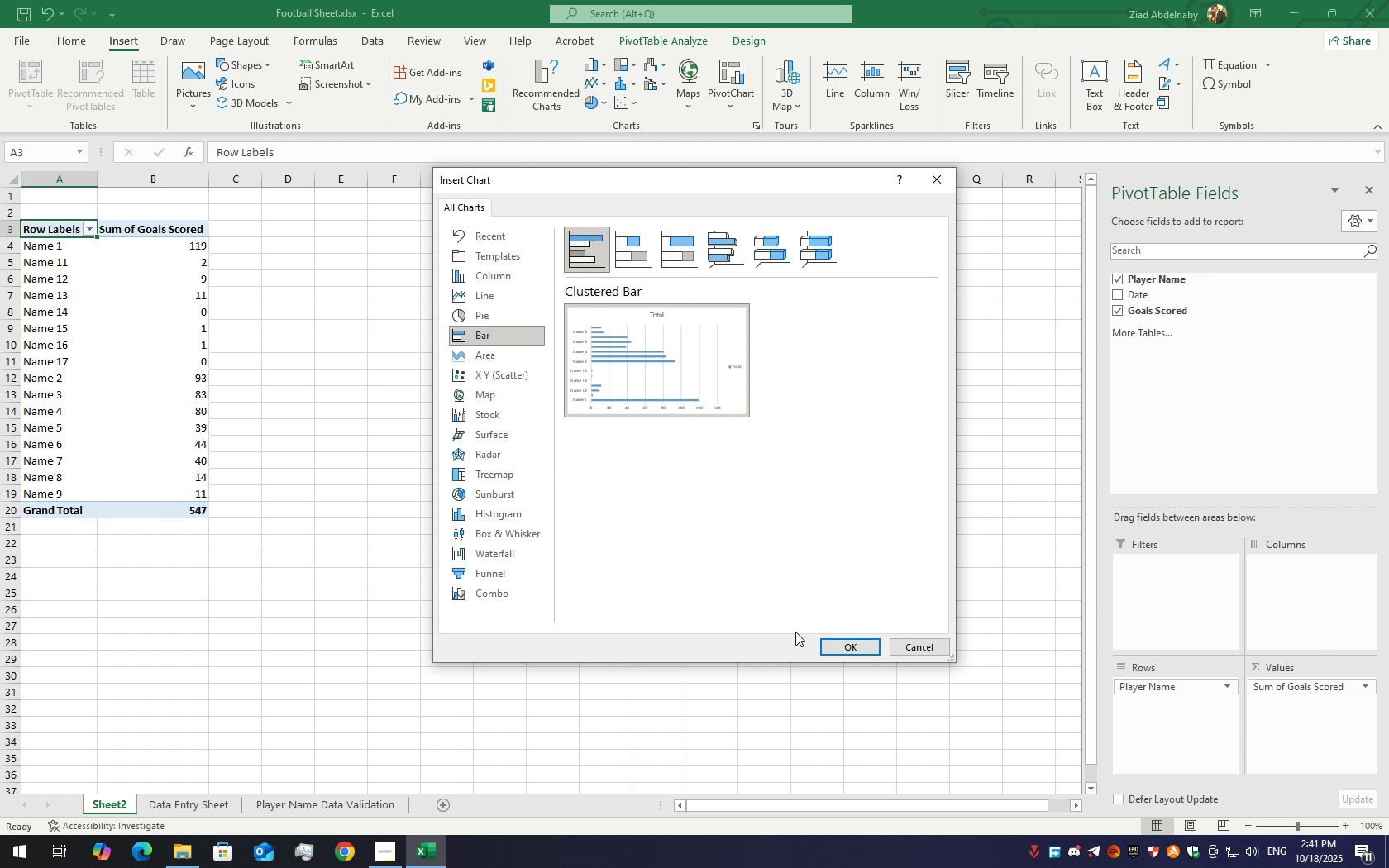 
wait(8.45)
 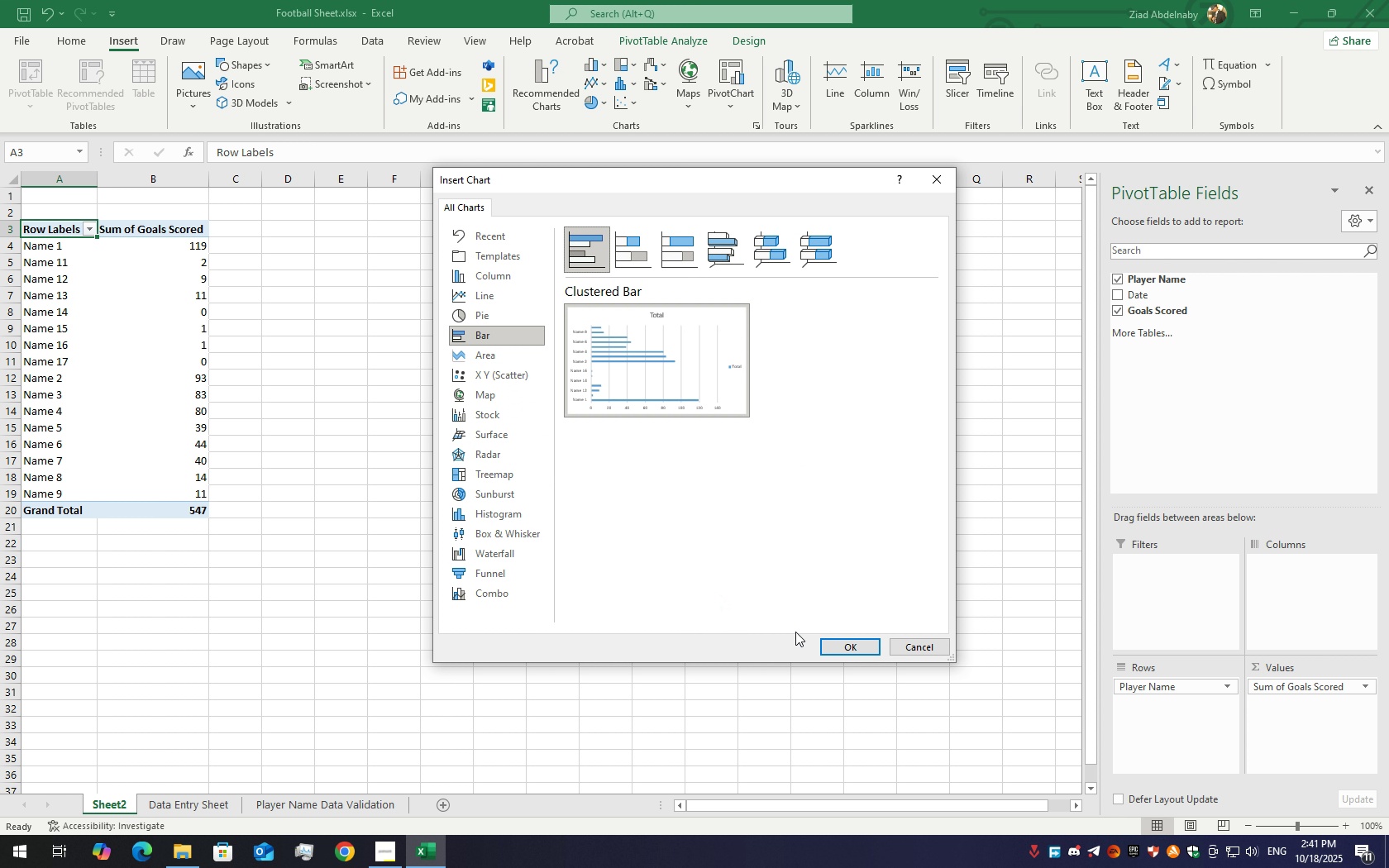 
left_click([771, 243])
 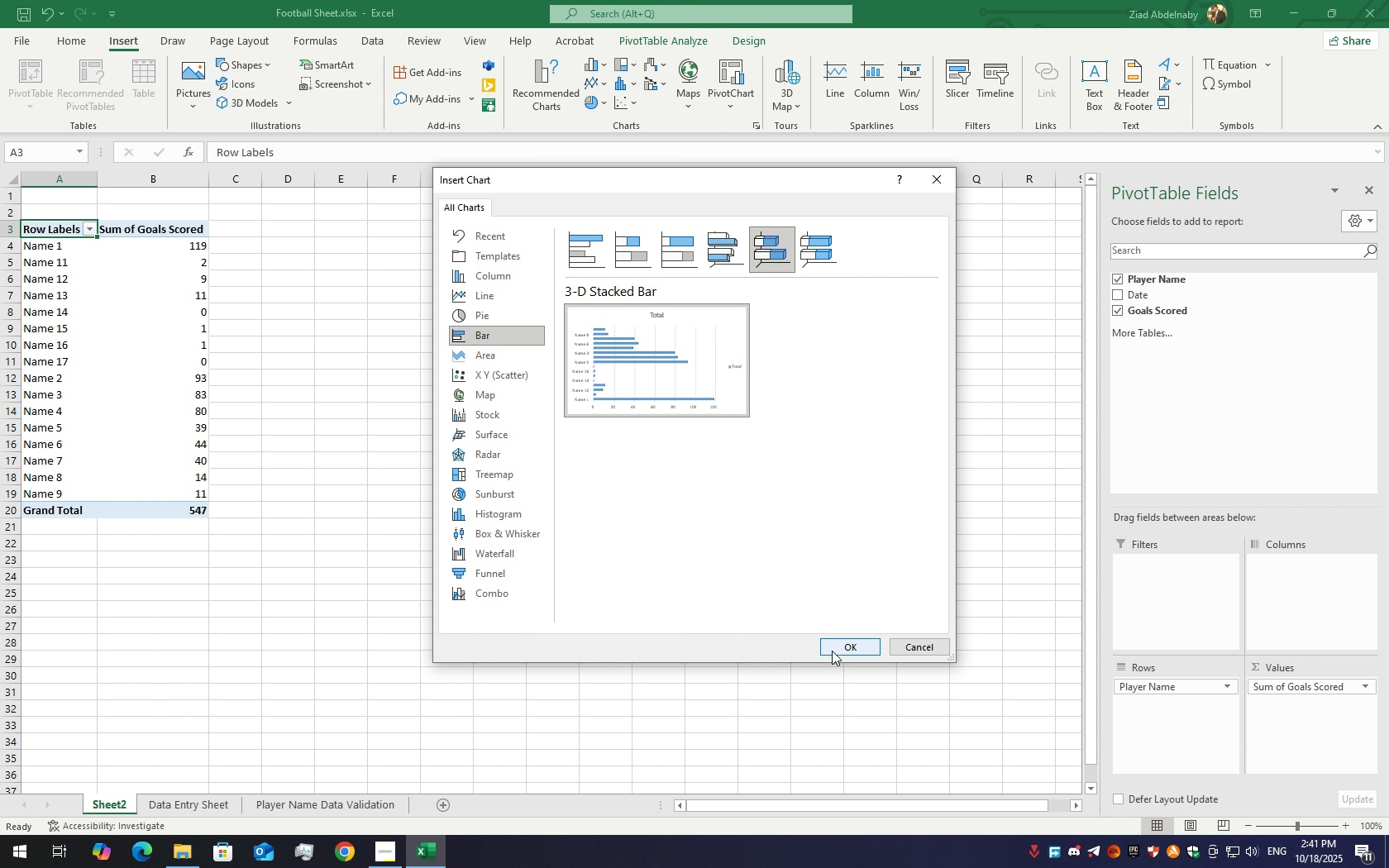 
left_click([831, 649])
 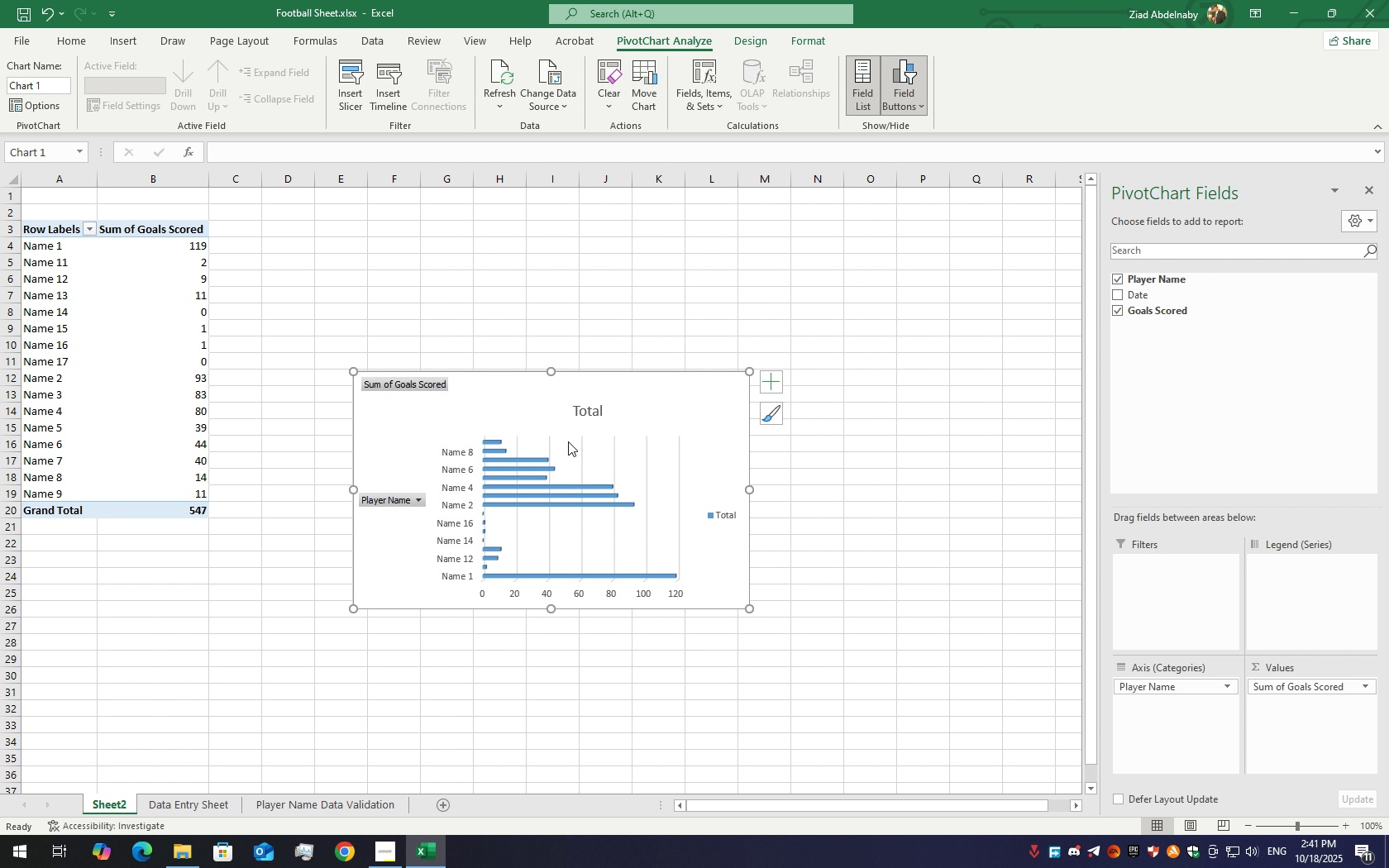 
left_click_drag(start_coordinate=[583, 466], to_coordinate=[521, 321])
 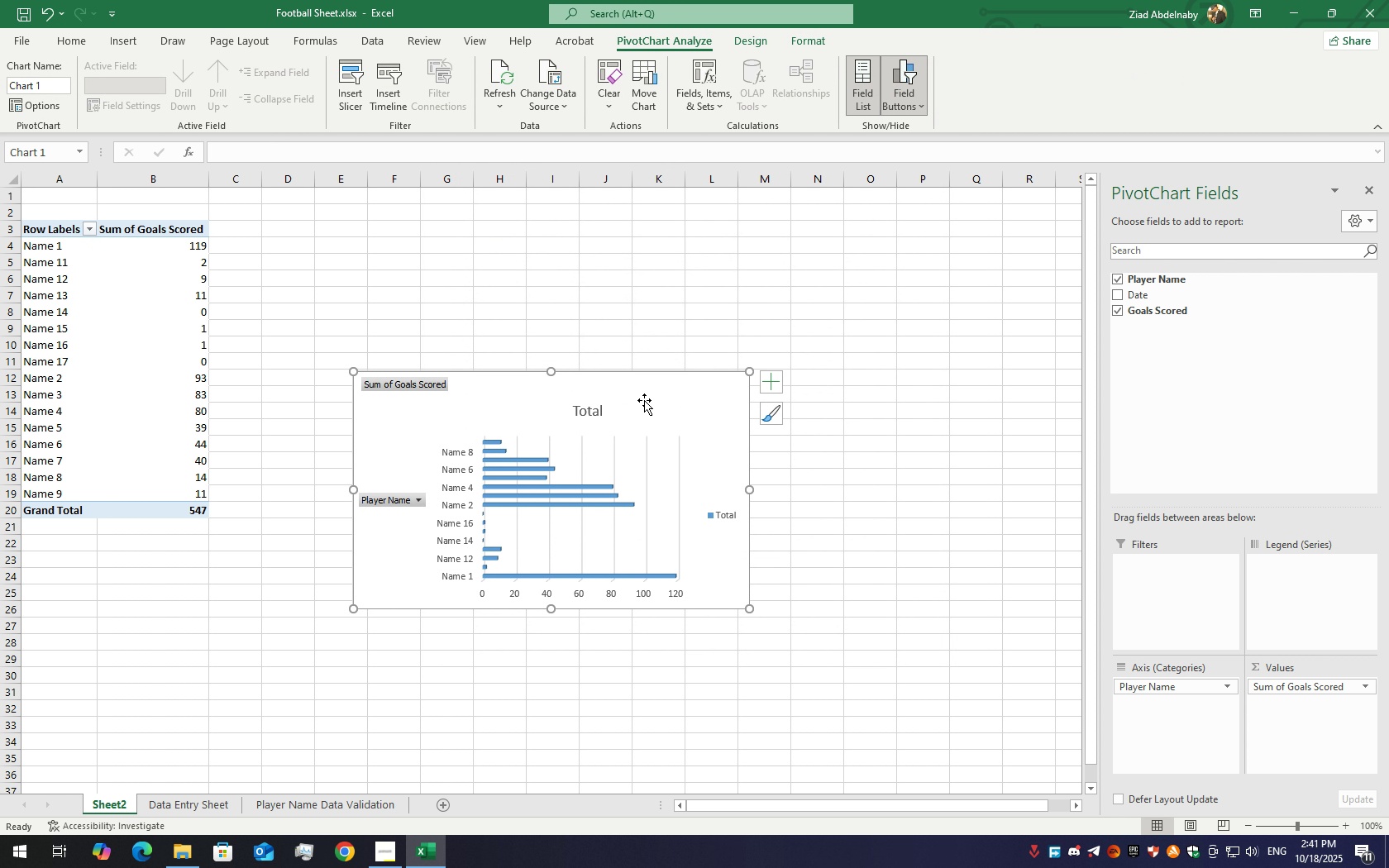 
left_click_drag(start_coordinate=[644, 400], to_coordinate=[529, 251])
 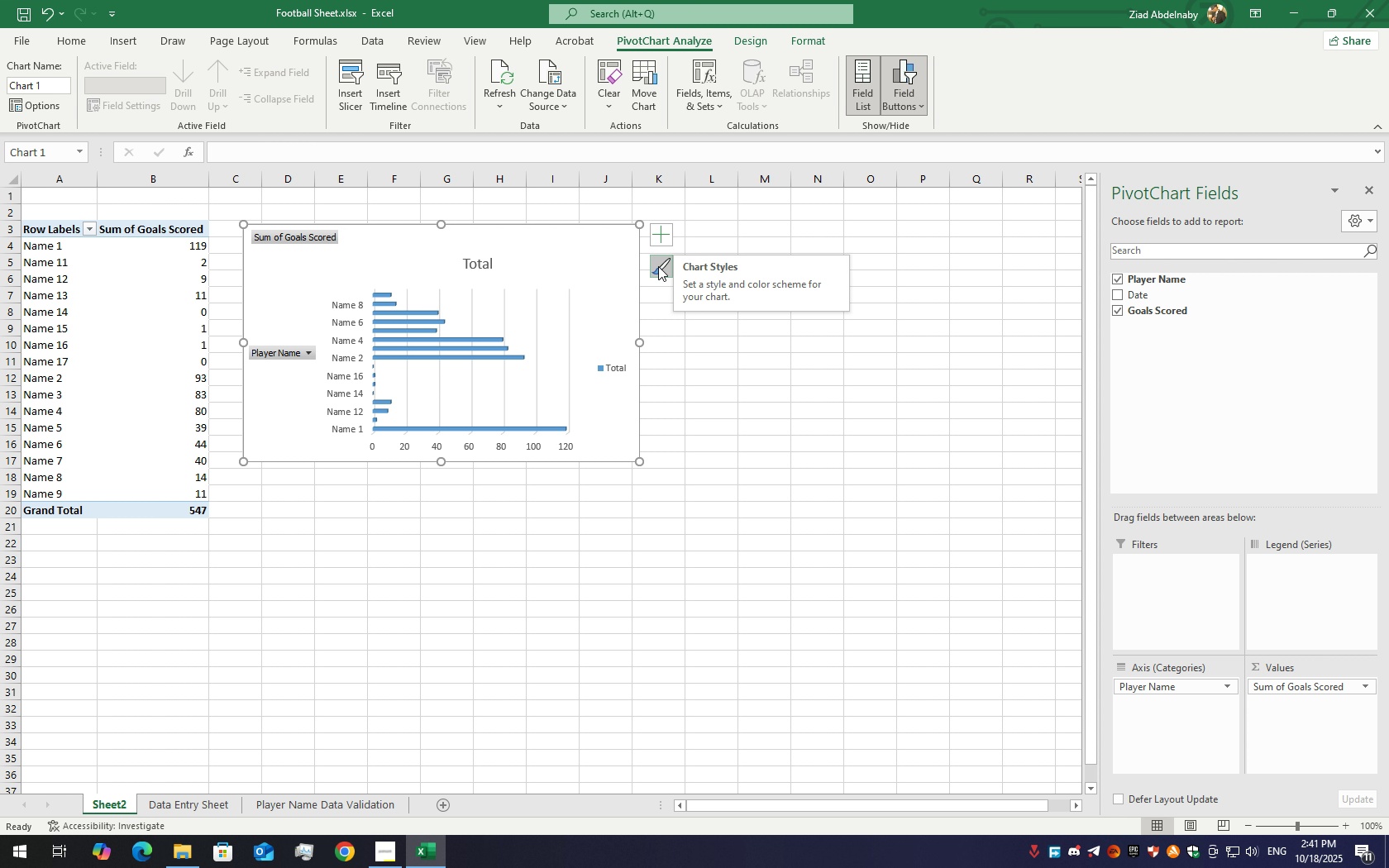 
wait(9.27)
 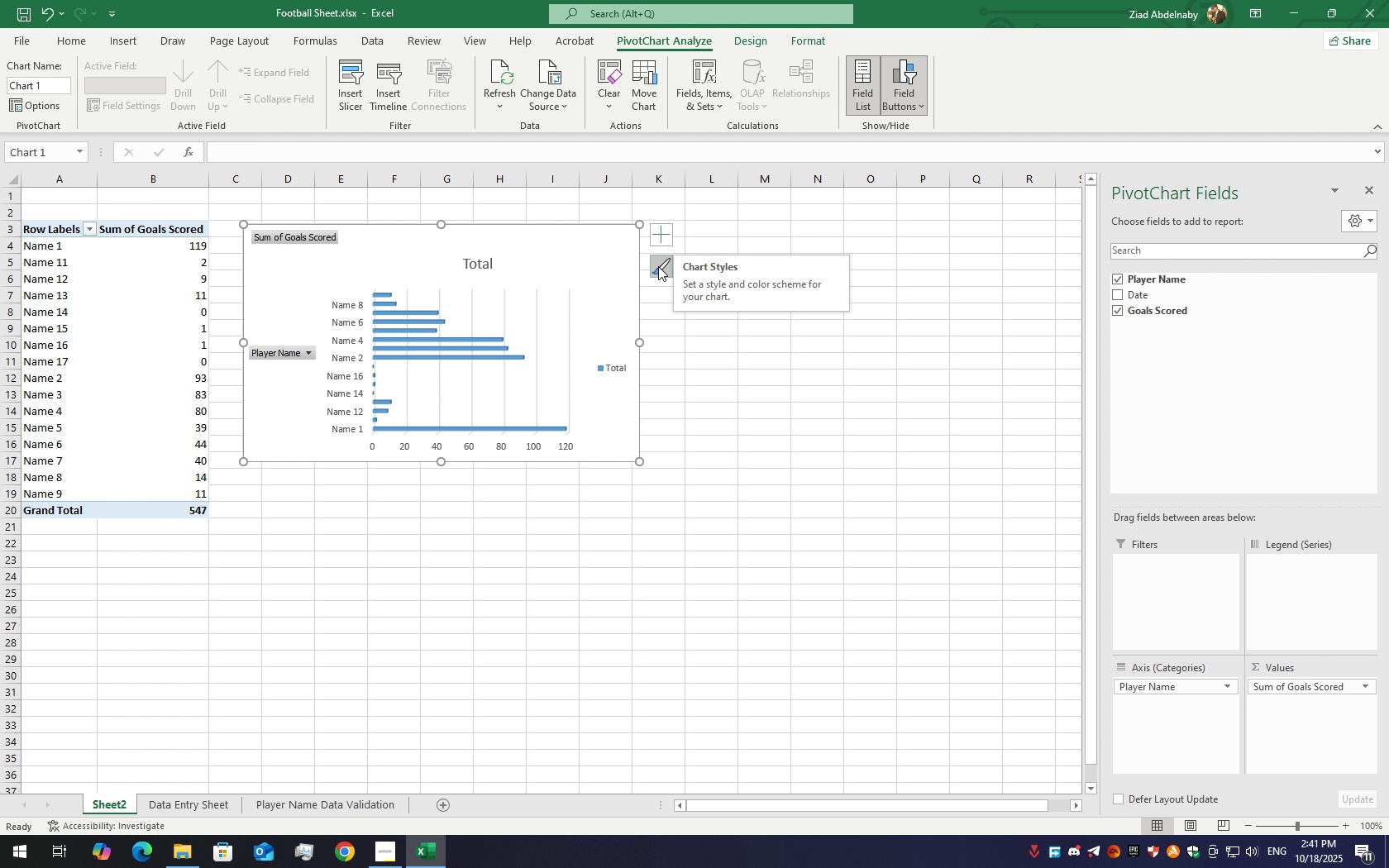 
left_click([659, 266])
 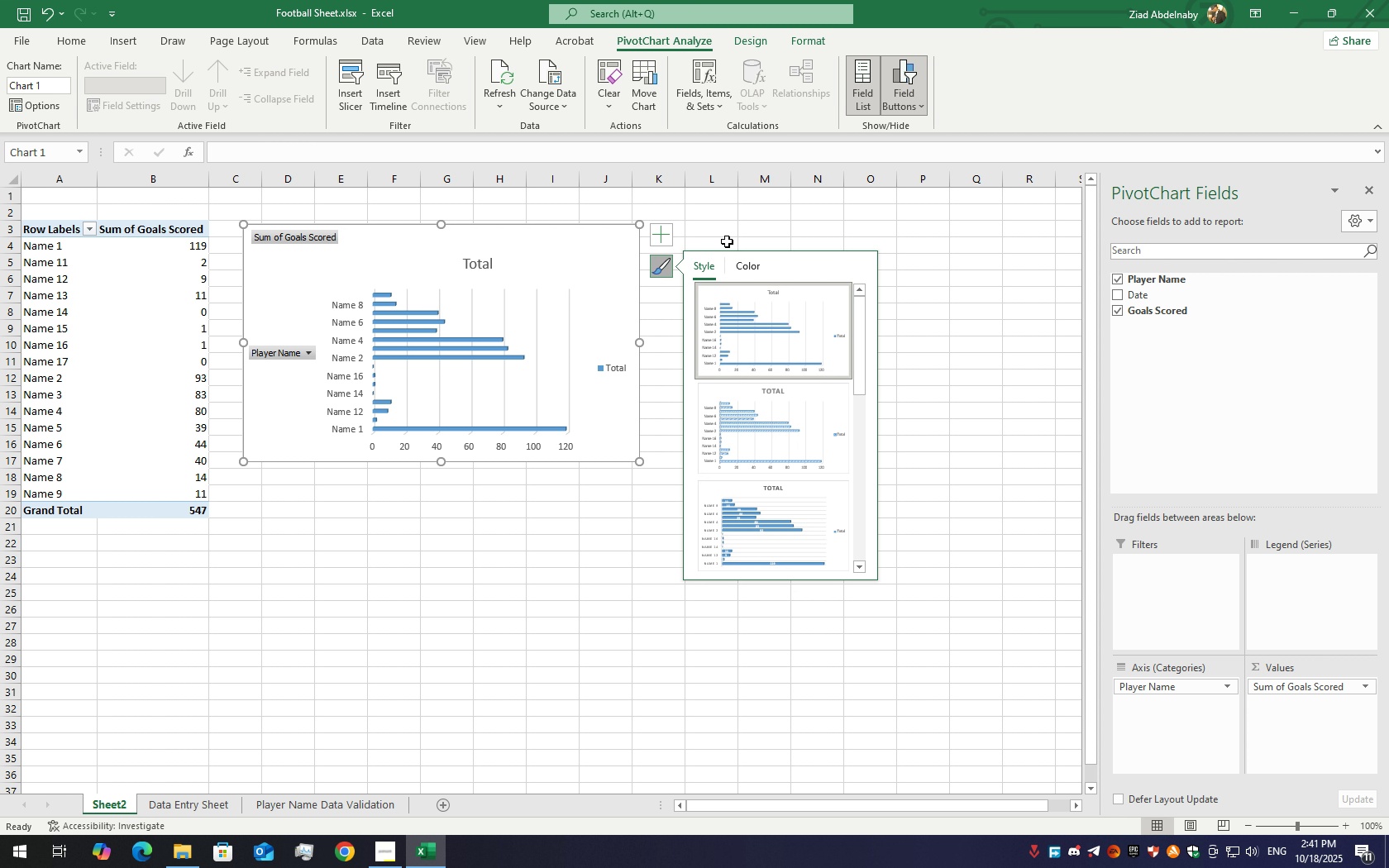 
left_click([741, 255])
 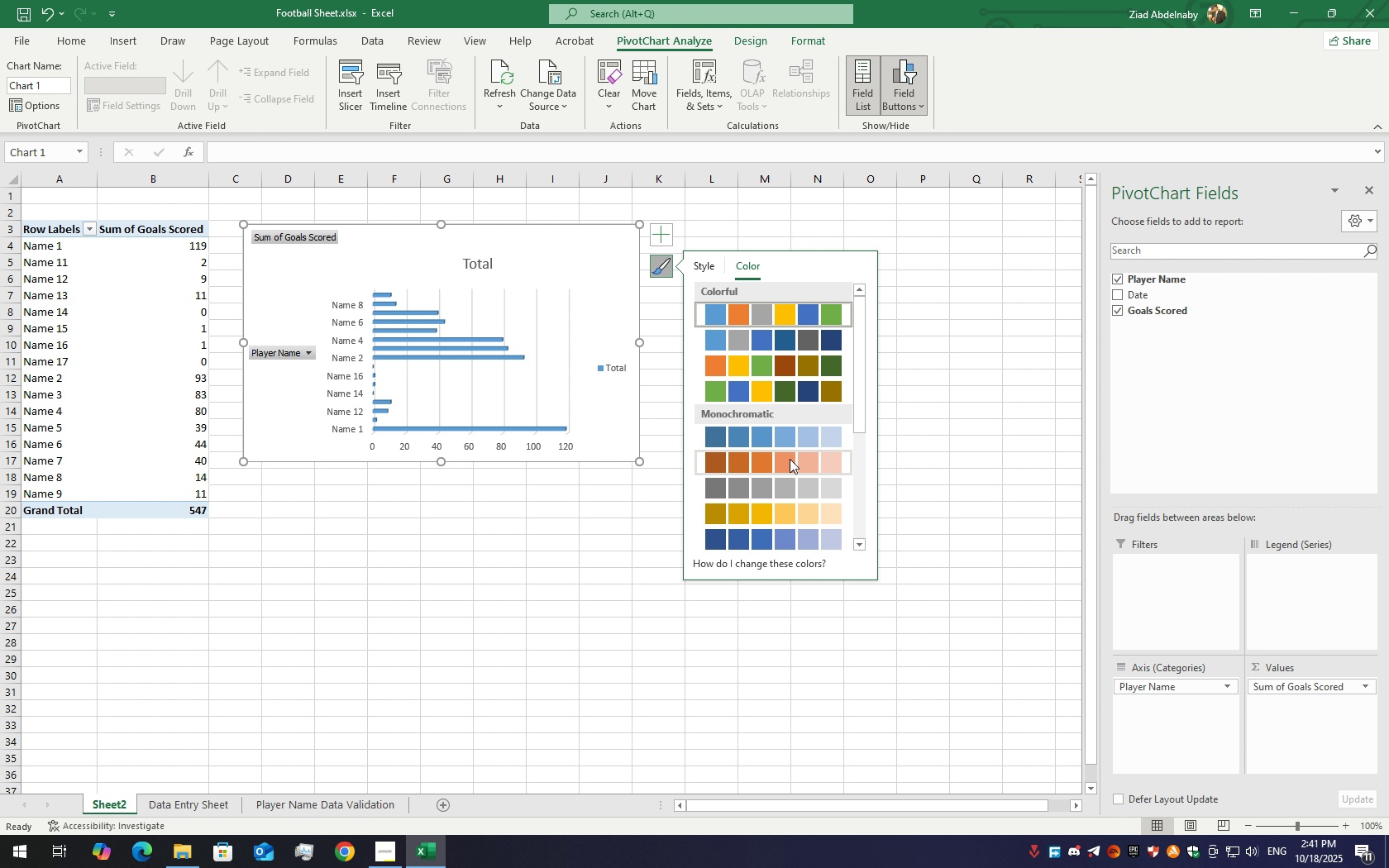 
scroll: coordinate [780, 465], scroll_direction: down, amount: 3.0
 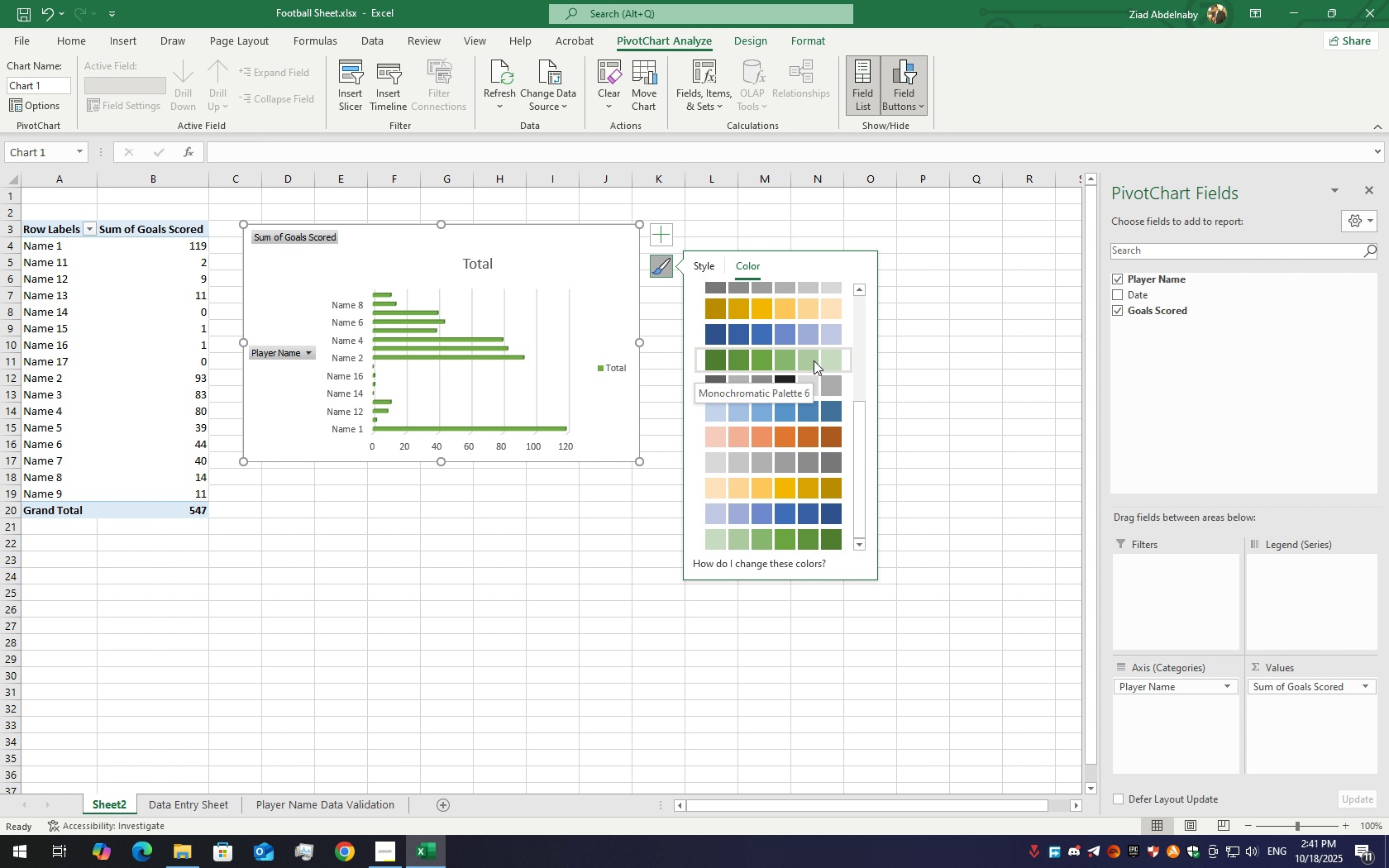 
wait(6.95)
 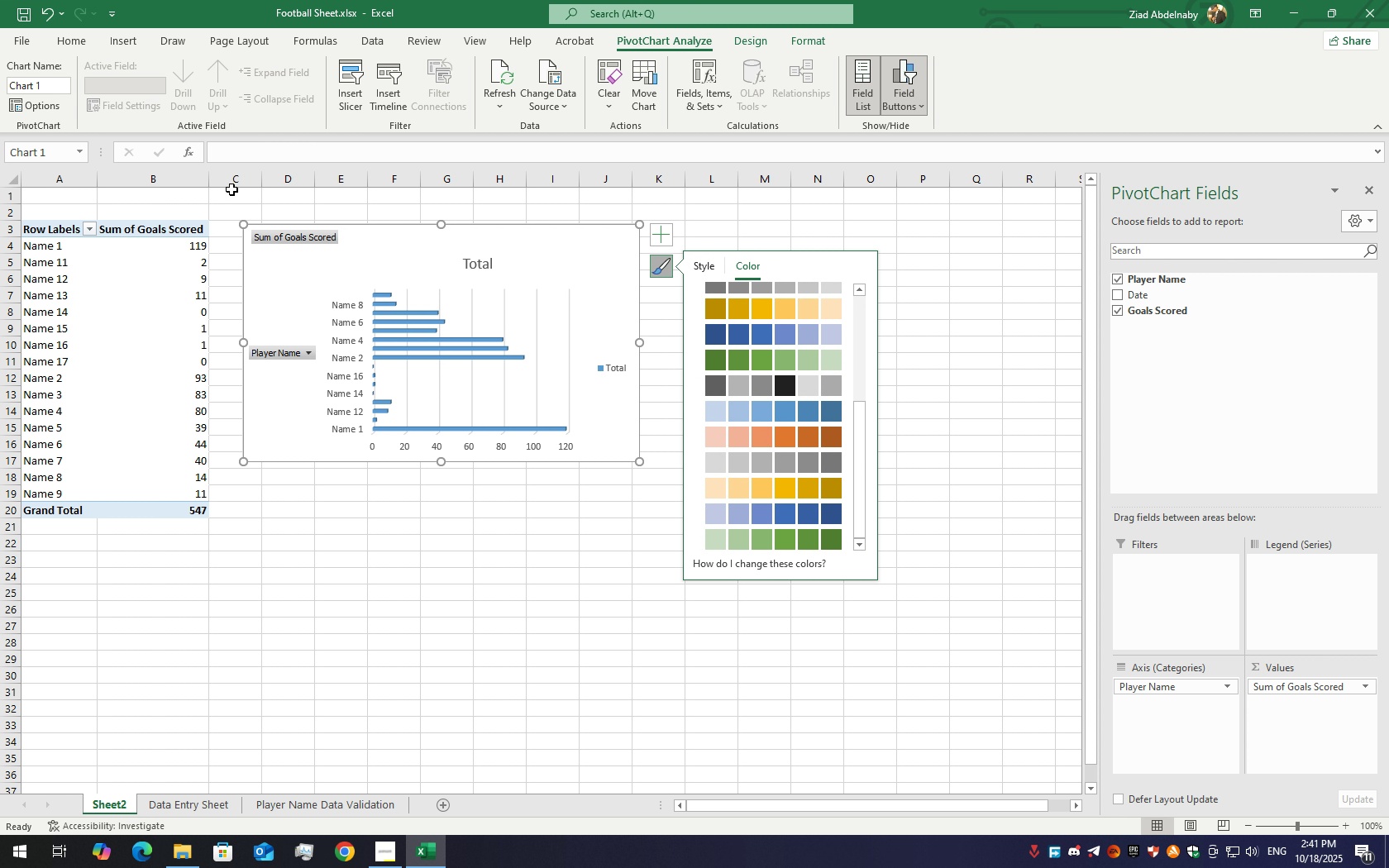 
scroll: coordinate [785, 422], scroll_direction: down, amount: 4.0
 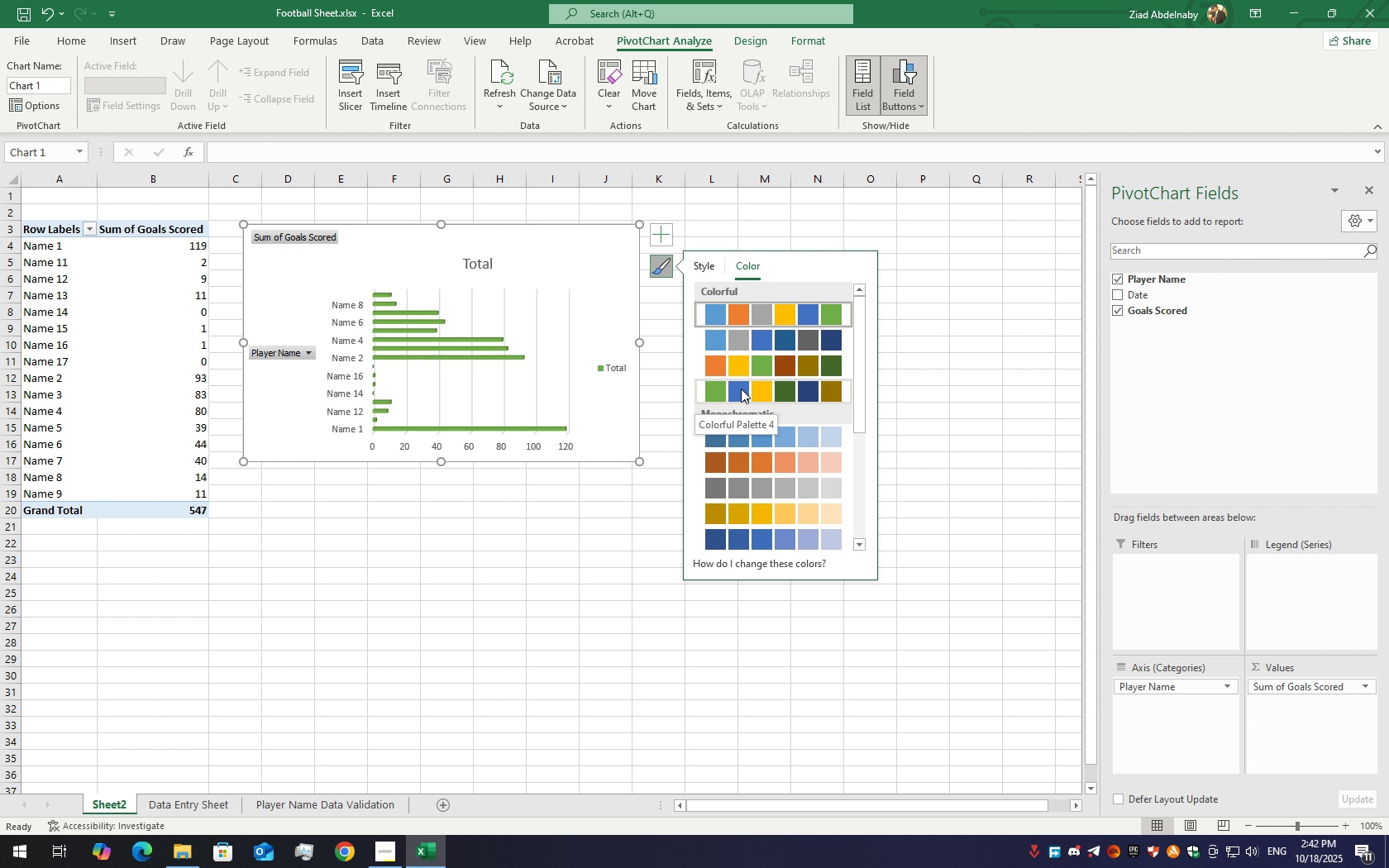 
wait(6.27)
 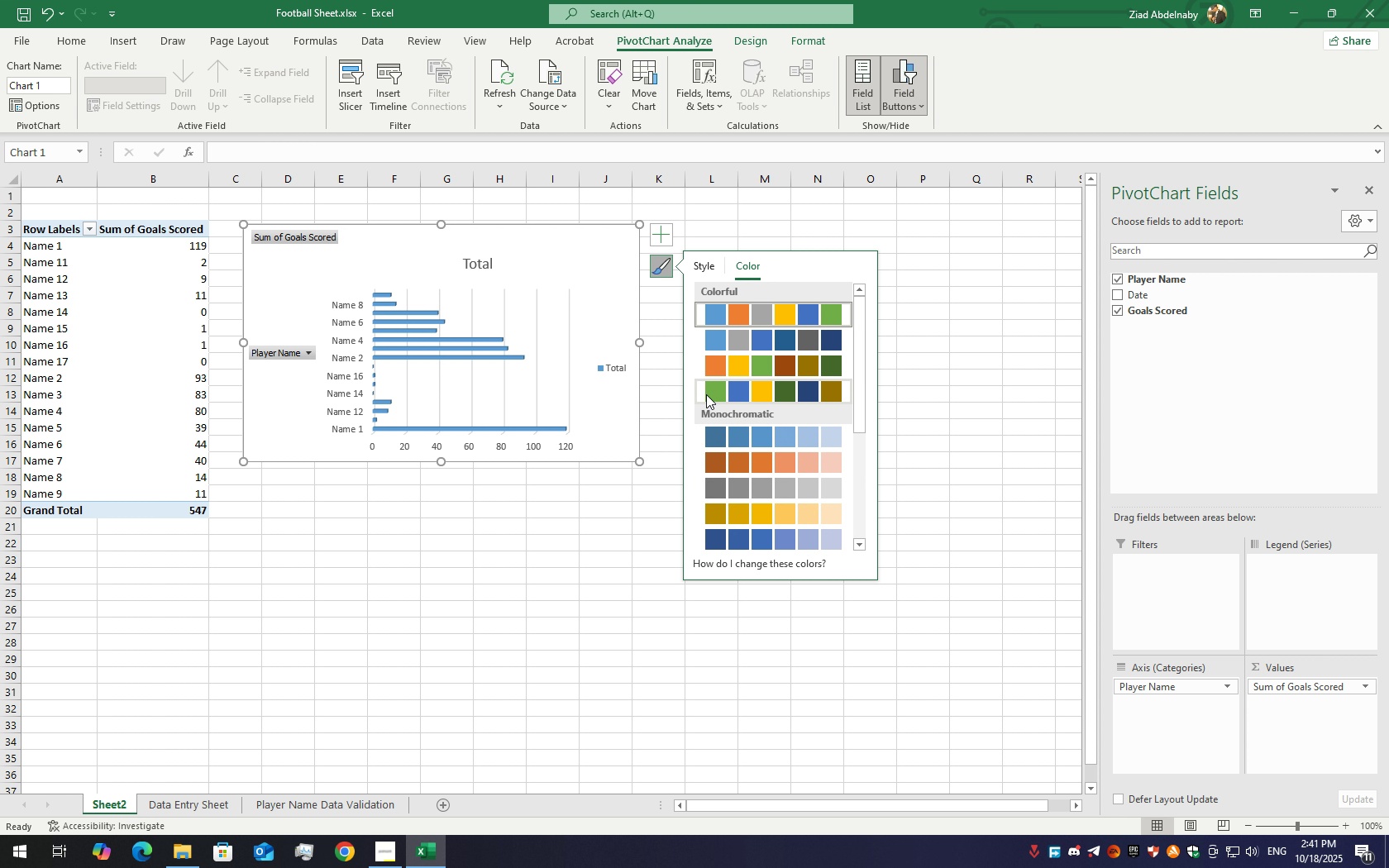 
left_click([717, 390])
 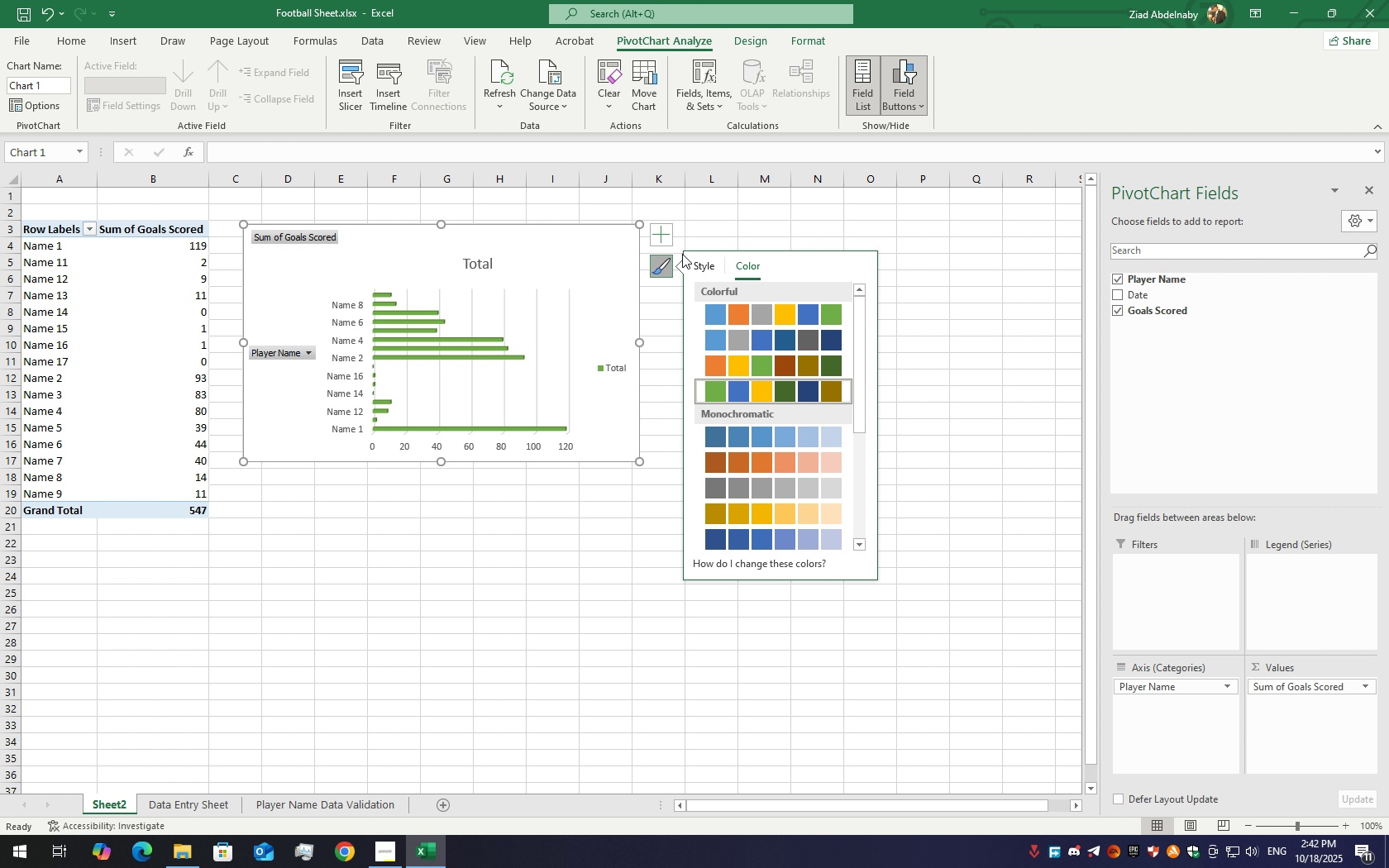 
left_click([663, 263])
 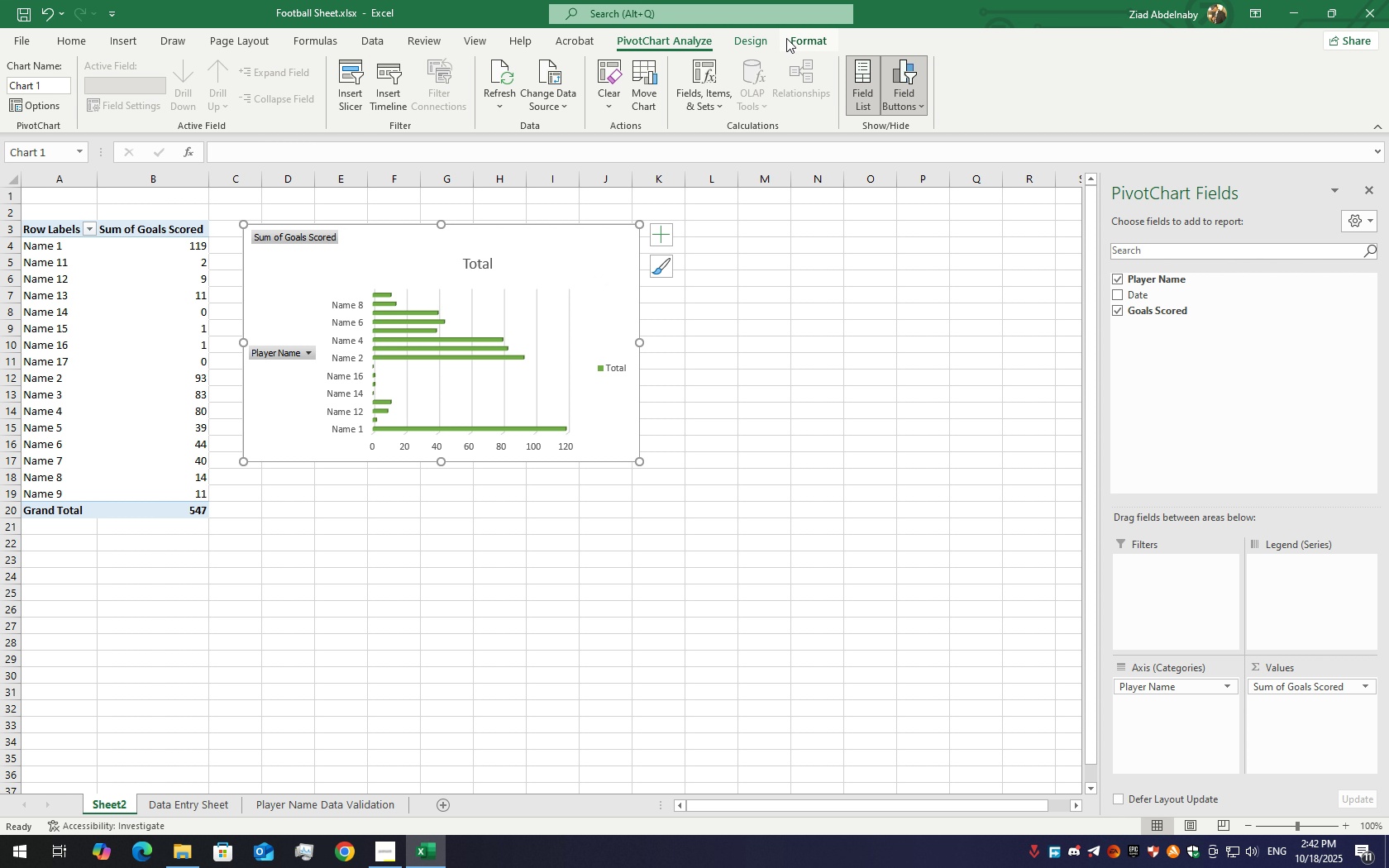 
left_click([733, 38])
 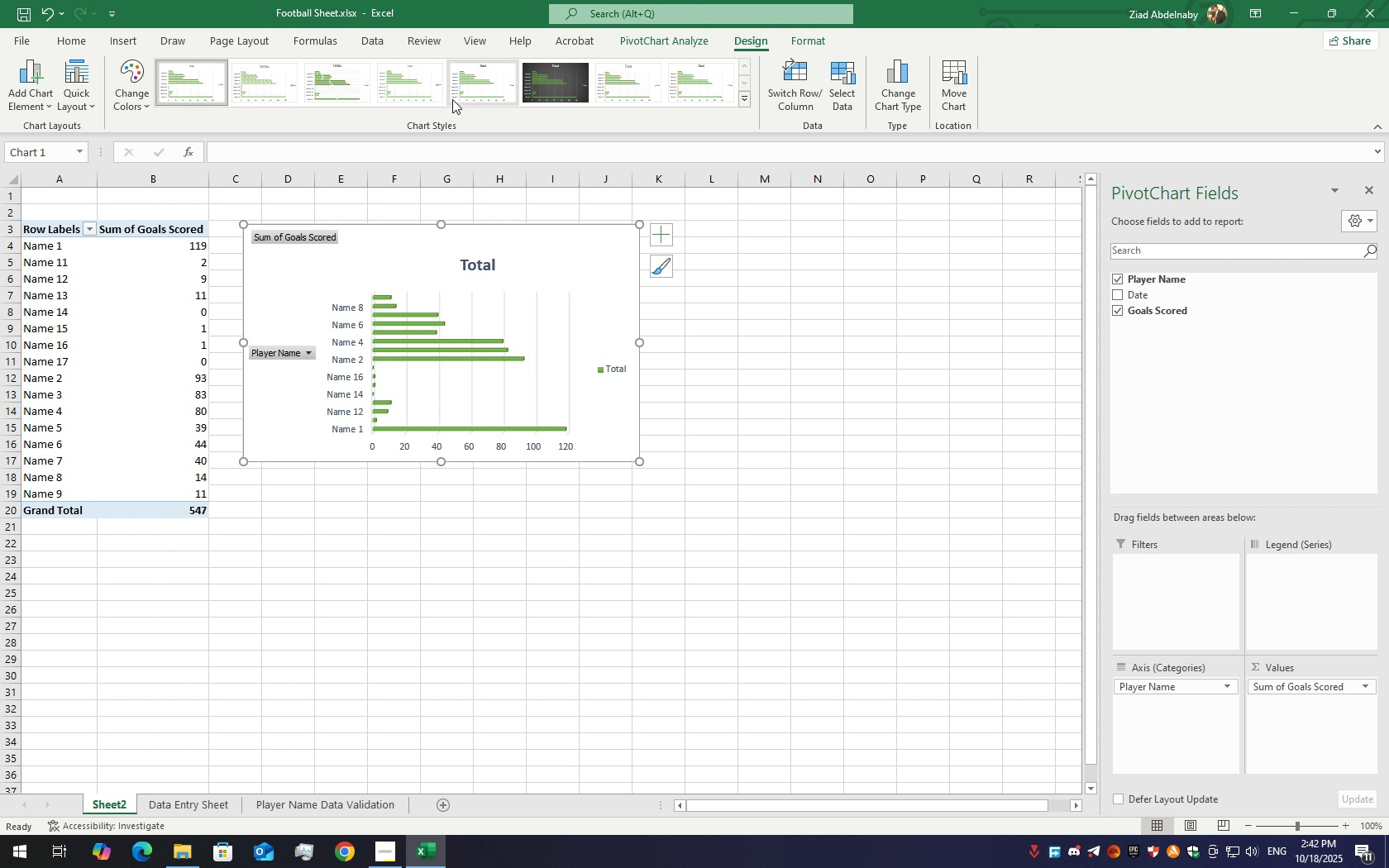 
wait(17.1)
 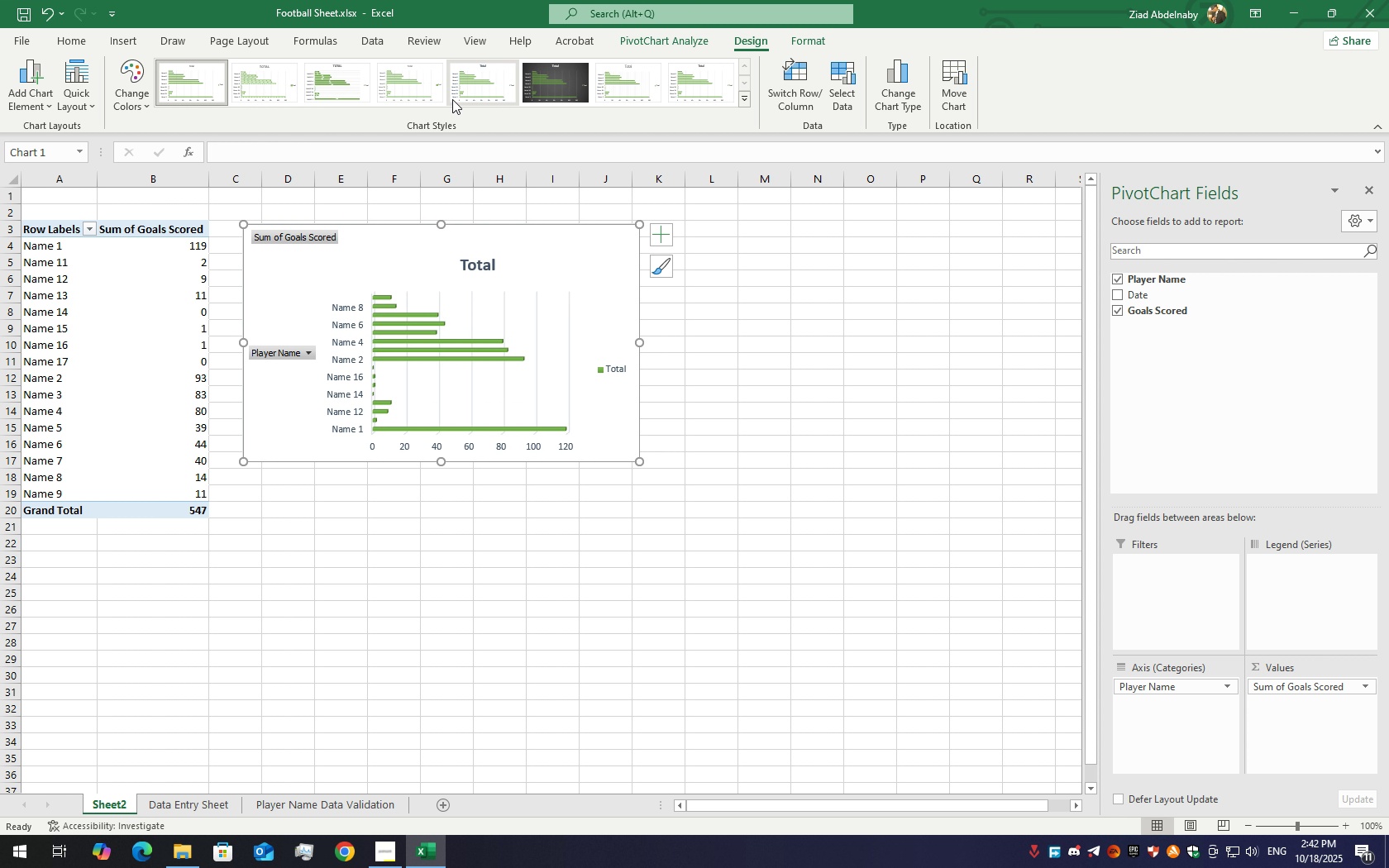 
left_click([647, 87])
 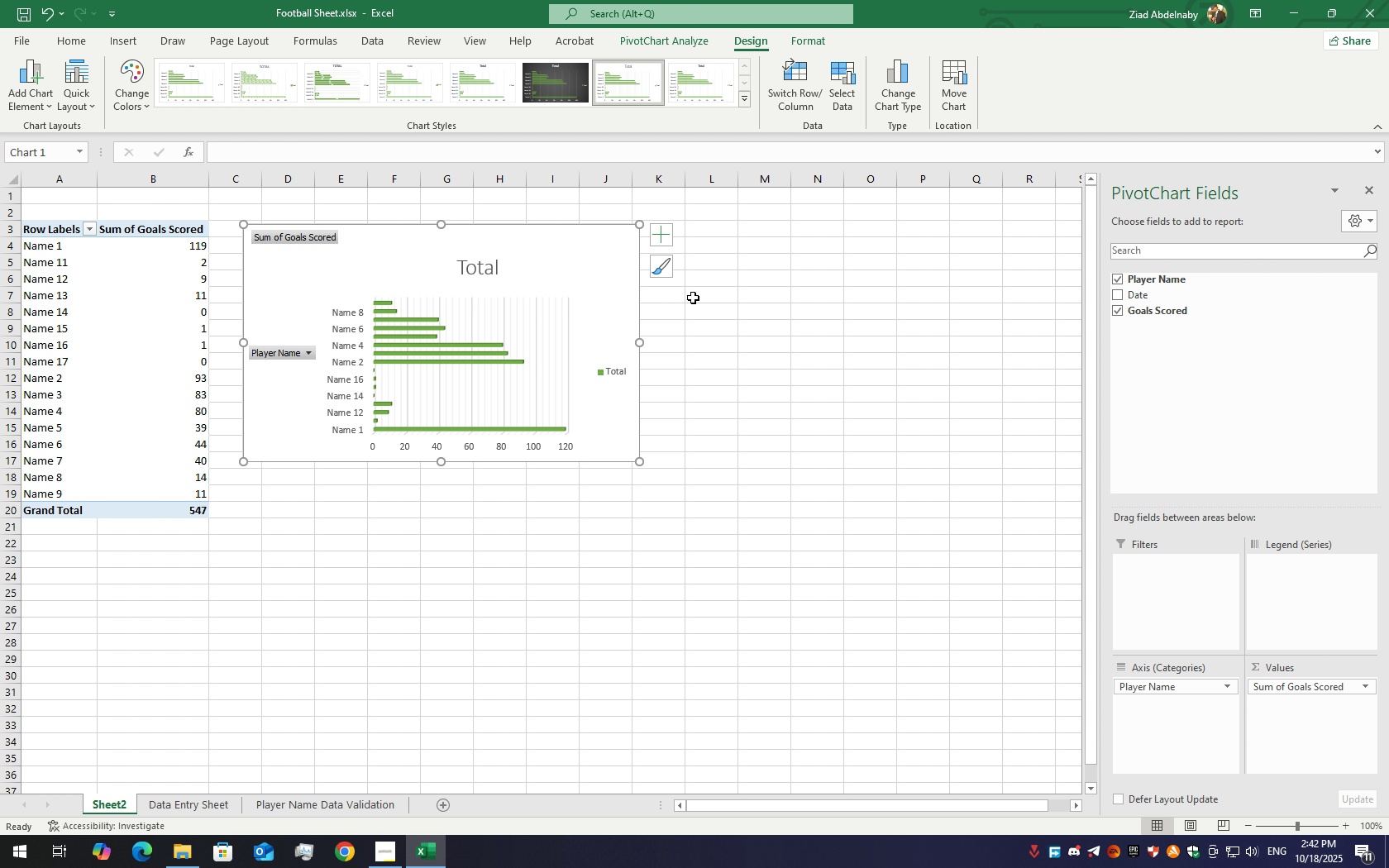 
left_click([709, 298])
 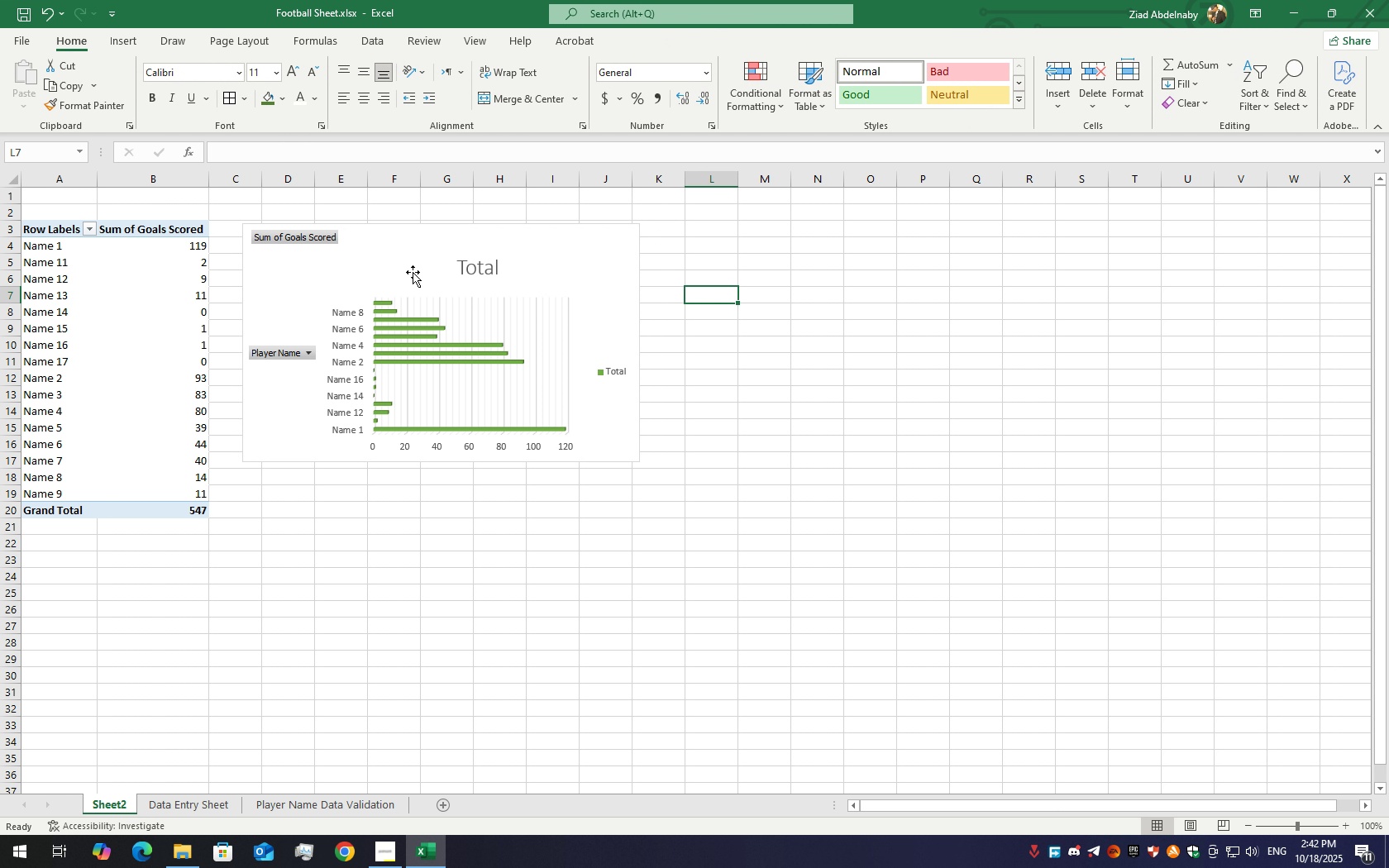 
left_click_drag(start_coordinate=[371, 261], to_coordinate=[337, 252])
 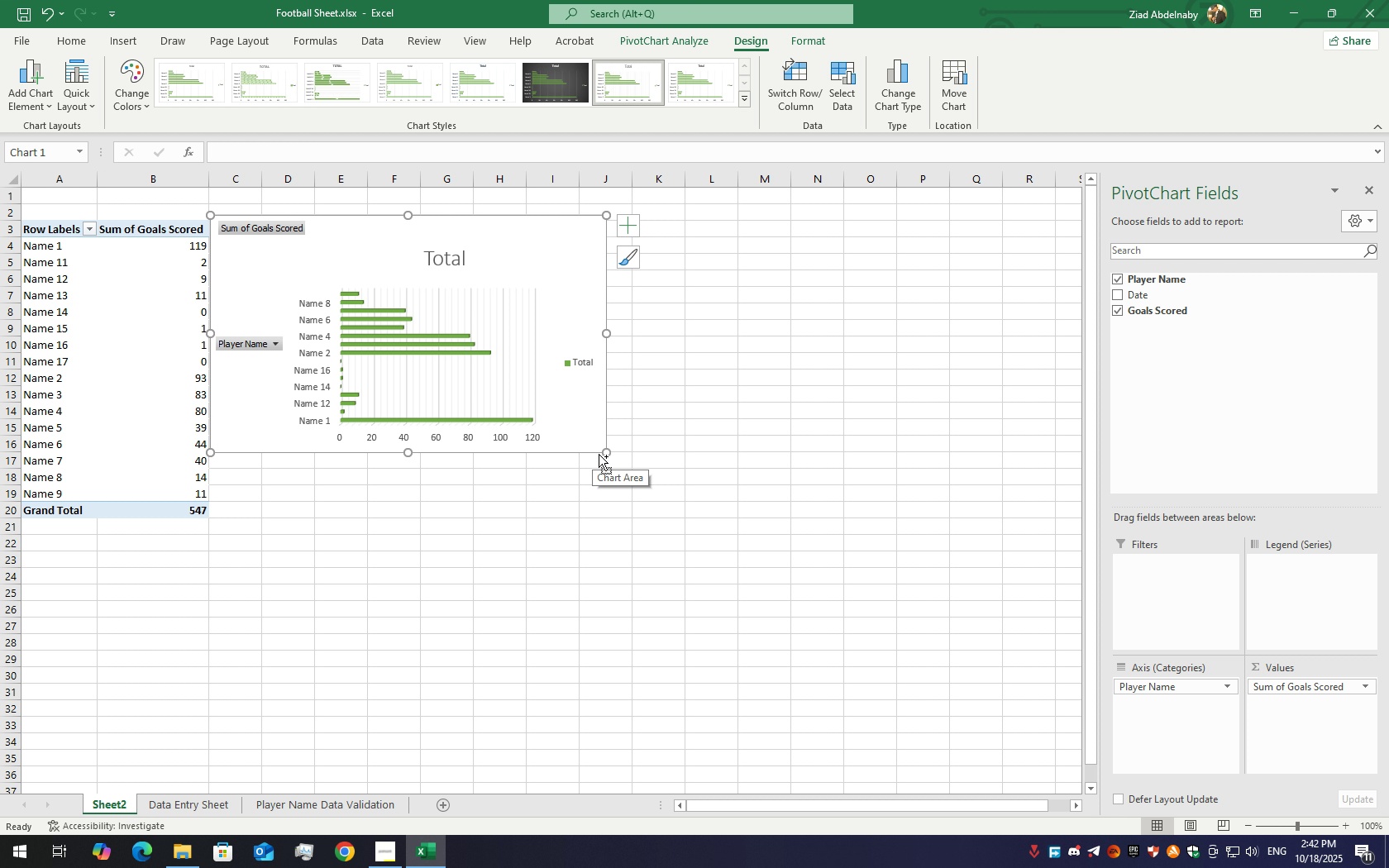 
hold_key(key=ControlLeft, duration=1.53)
 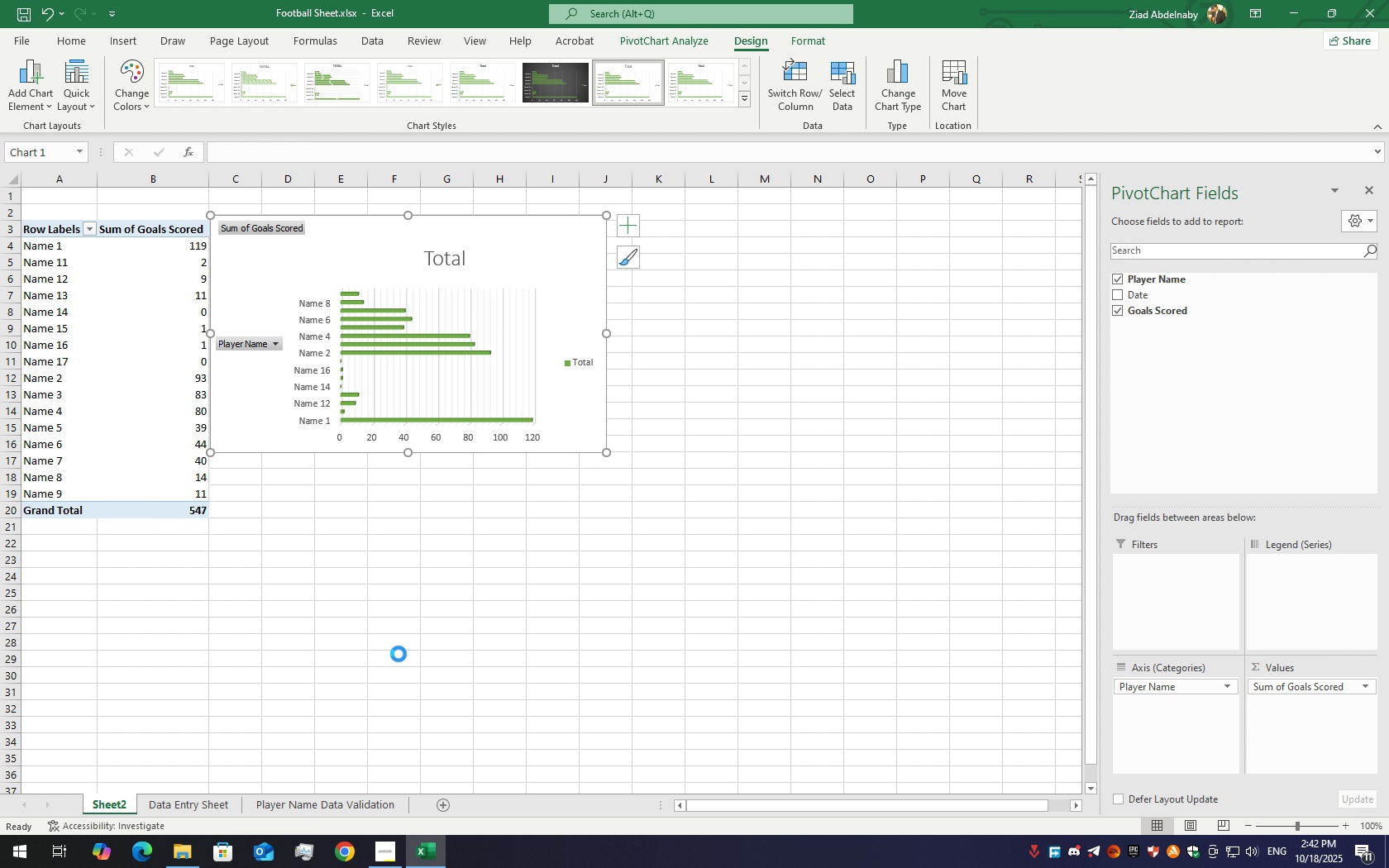 
hold_key(key=ControlLeft, duration=1.52)
 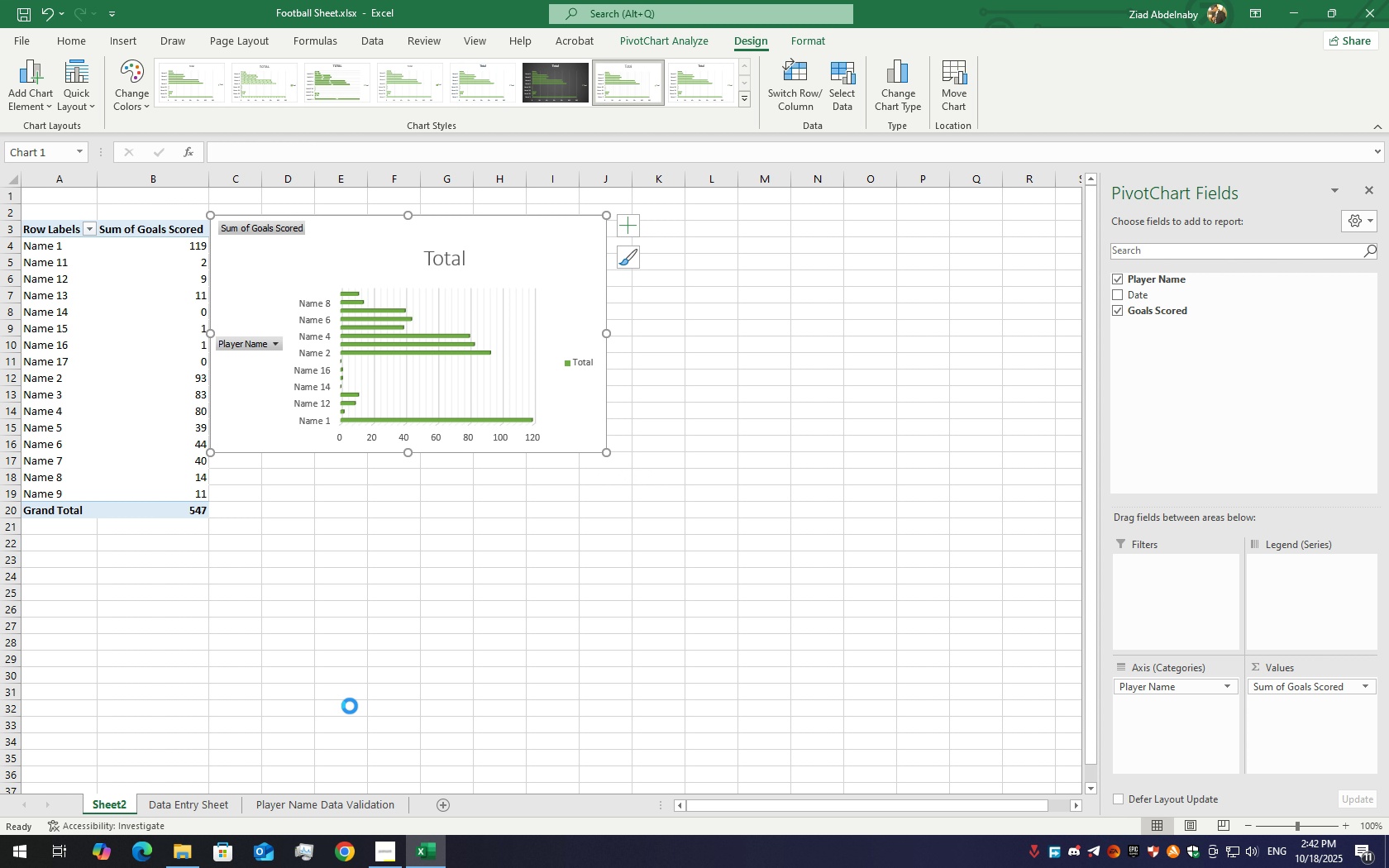 
key(Control+C)
 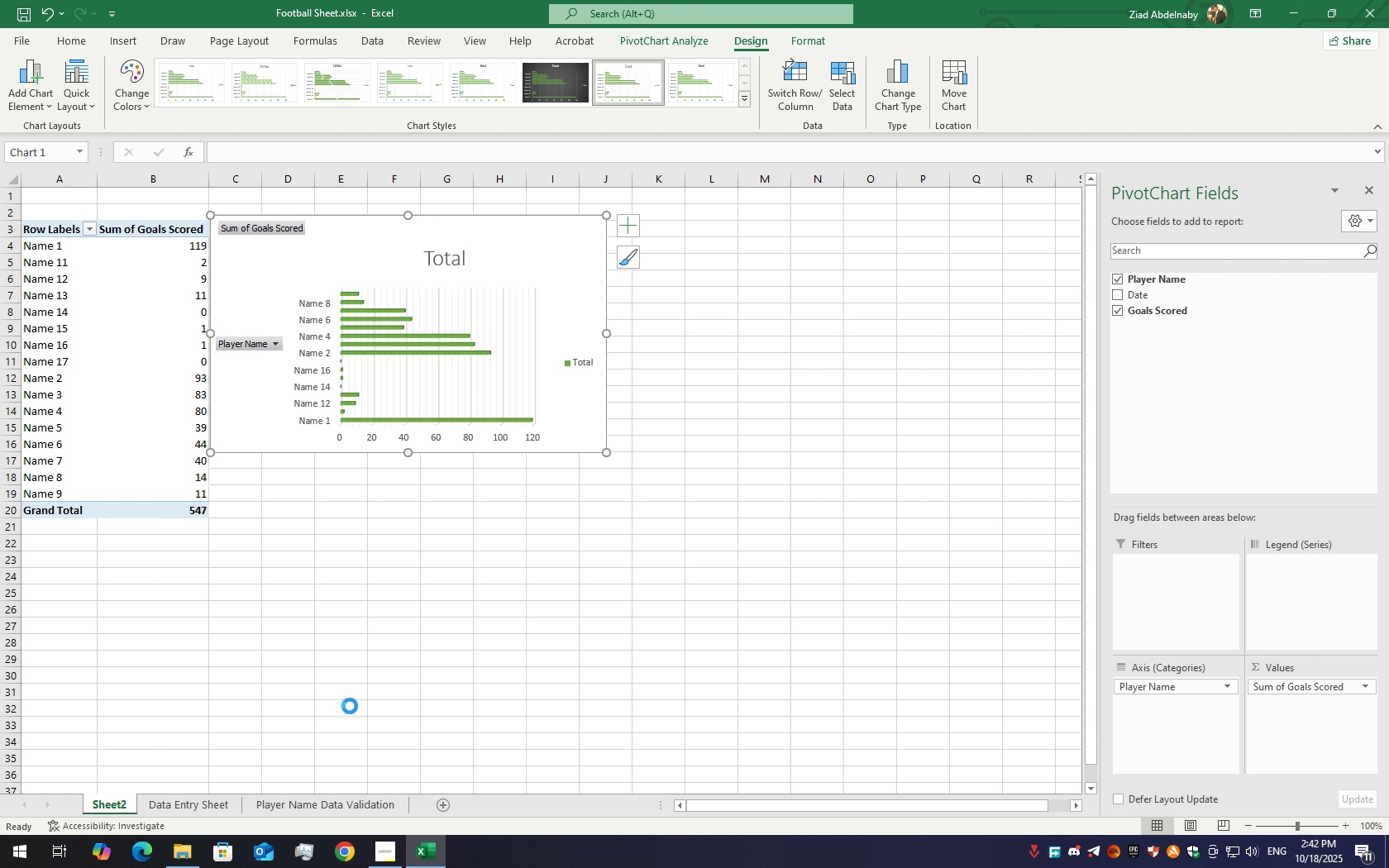 
key(Control+X)
 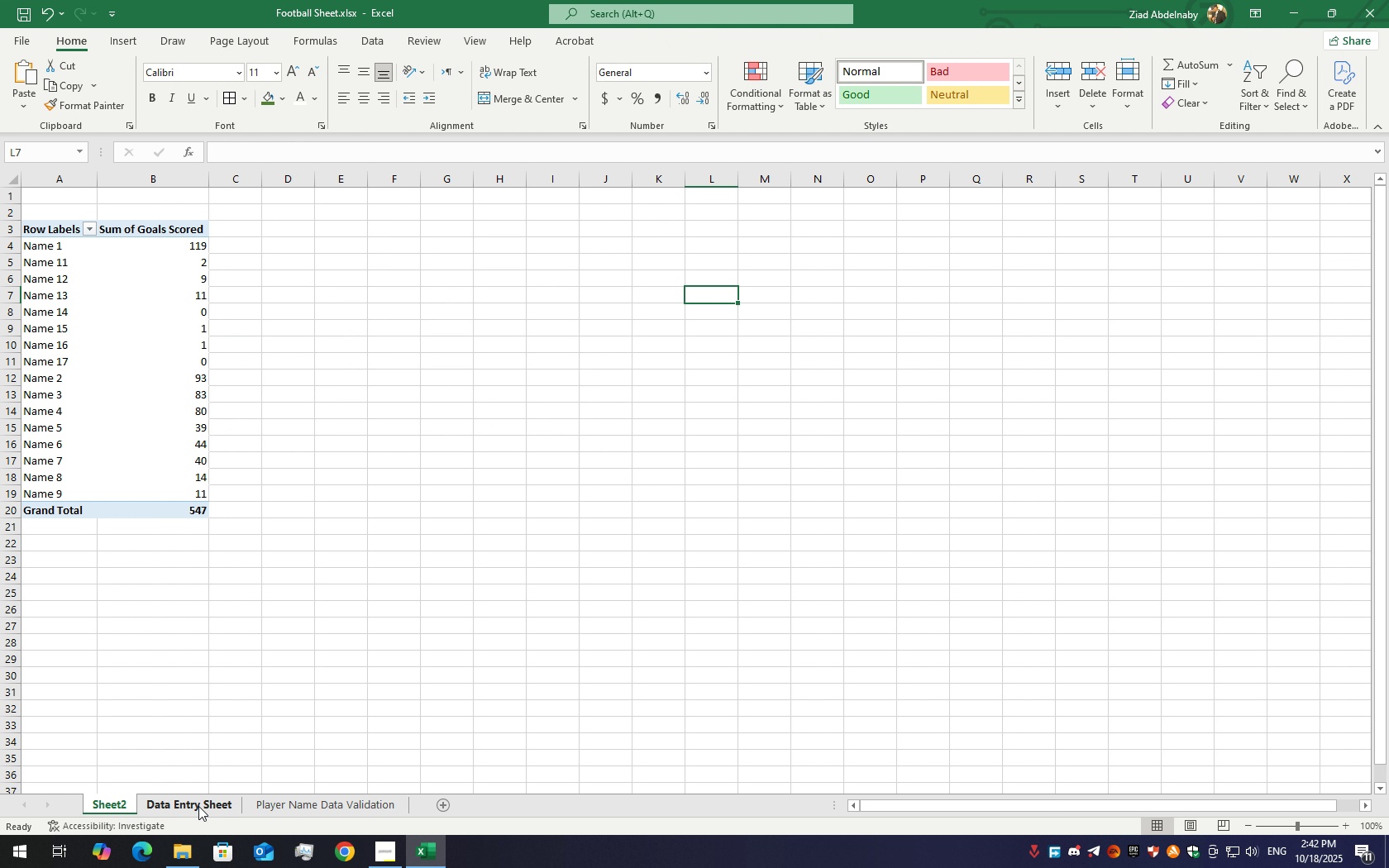 
left_click([190, 801])
 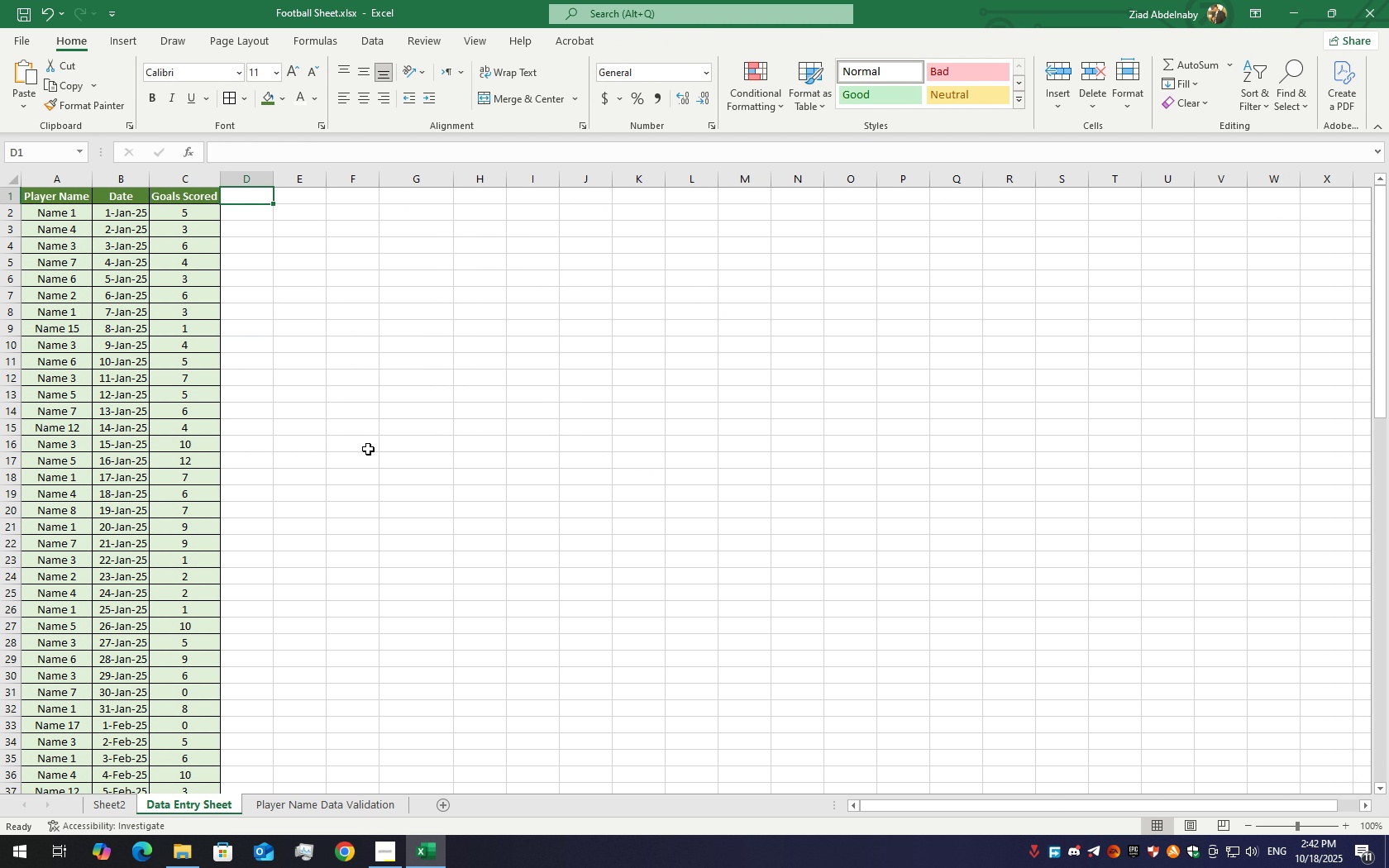 
key(Control+V)
 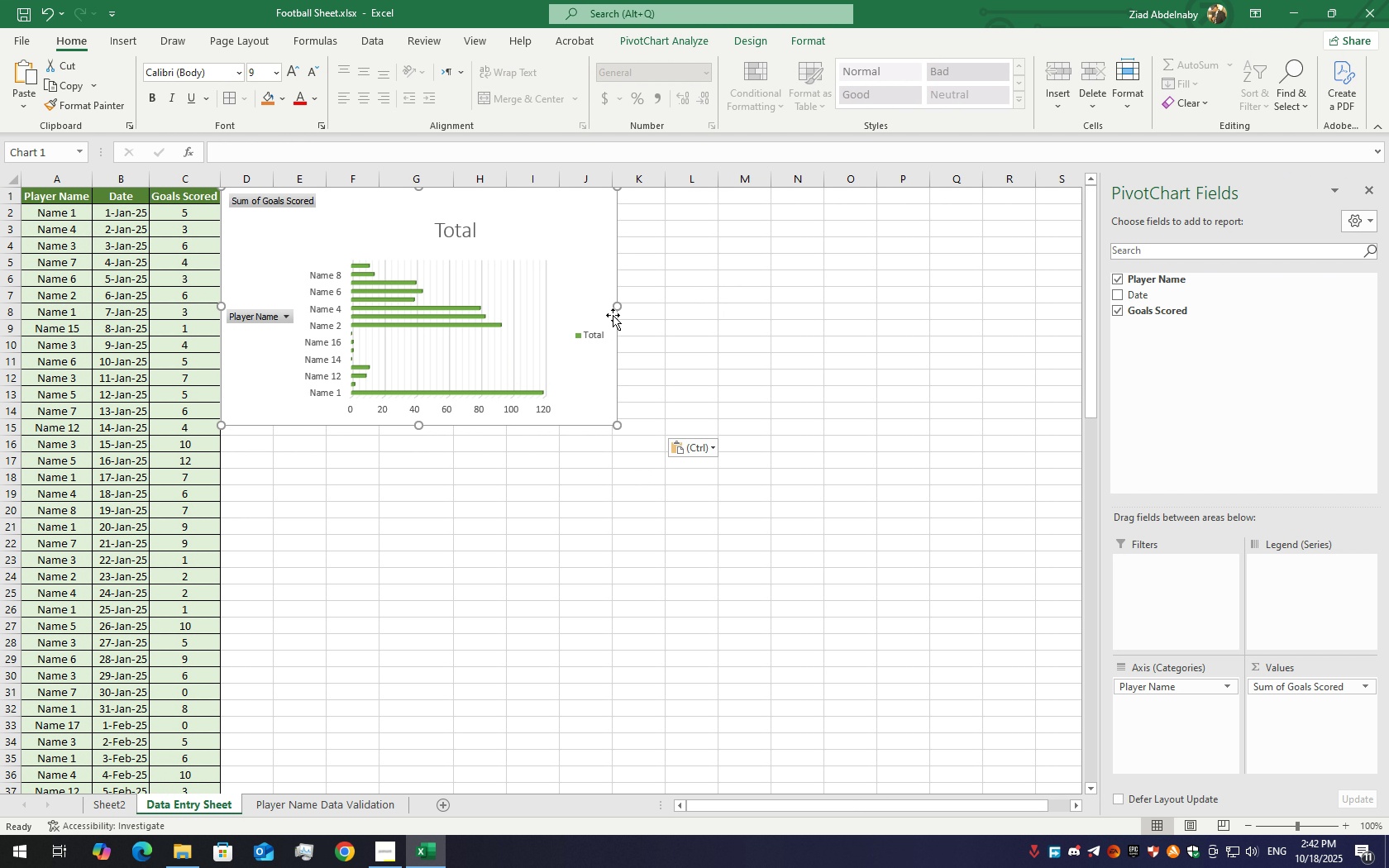 
wait(8.32)
 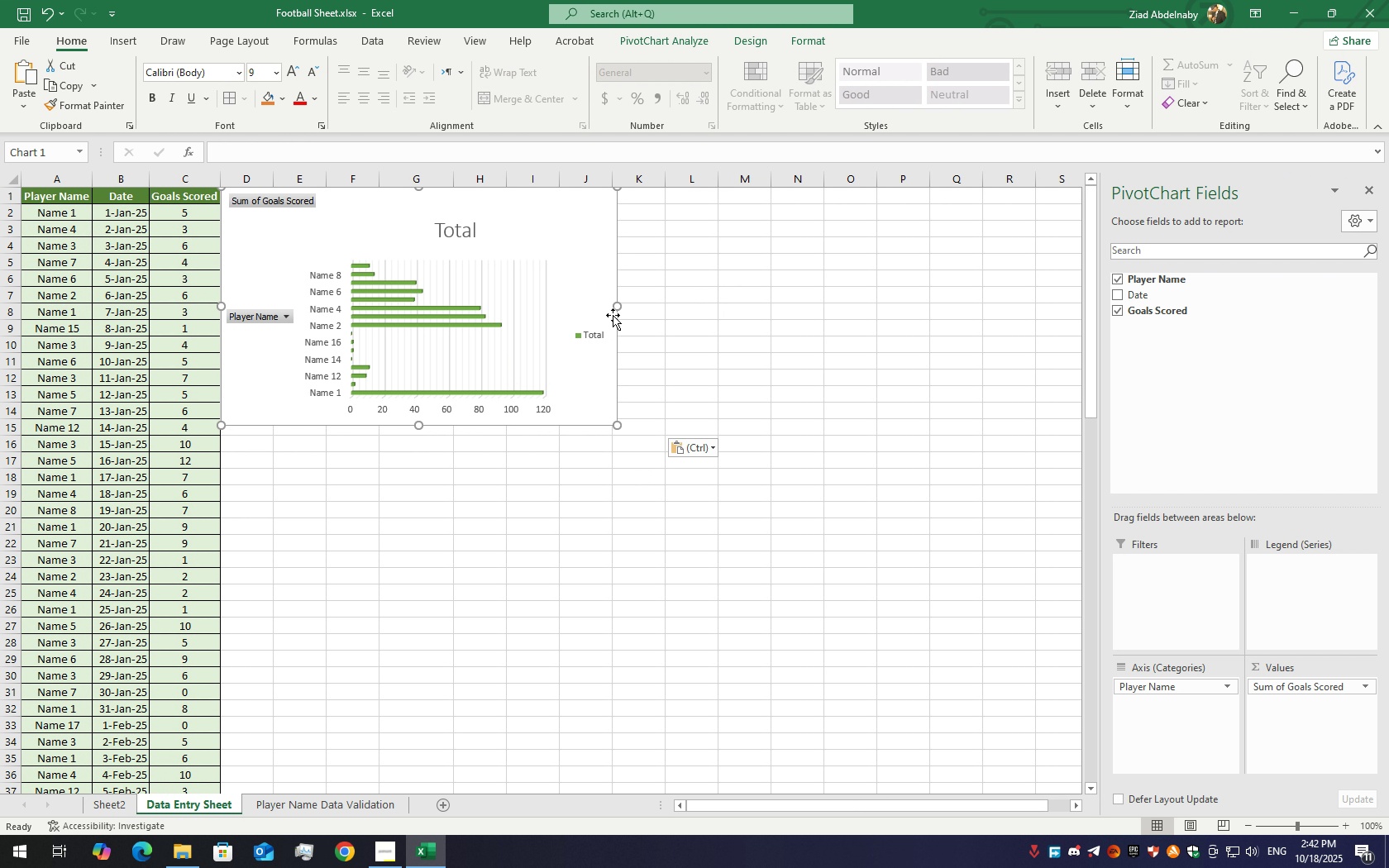 
left_click_drag(start_coordinate=[618, 428], to_coordinate=[835, 539])
 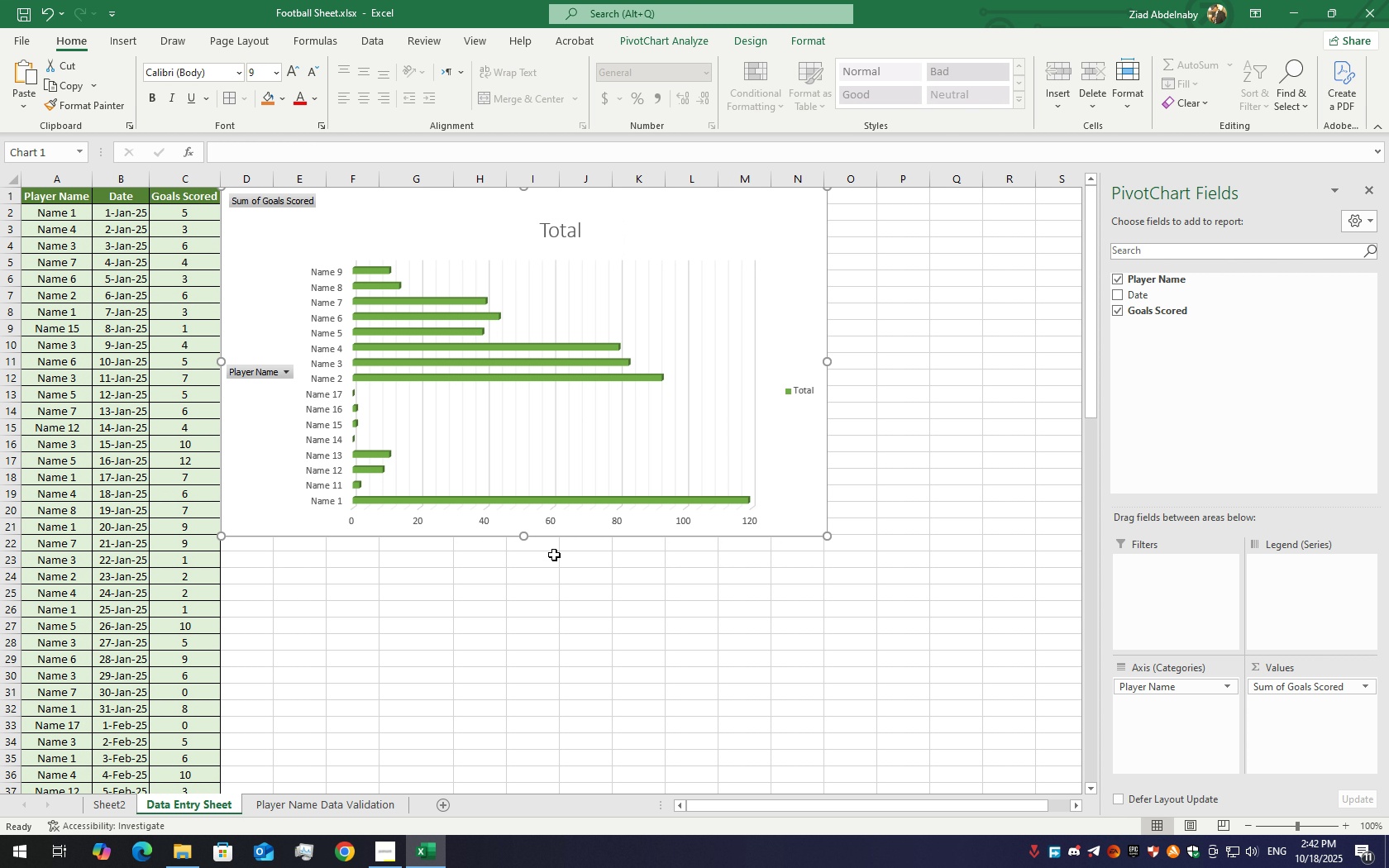 
hold_key(key=ControlLeft, duration=1.54)
 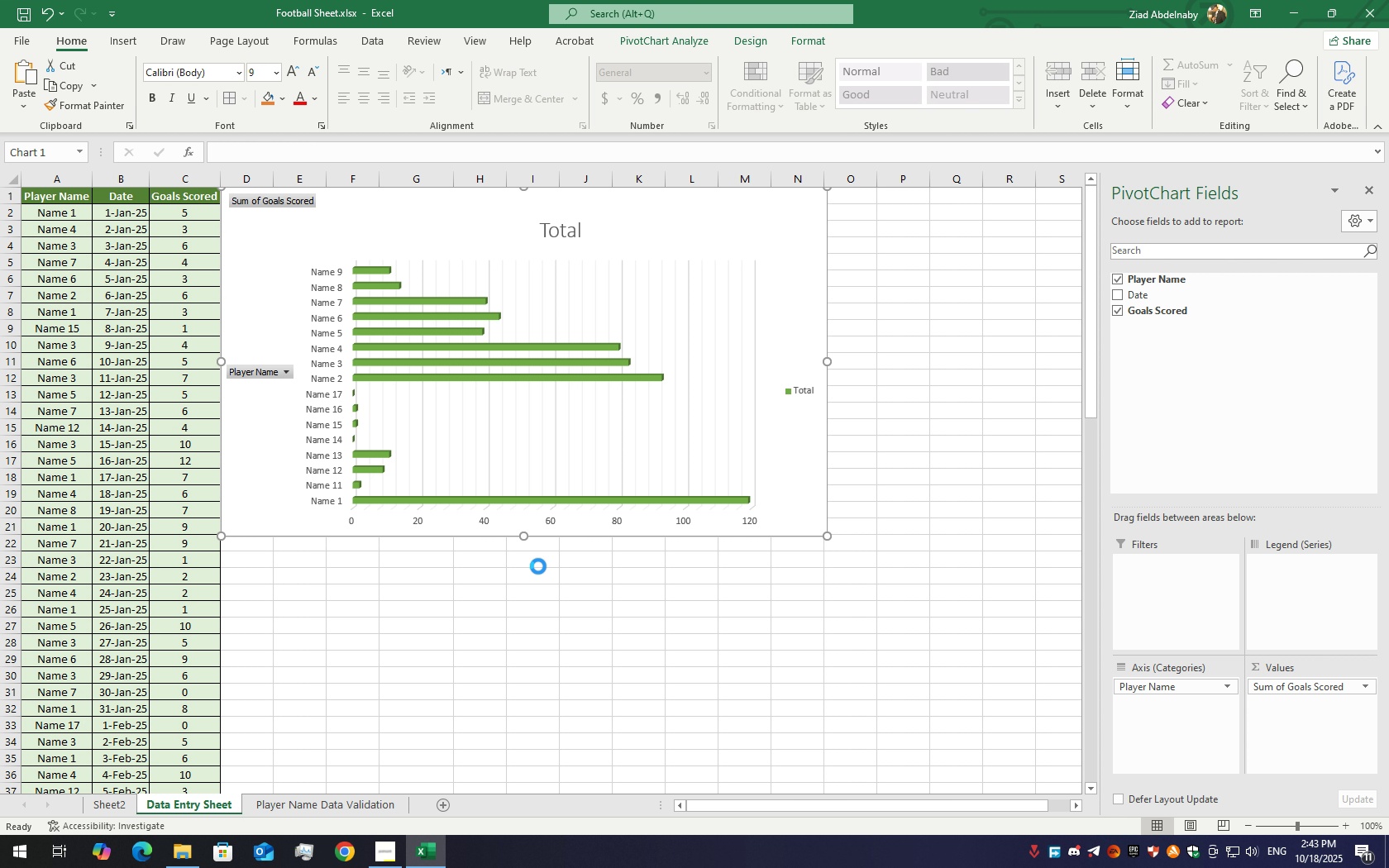 
key(Control+X)
 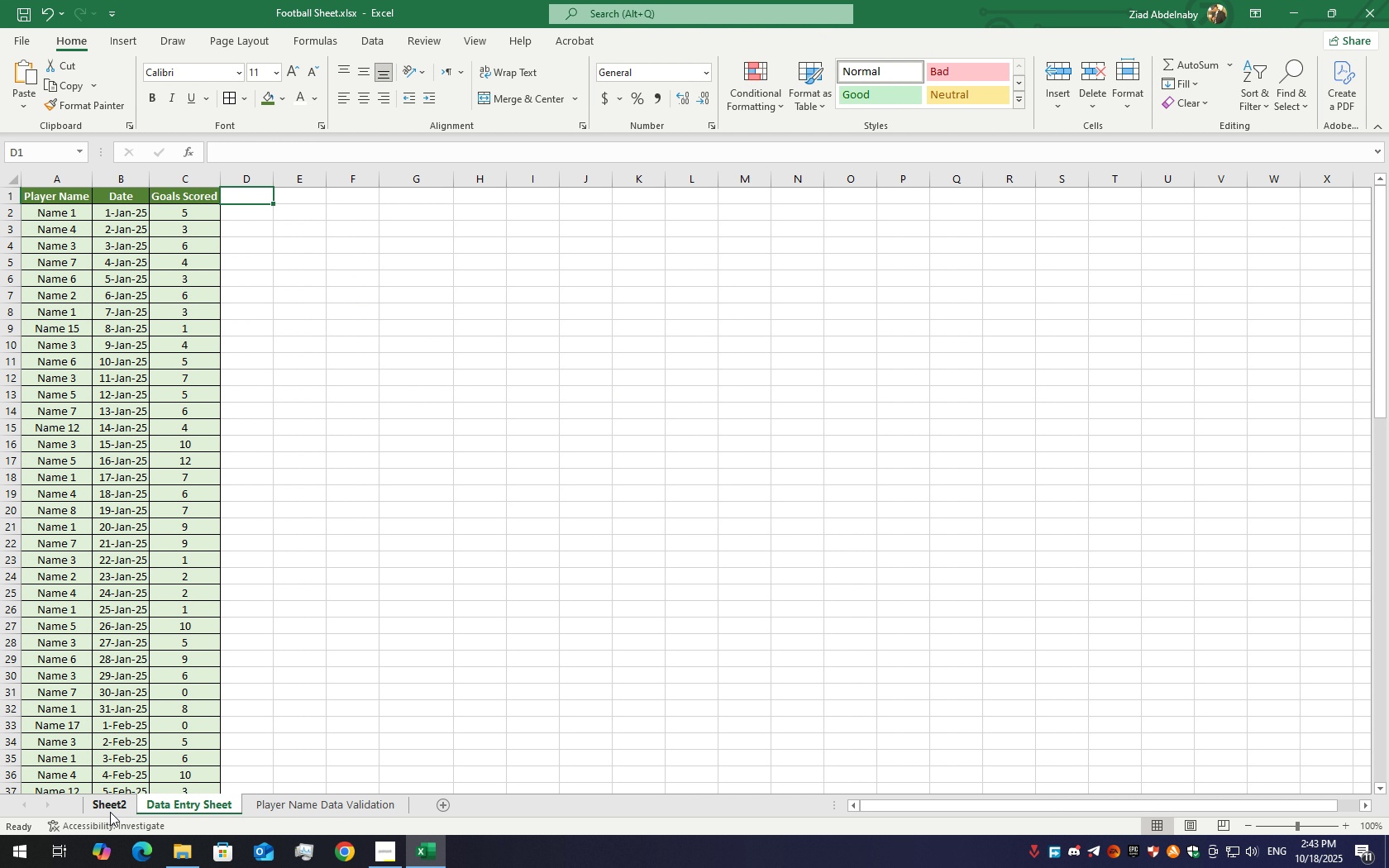 
left_click([110, 812])
 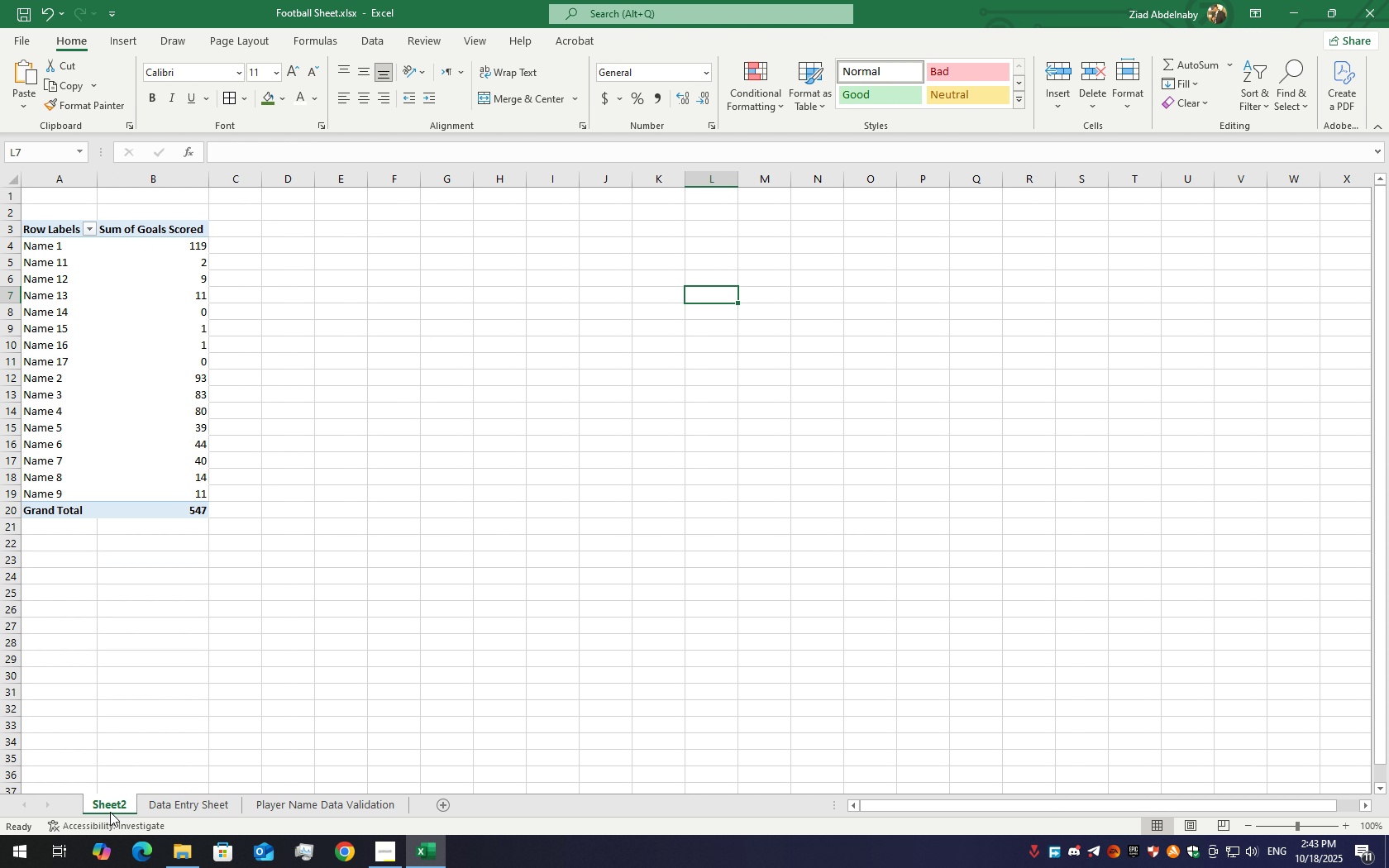 
key(Control+V)
 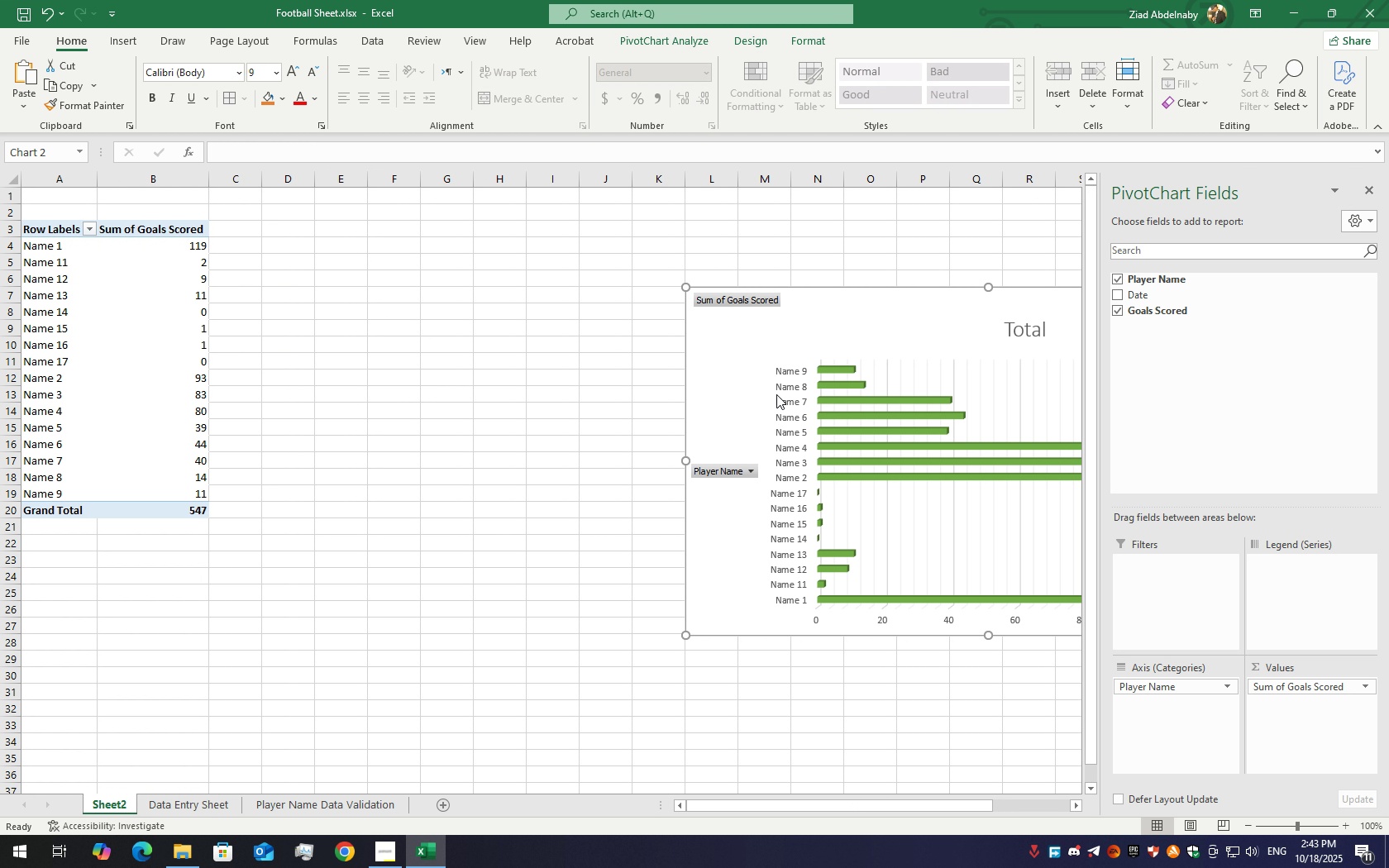 
left_click_drag(start_coordinate=[776, 393], to_coordinate=[518, 317])
 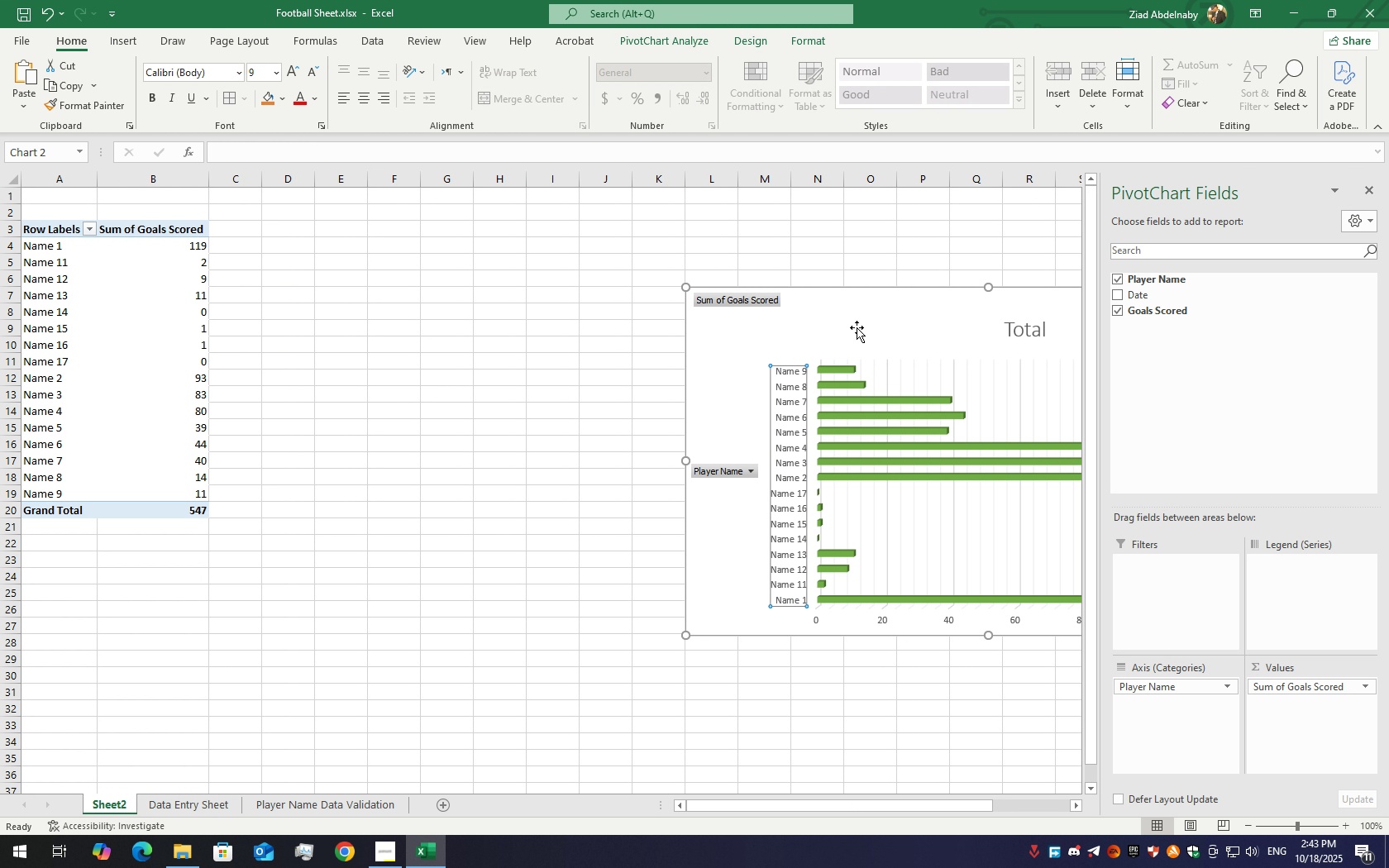 
left_click_drag(start_coordinate=[855, 326], to_coordinate=[372, 254])
 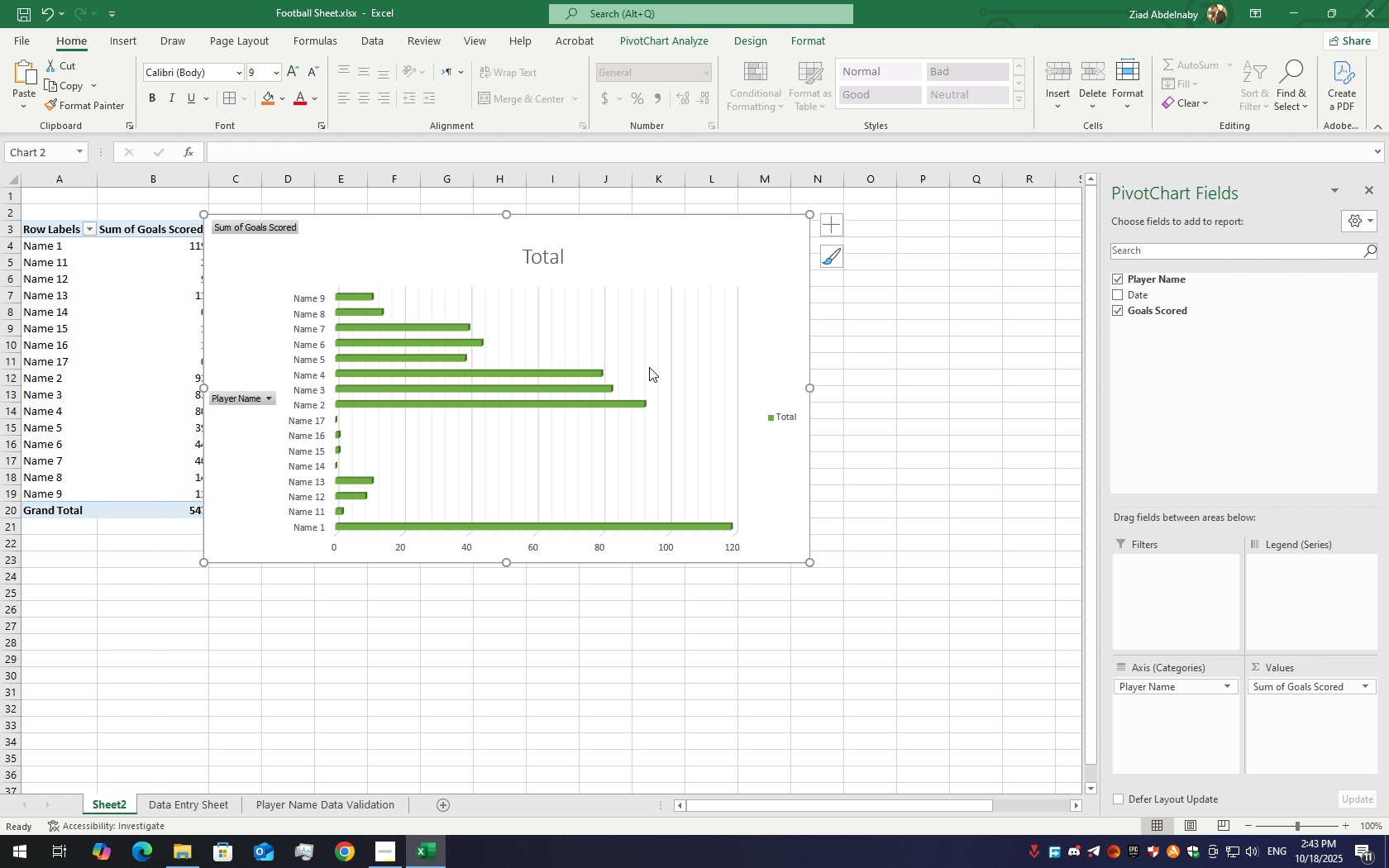 
wait(6.73)
 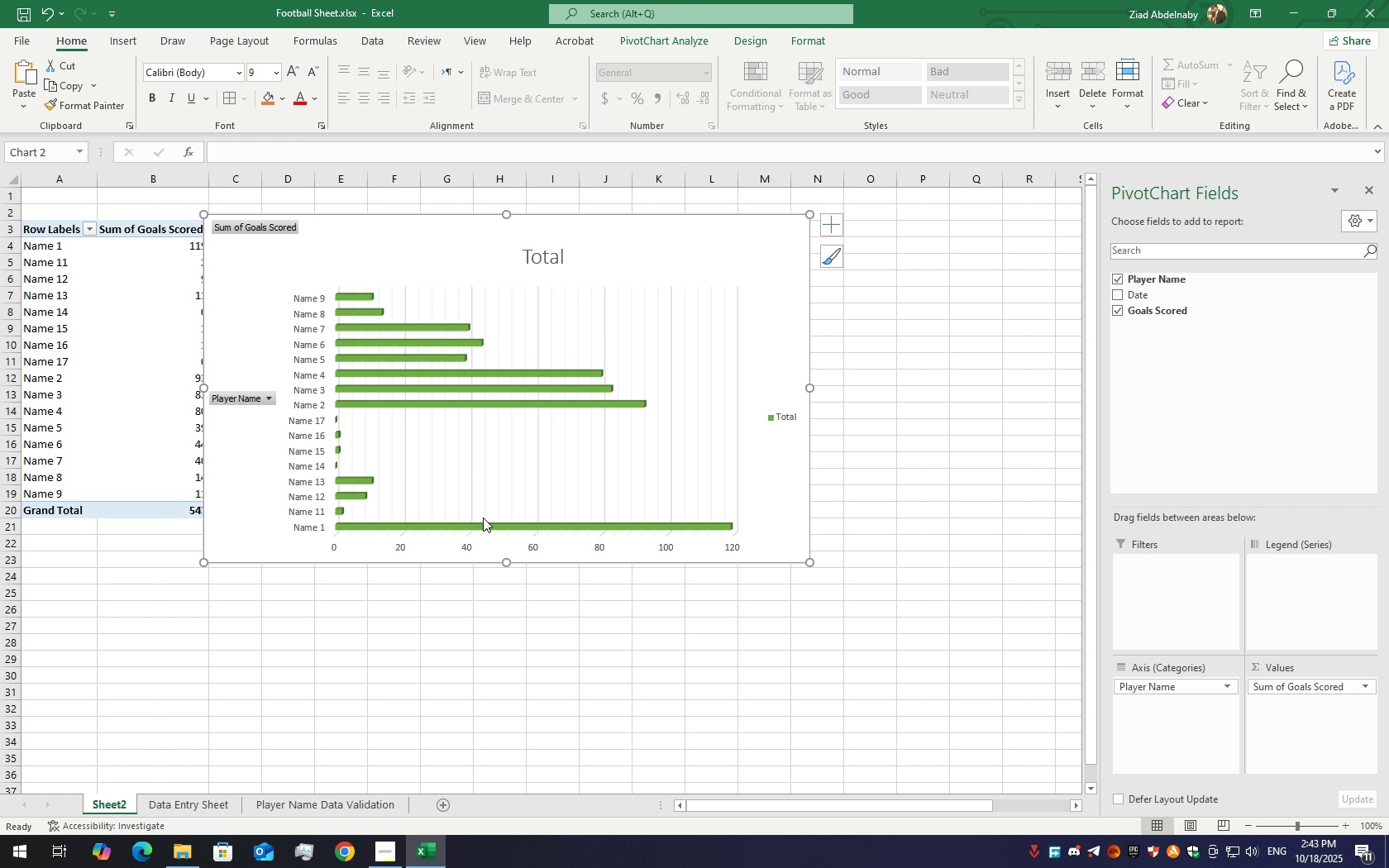 
left_click_drag(start_coordinate=[448, 287], to_coordinate=[498, 279])
 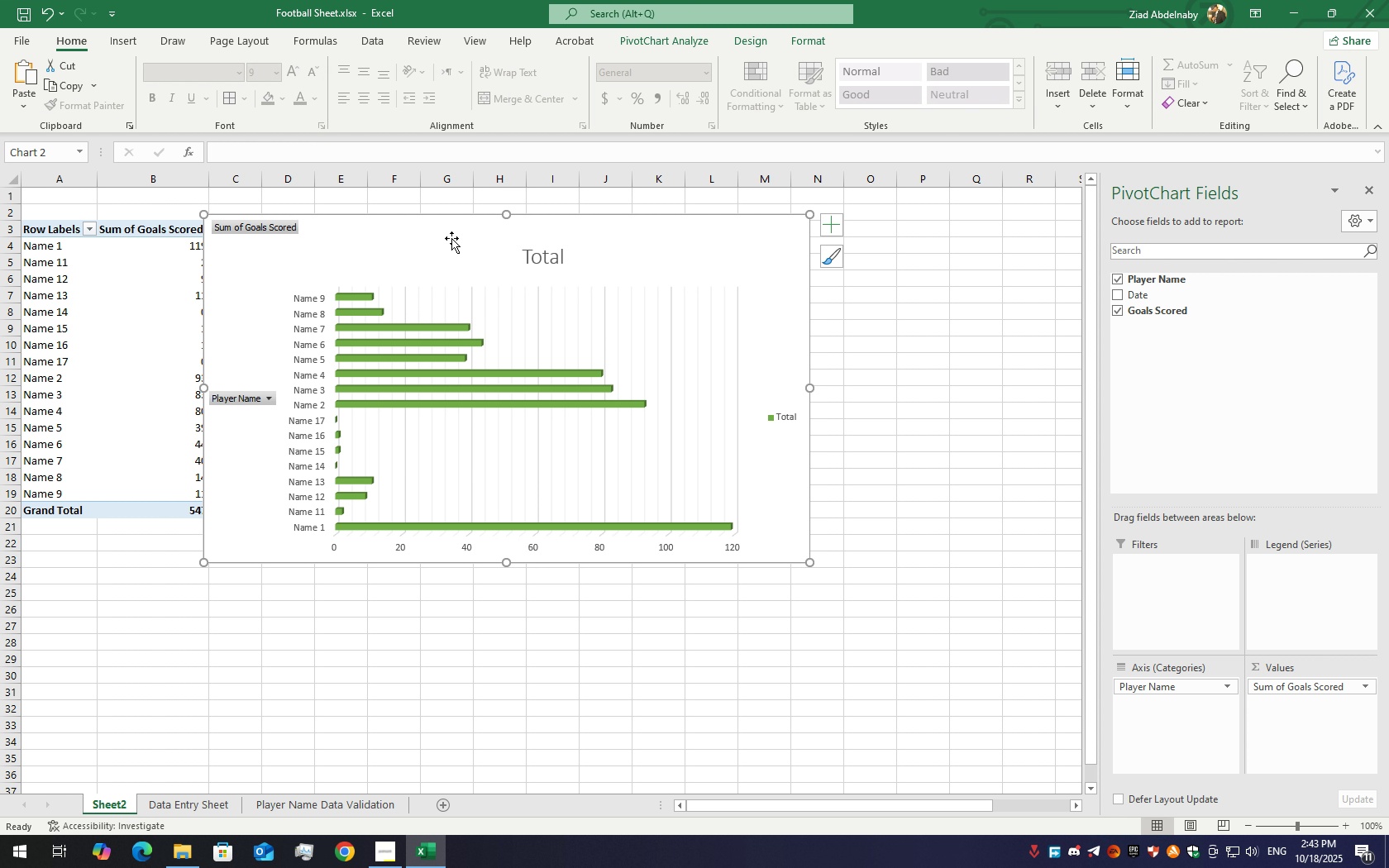 
left_click_drag(start_coordinate=[451, 238], to_coordinate=[456, 239])
 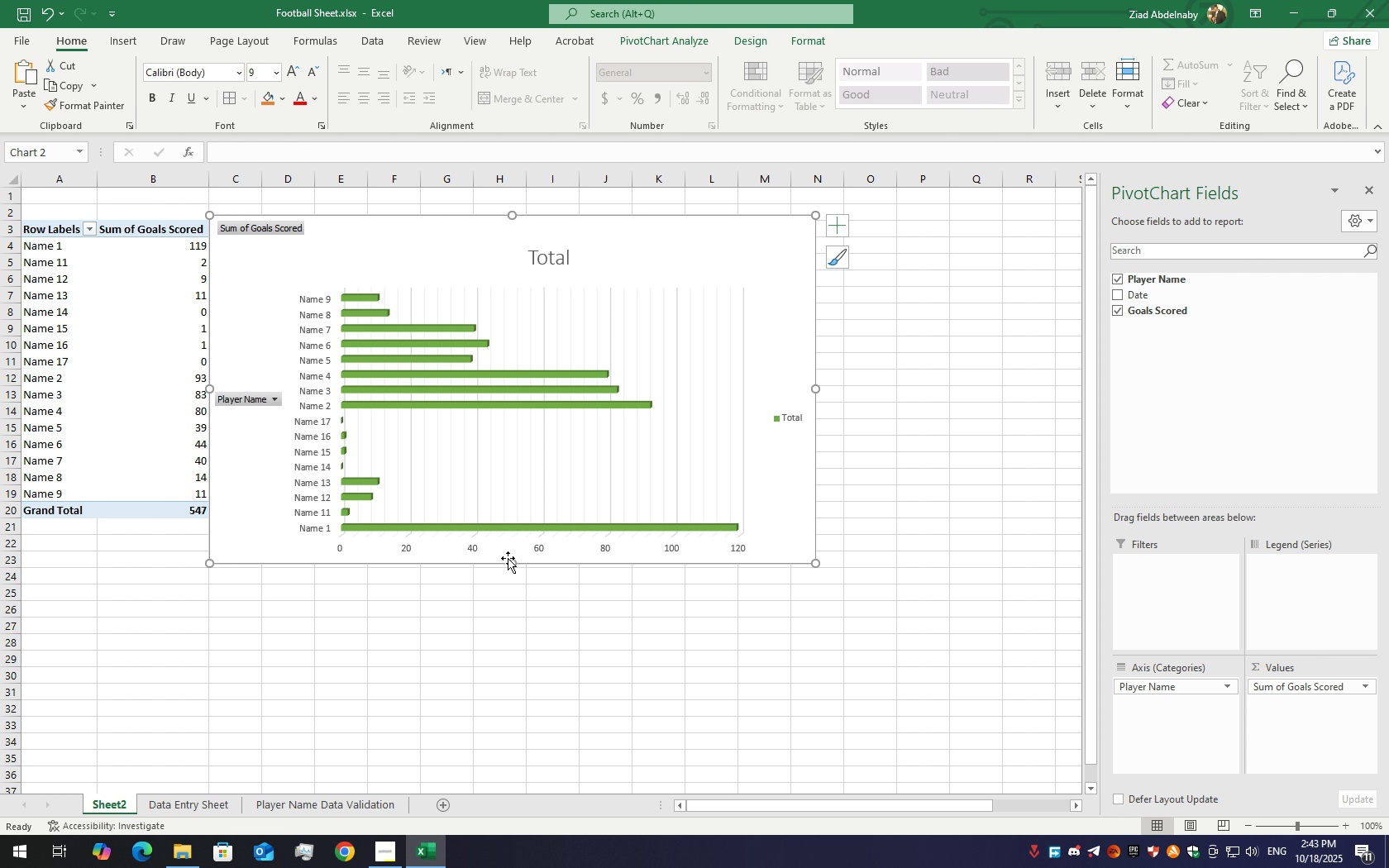 
left_click_drag(start_coordinate=[511, 560], to_coordinate=[506, 517])
 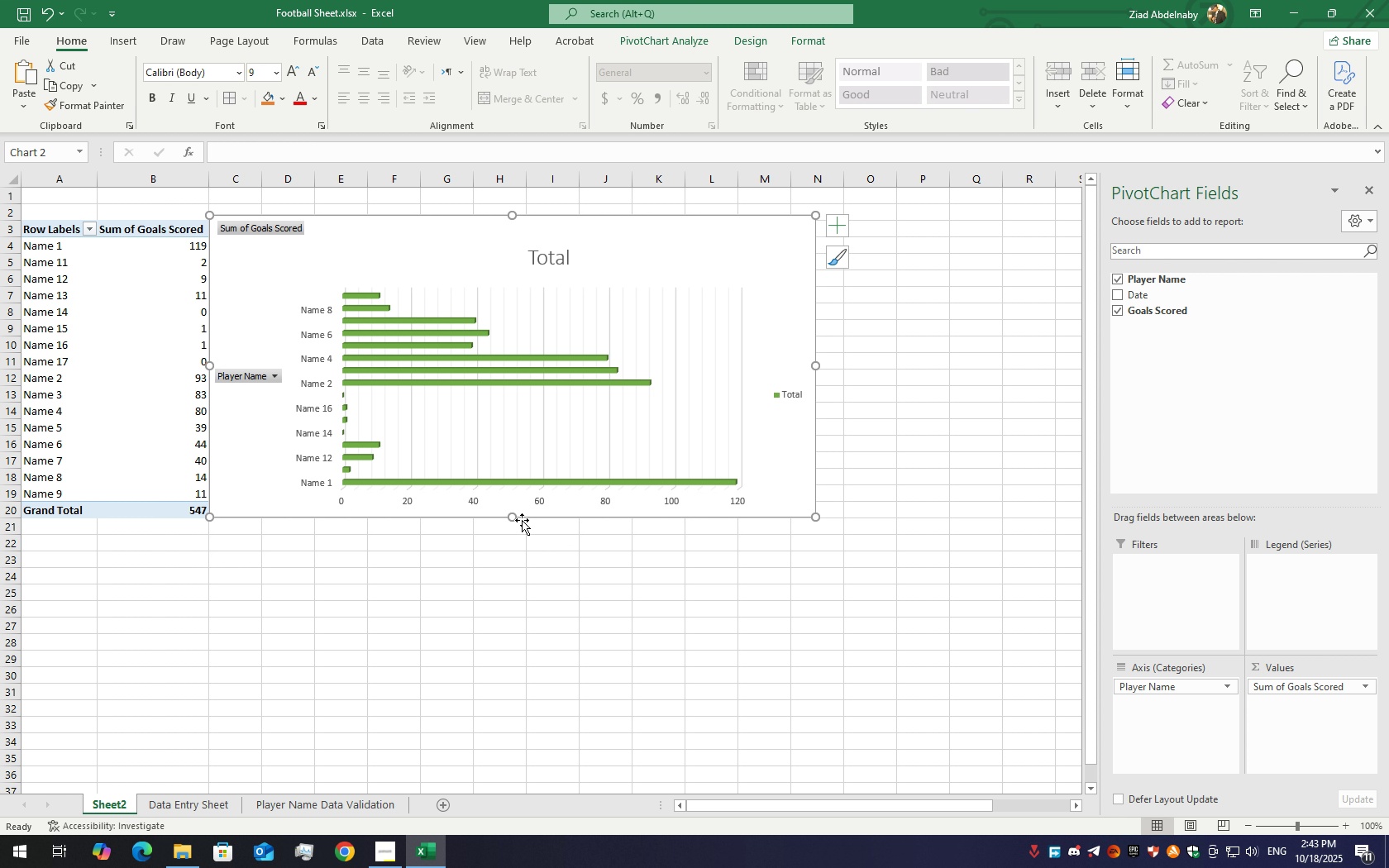 
left_click_drag(start_coordinate=[518, 519], to_coordinate=[518, 523])
 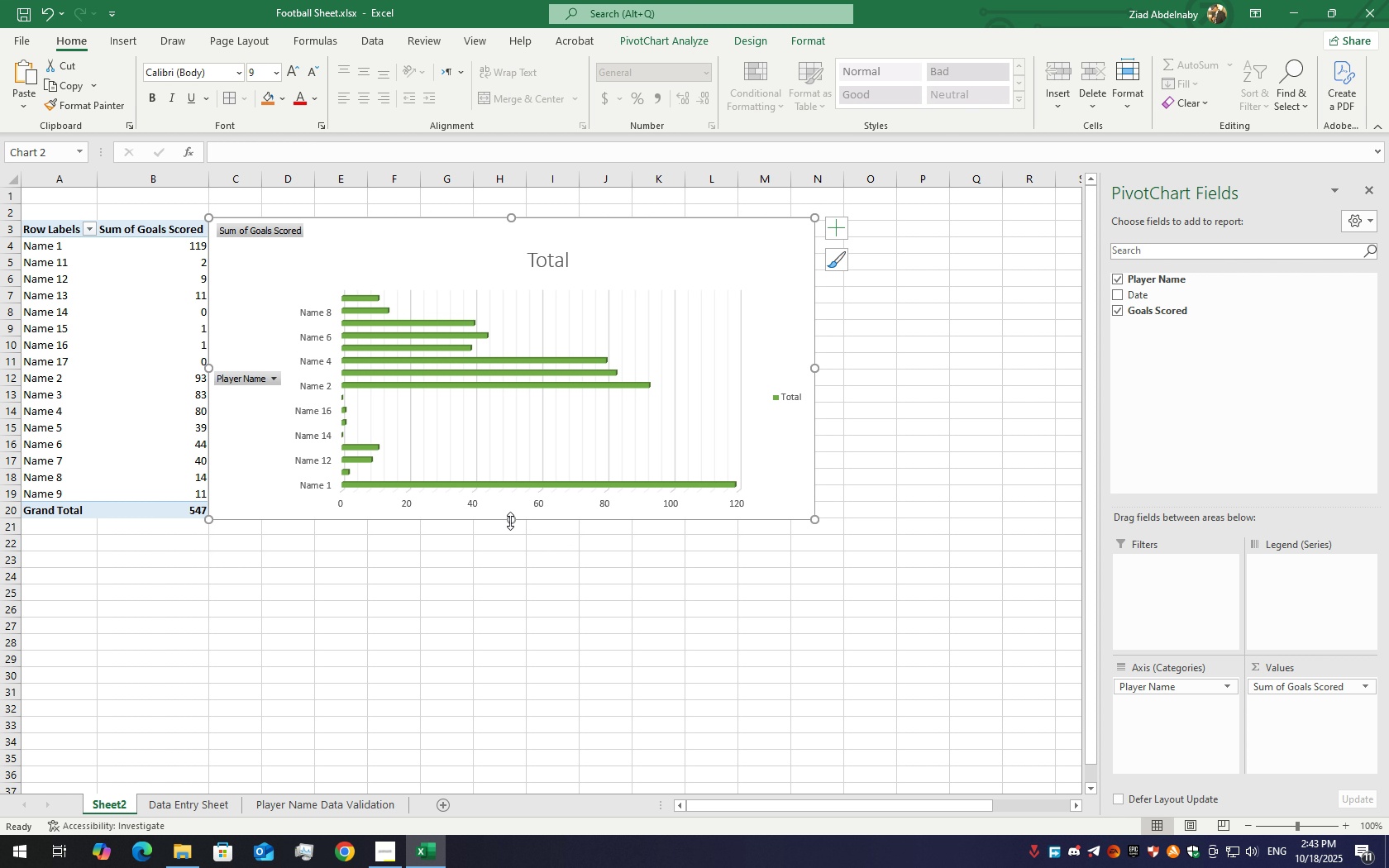 
left_click_drag(start_coordinate=[509, 521], to_coordinate=[516, 522])
 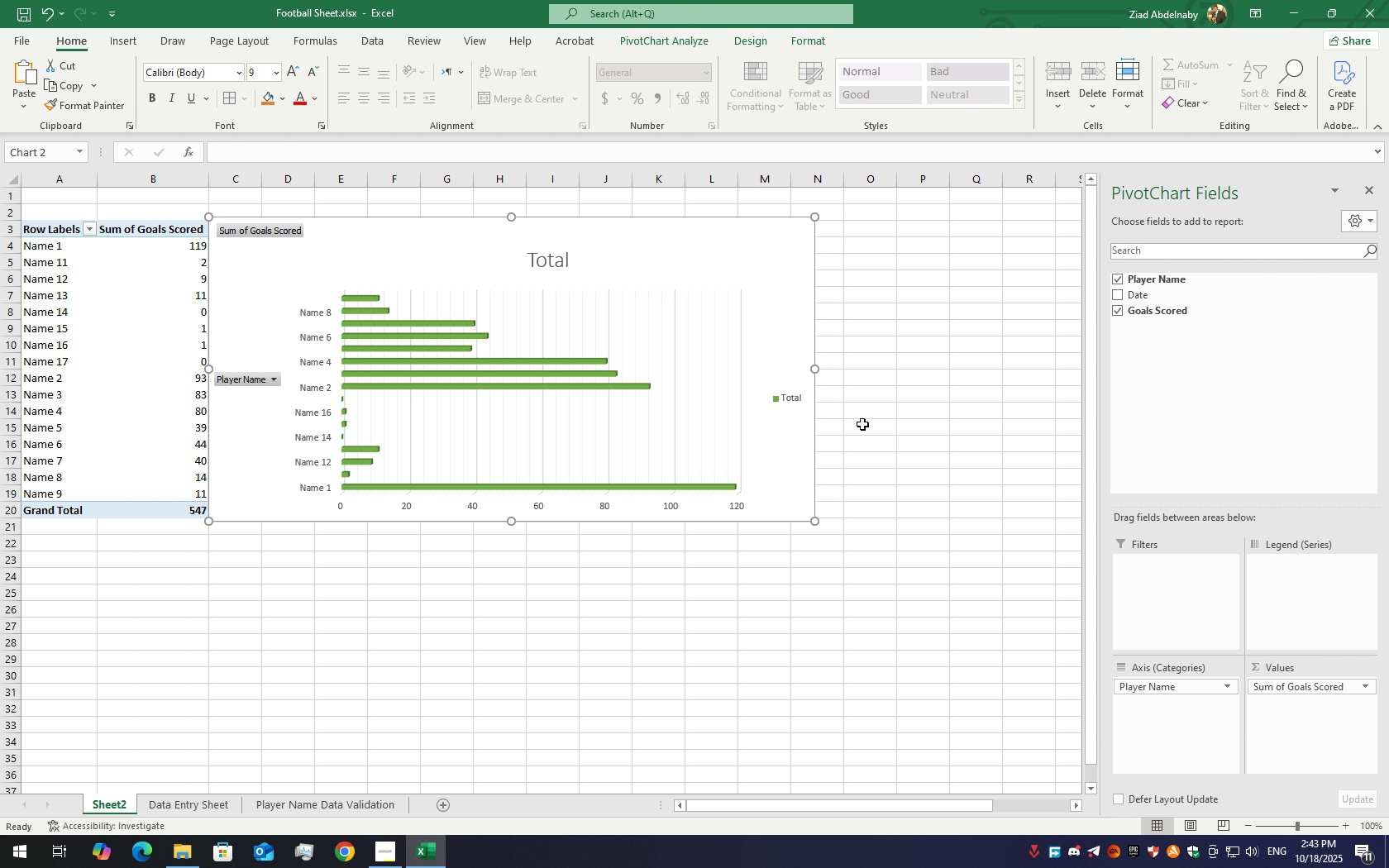 
left_click([862, 424])
 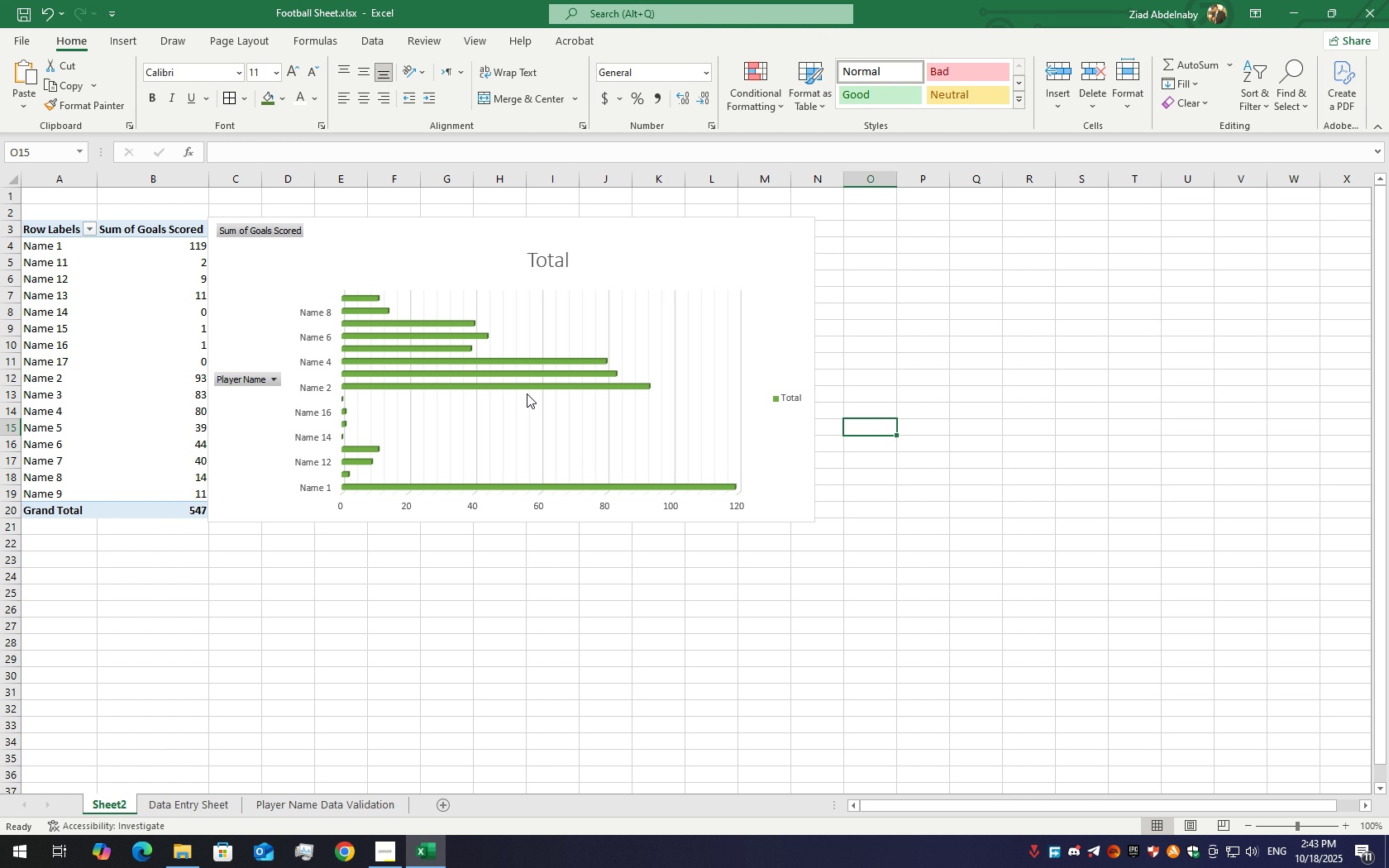 
left_click([361, 246])
 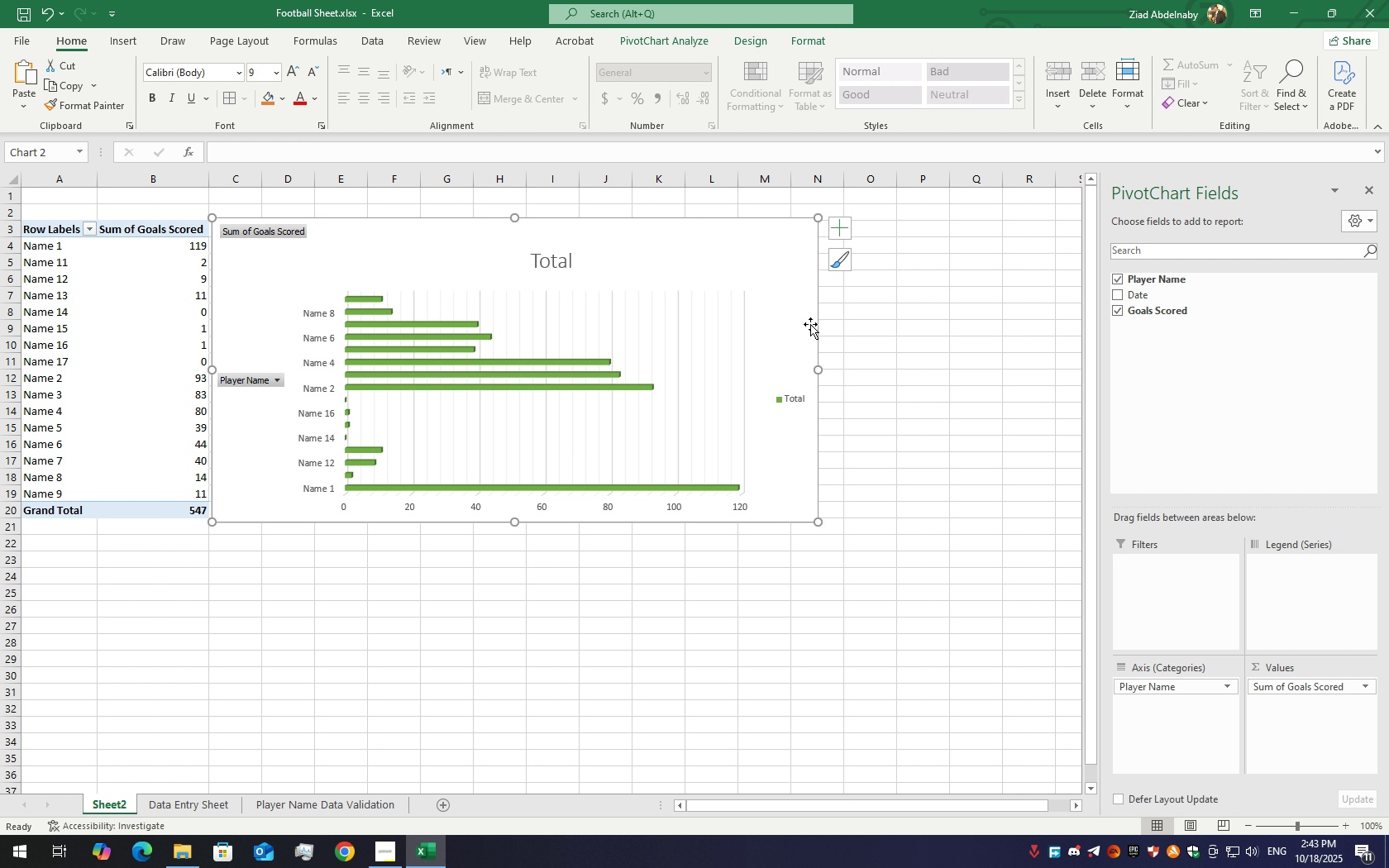 
left_click([916, 327])
 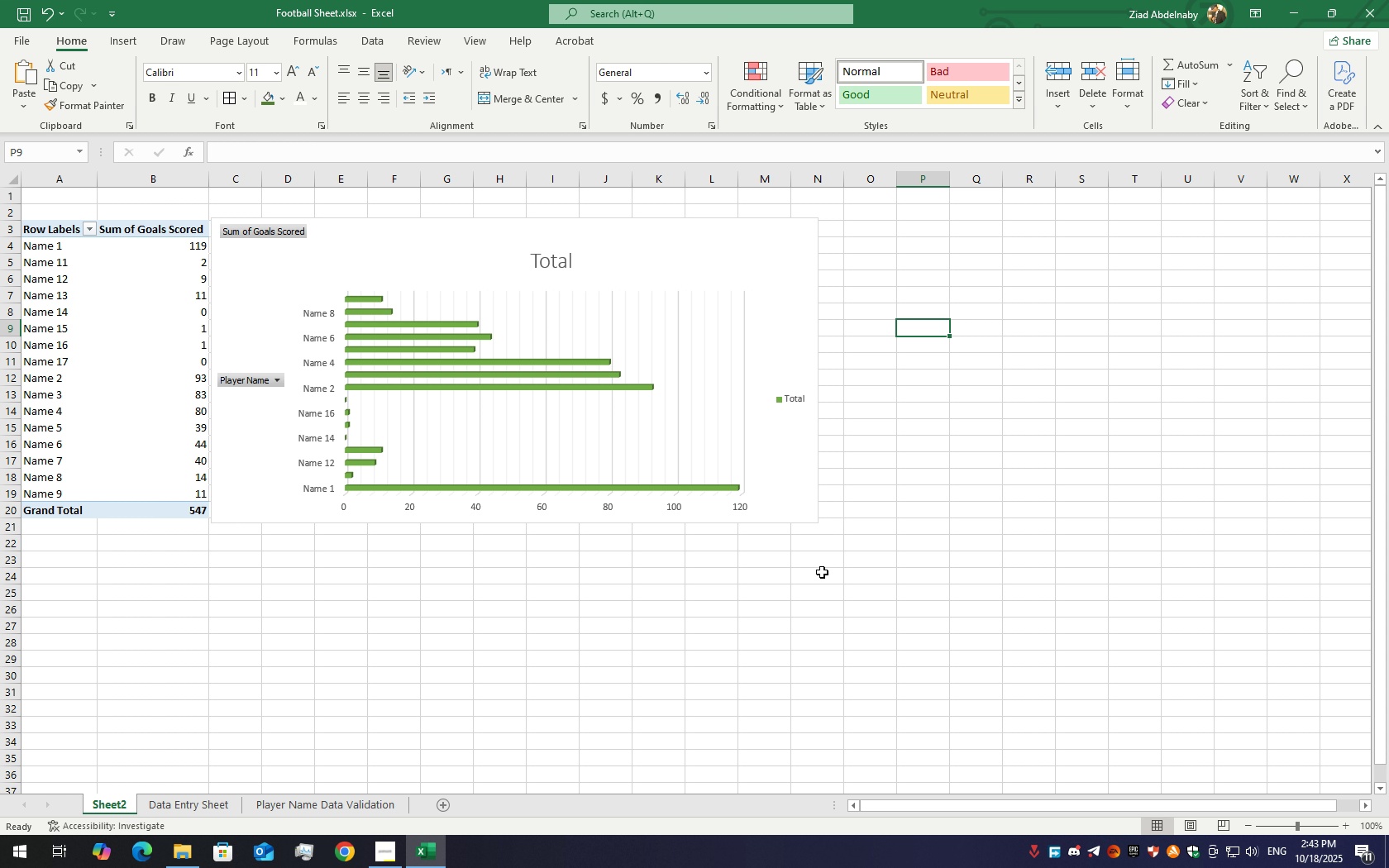 
wait(5.79)
 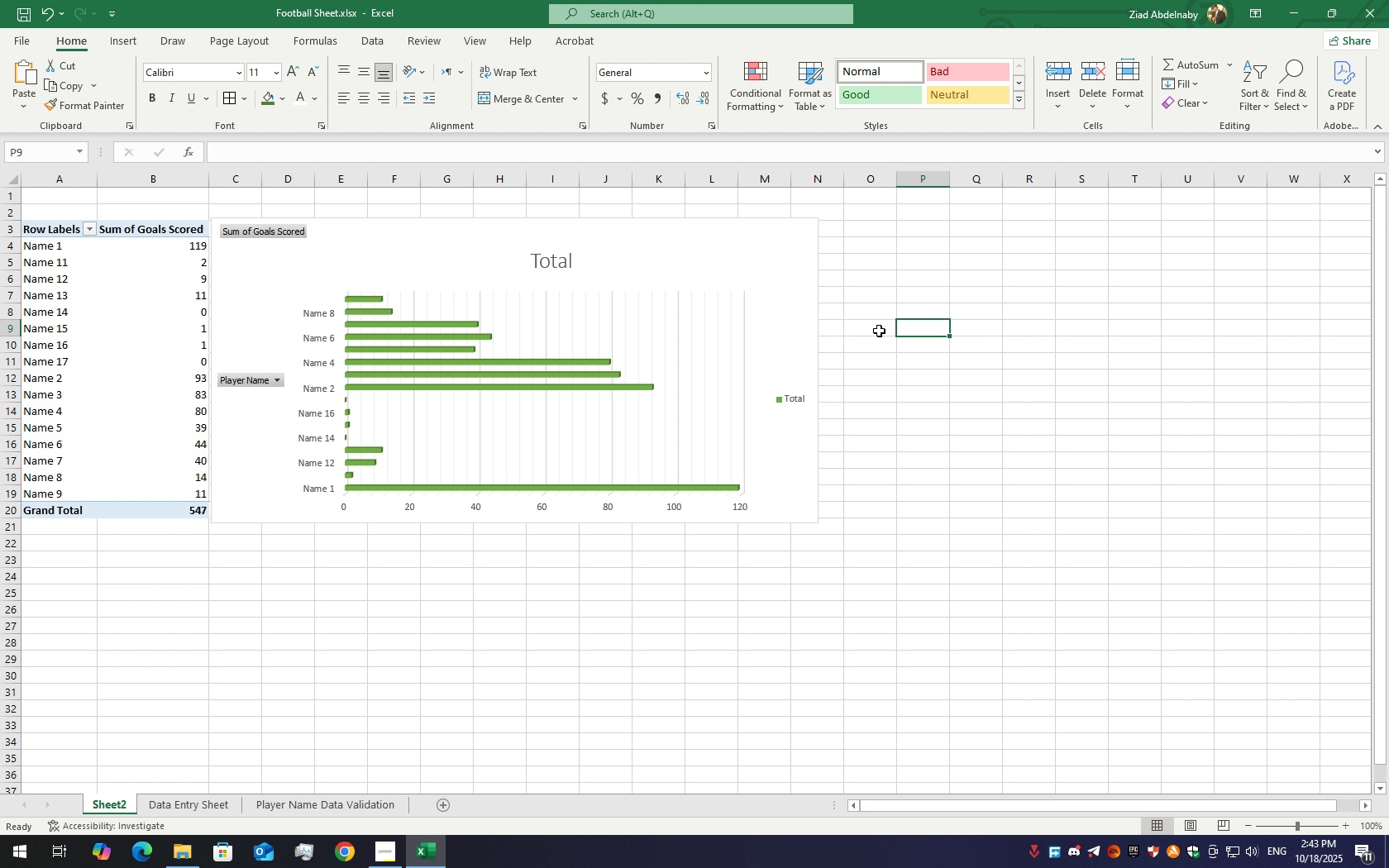 
left_click_drag(start_coordinate=[41, 236], to_coordinate=[157, 233])
 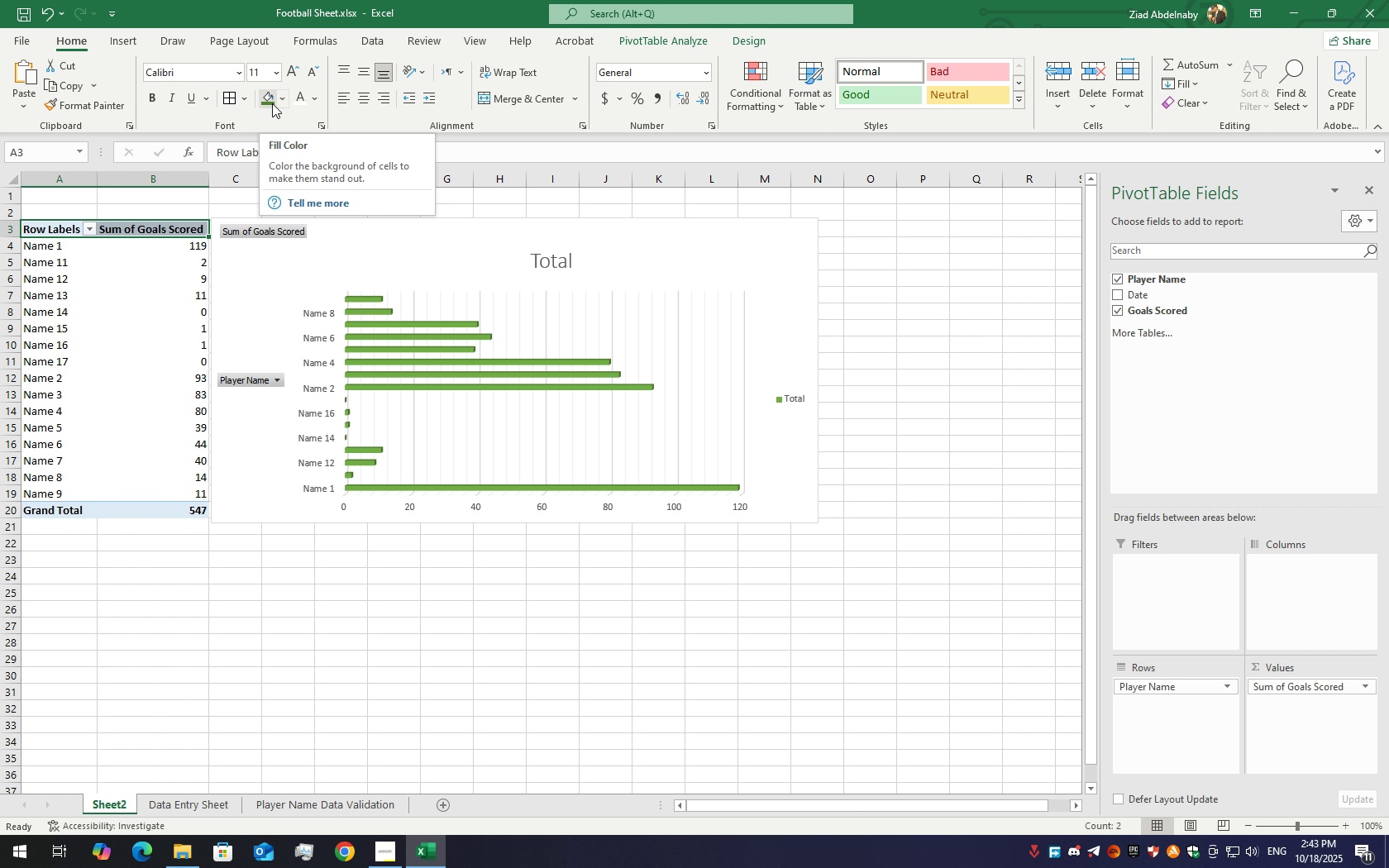 
left_click([272, 103])
 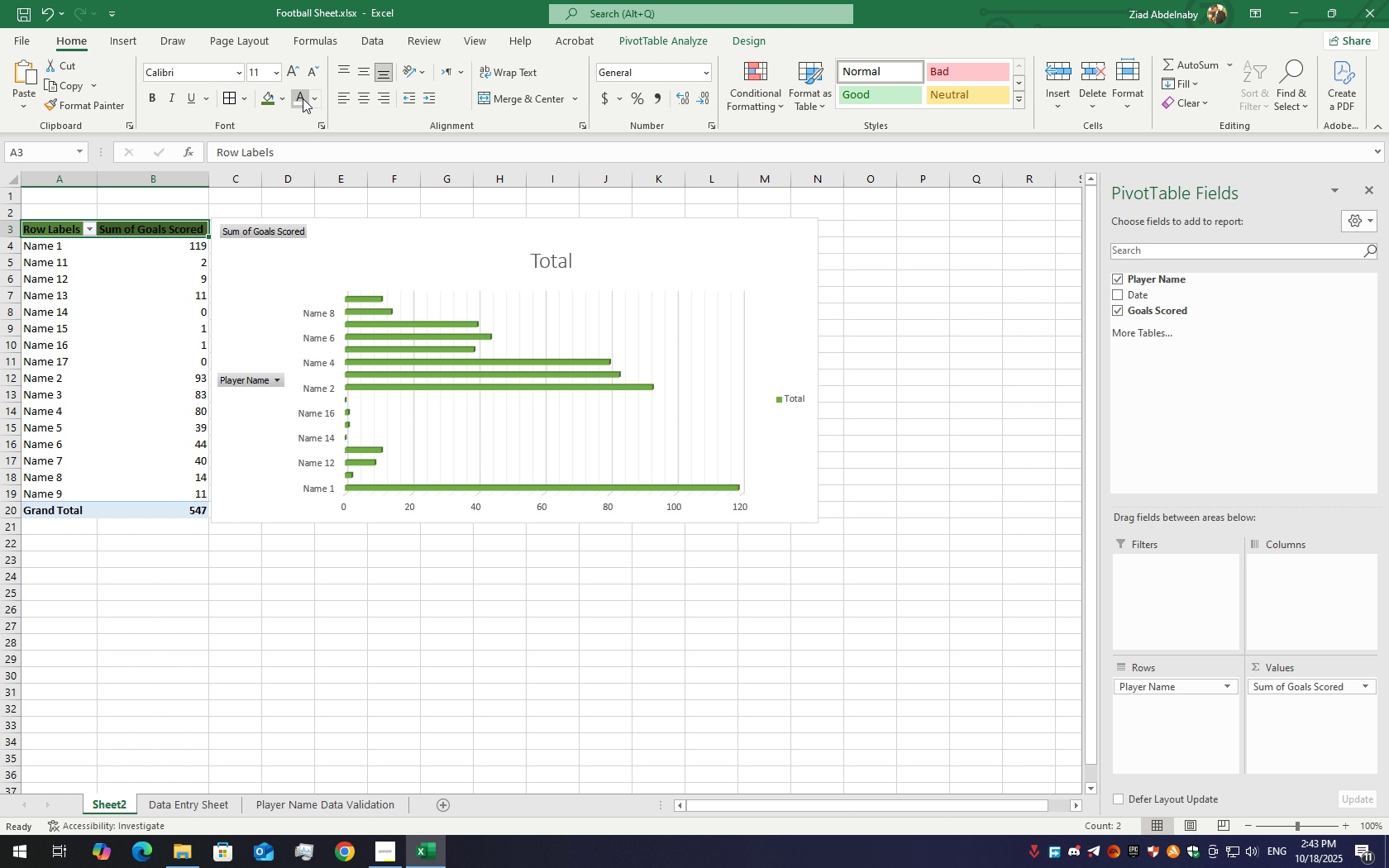 
left_click([303, 98])
 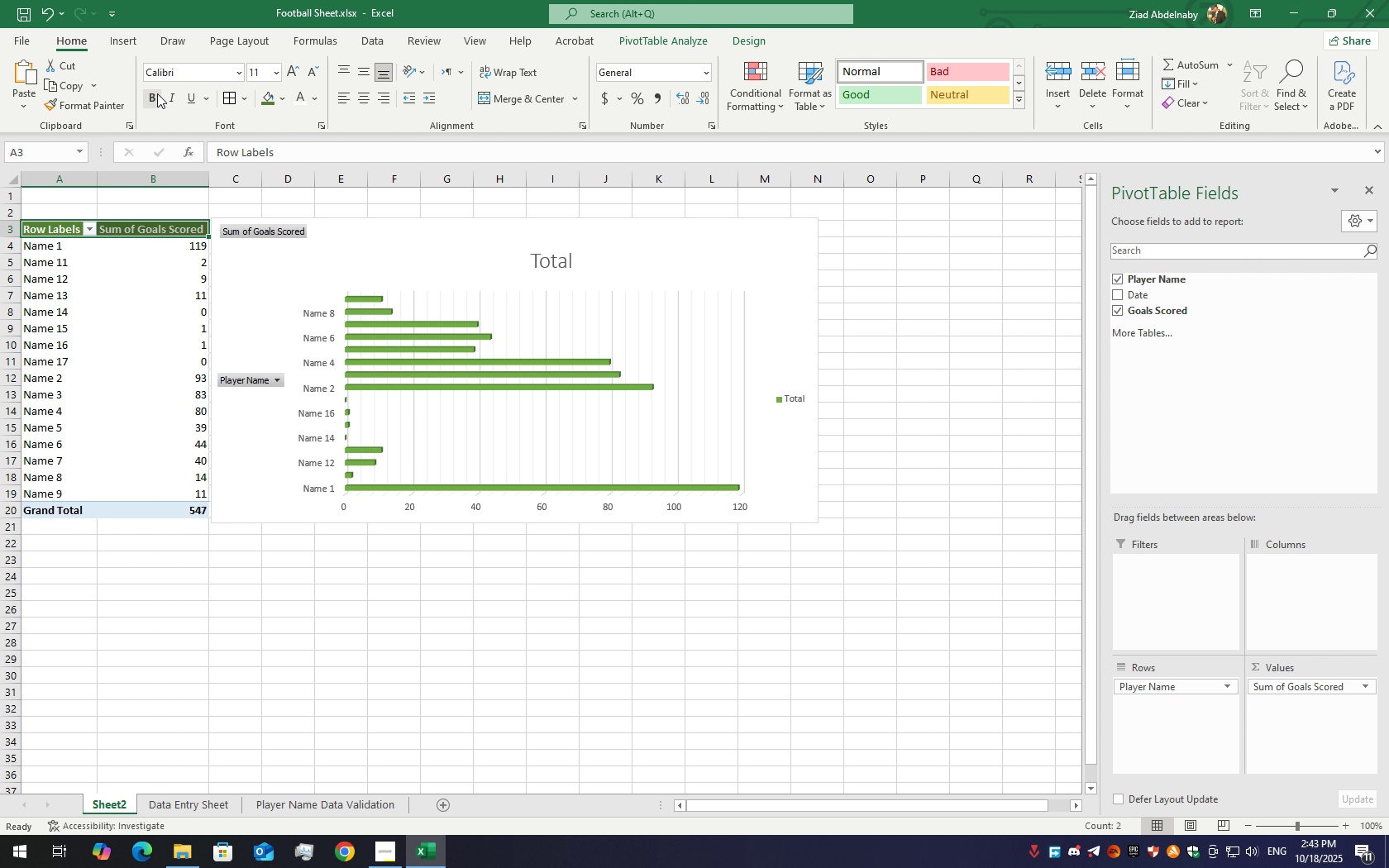 
left_click([154, 94])
 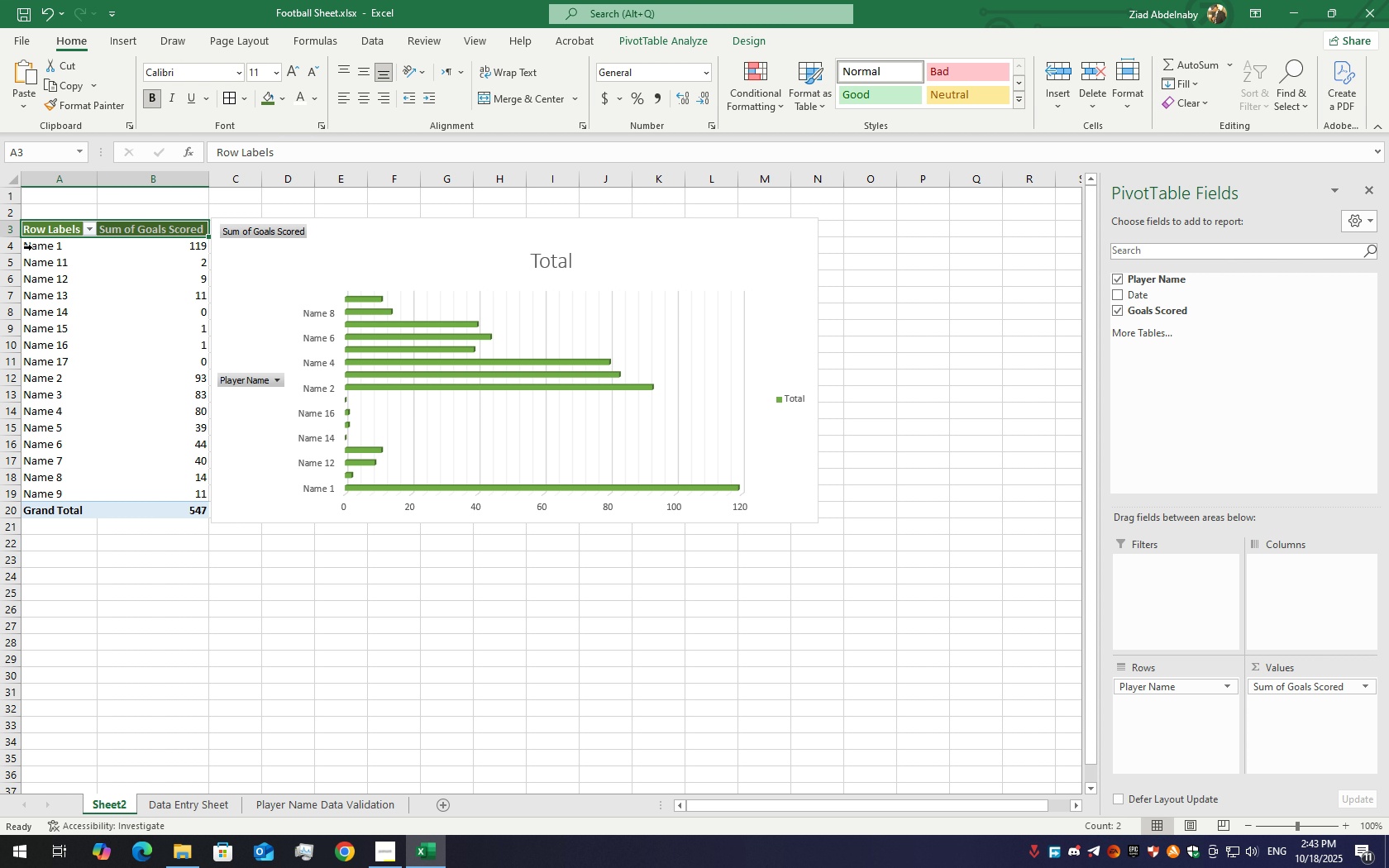 
left_click([32, 247])
 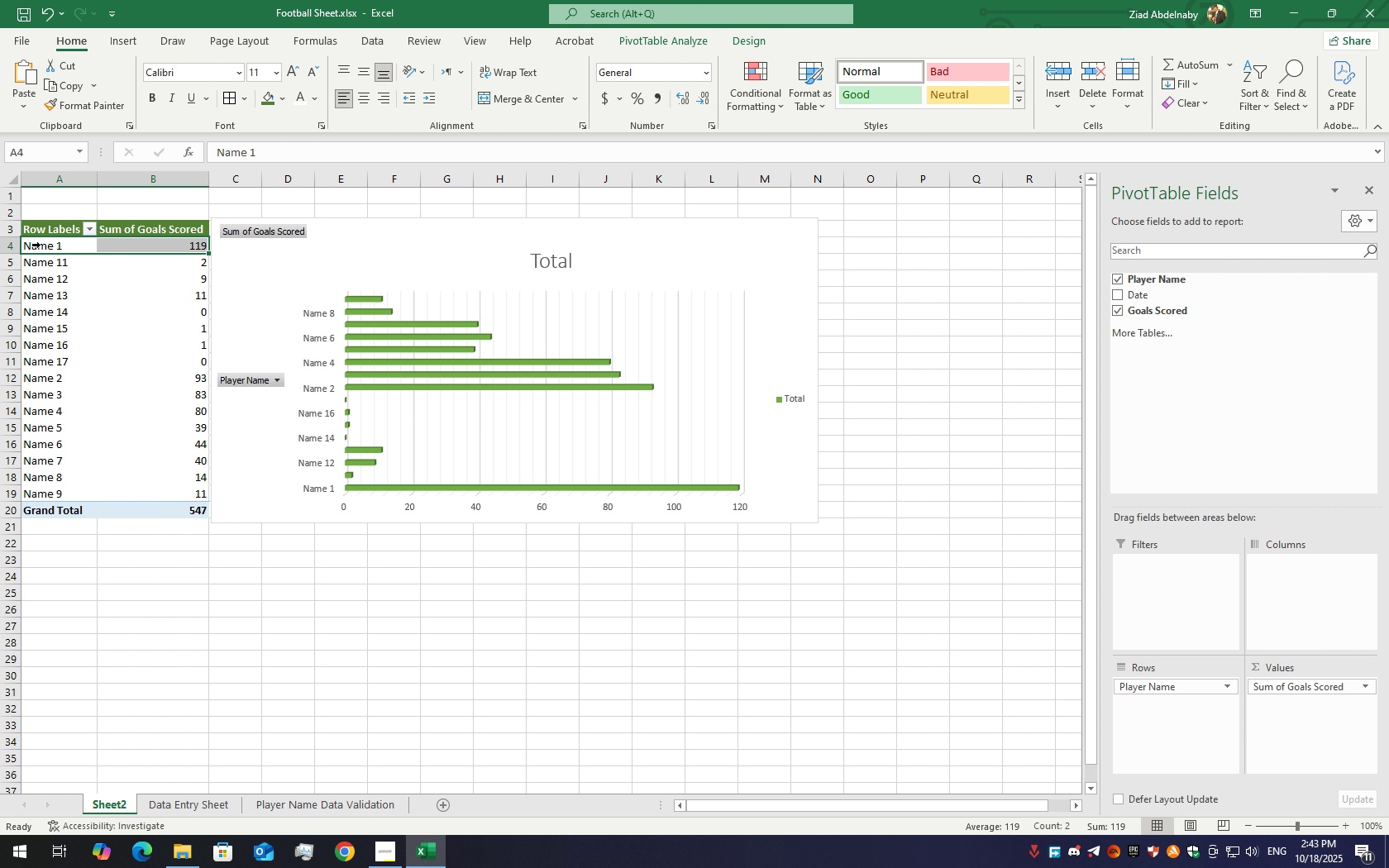 
left_click_drag(start_coordinate=[41, 245], to_coordinate=[46, 500])
 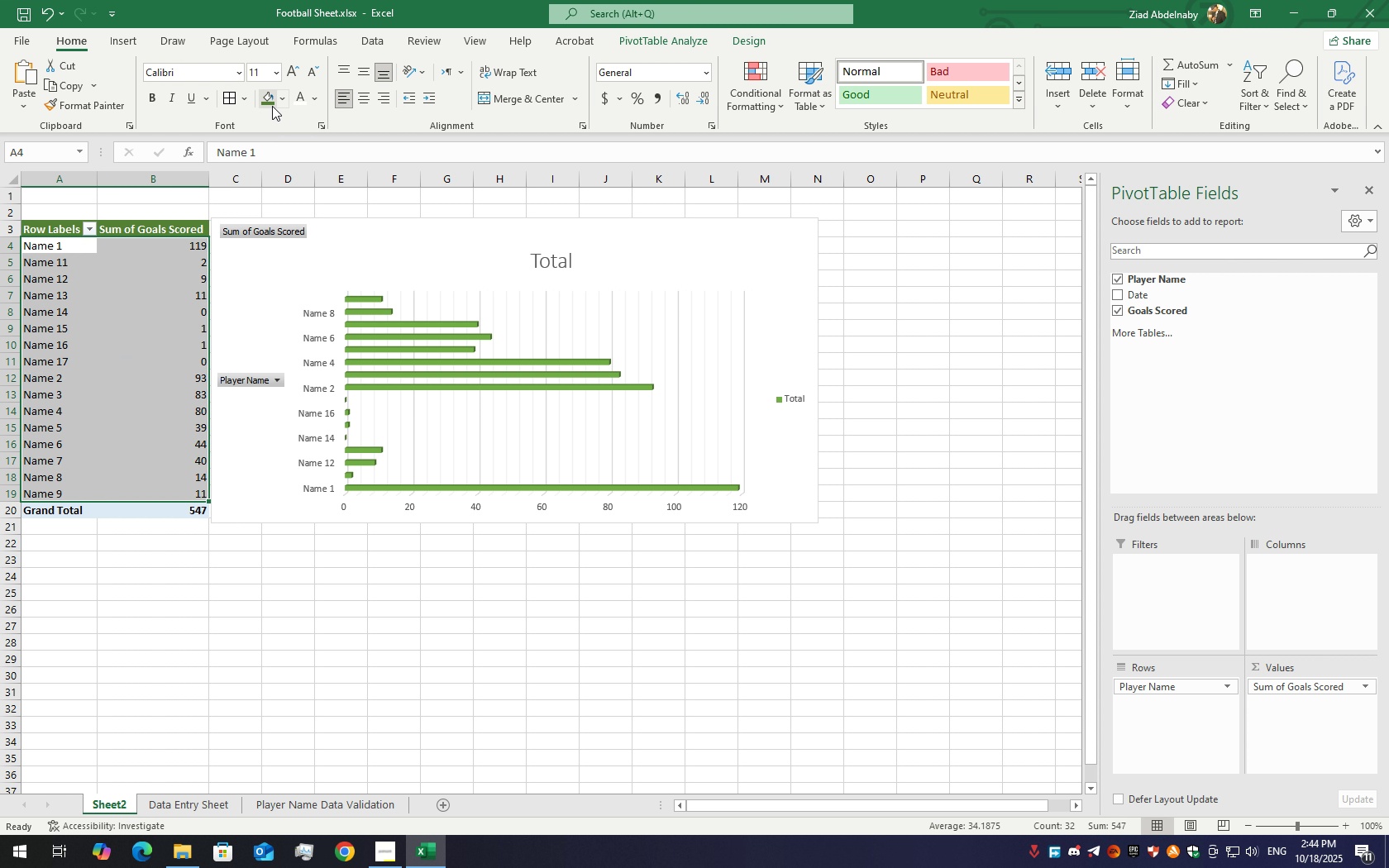 
left_click([279, 103])
 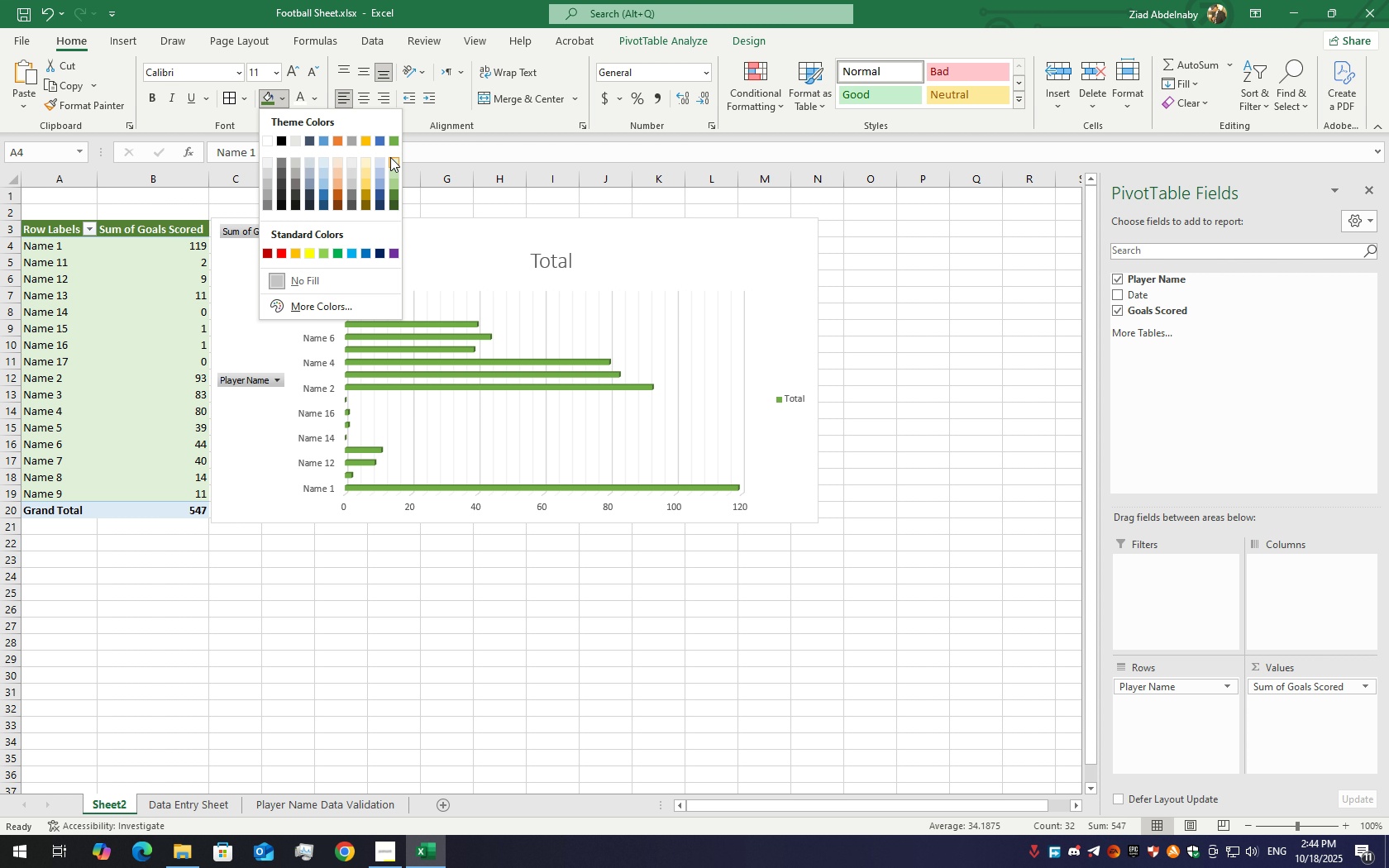 
left_click([392, 157])
 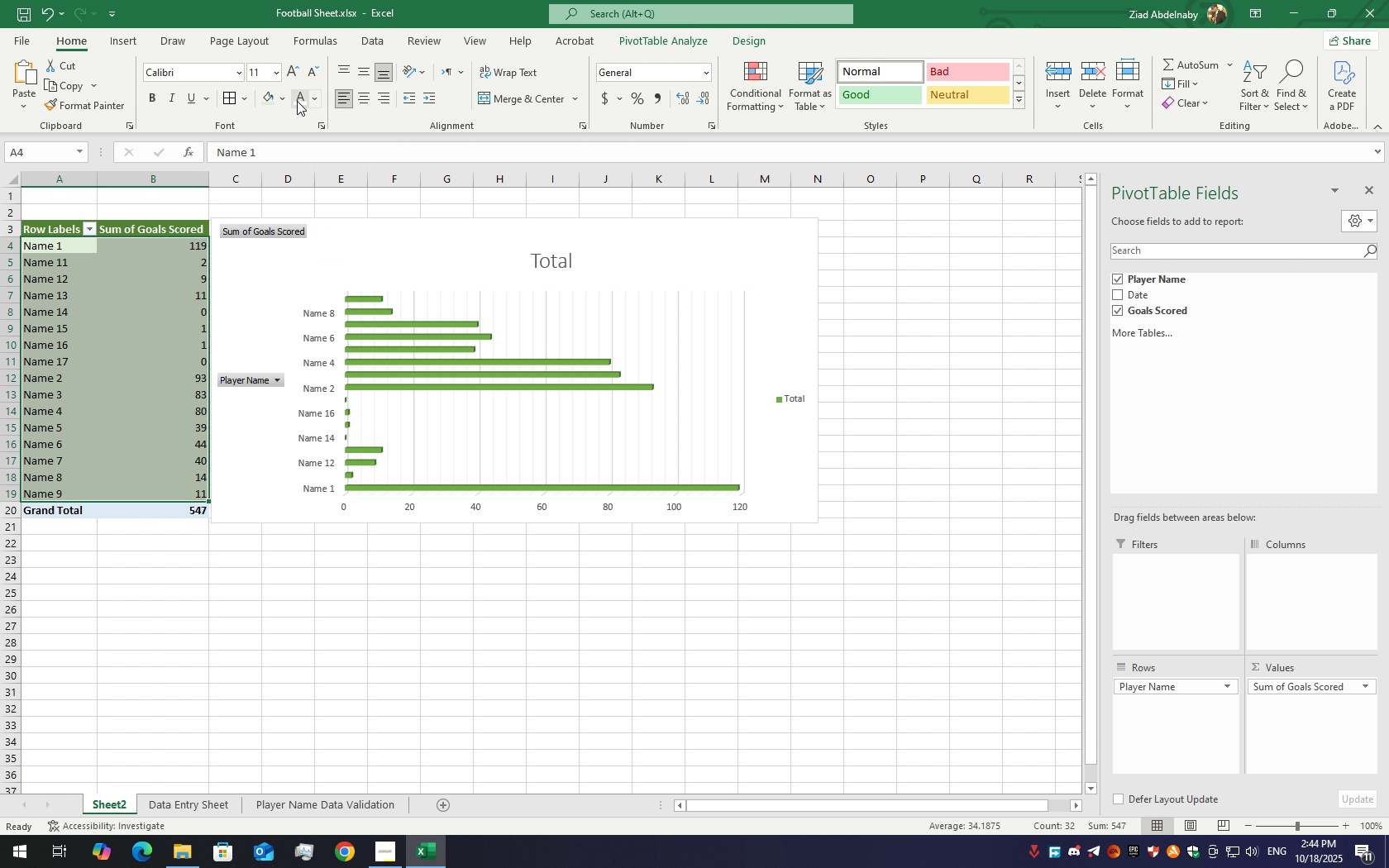 
left_click([297, 101])
 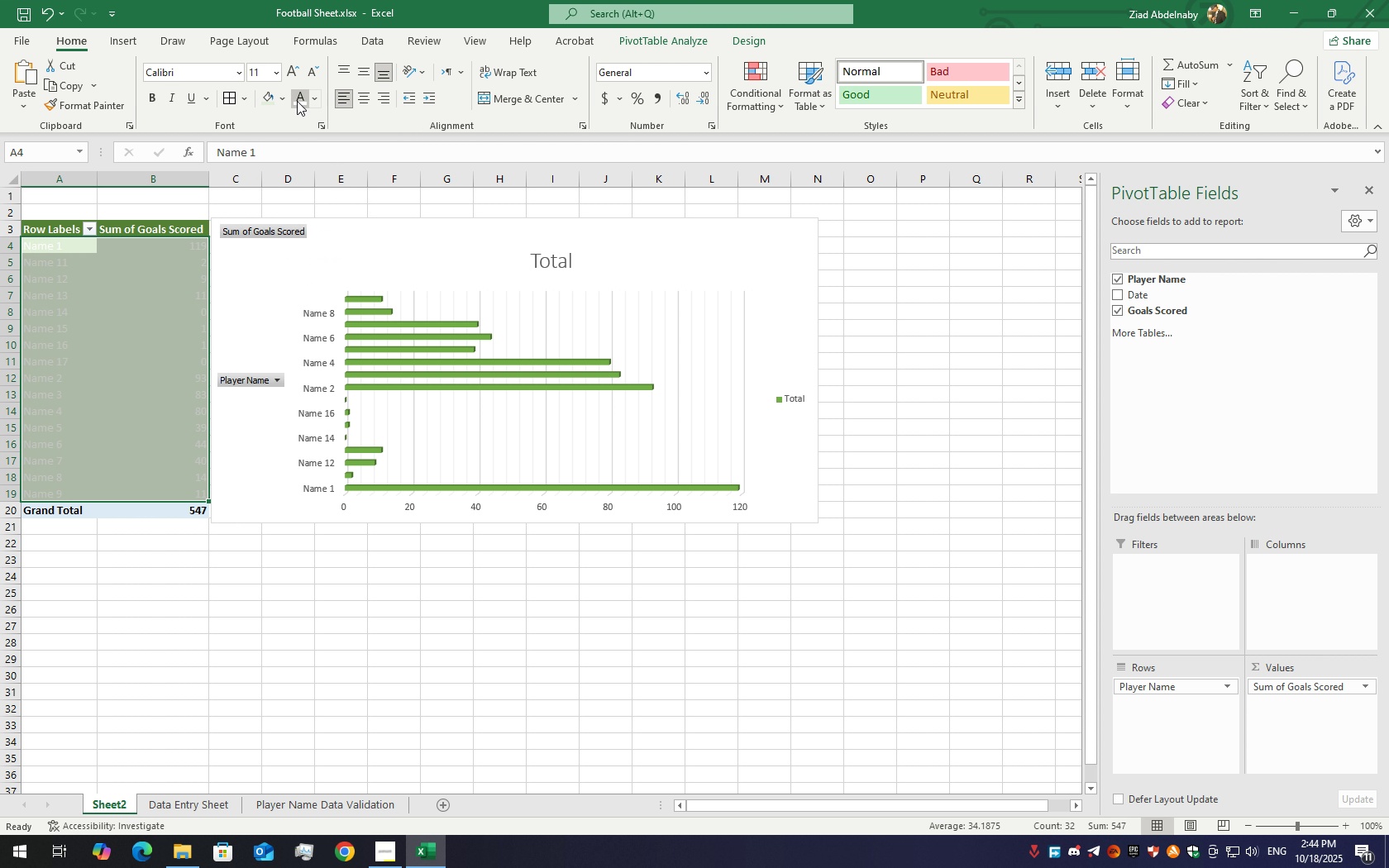 
left_click([297, 101])
 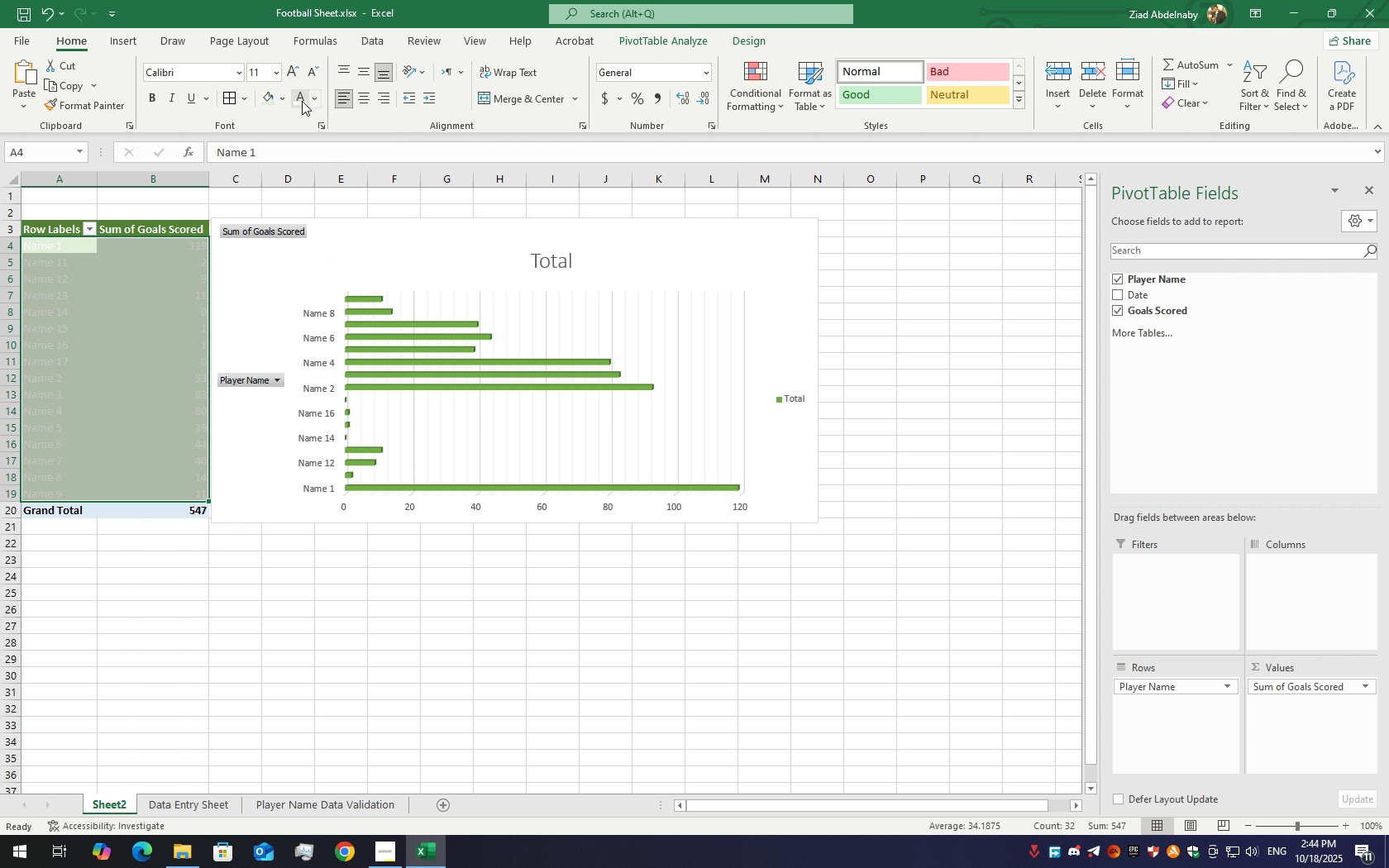 
key(Control+Z)
 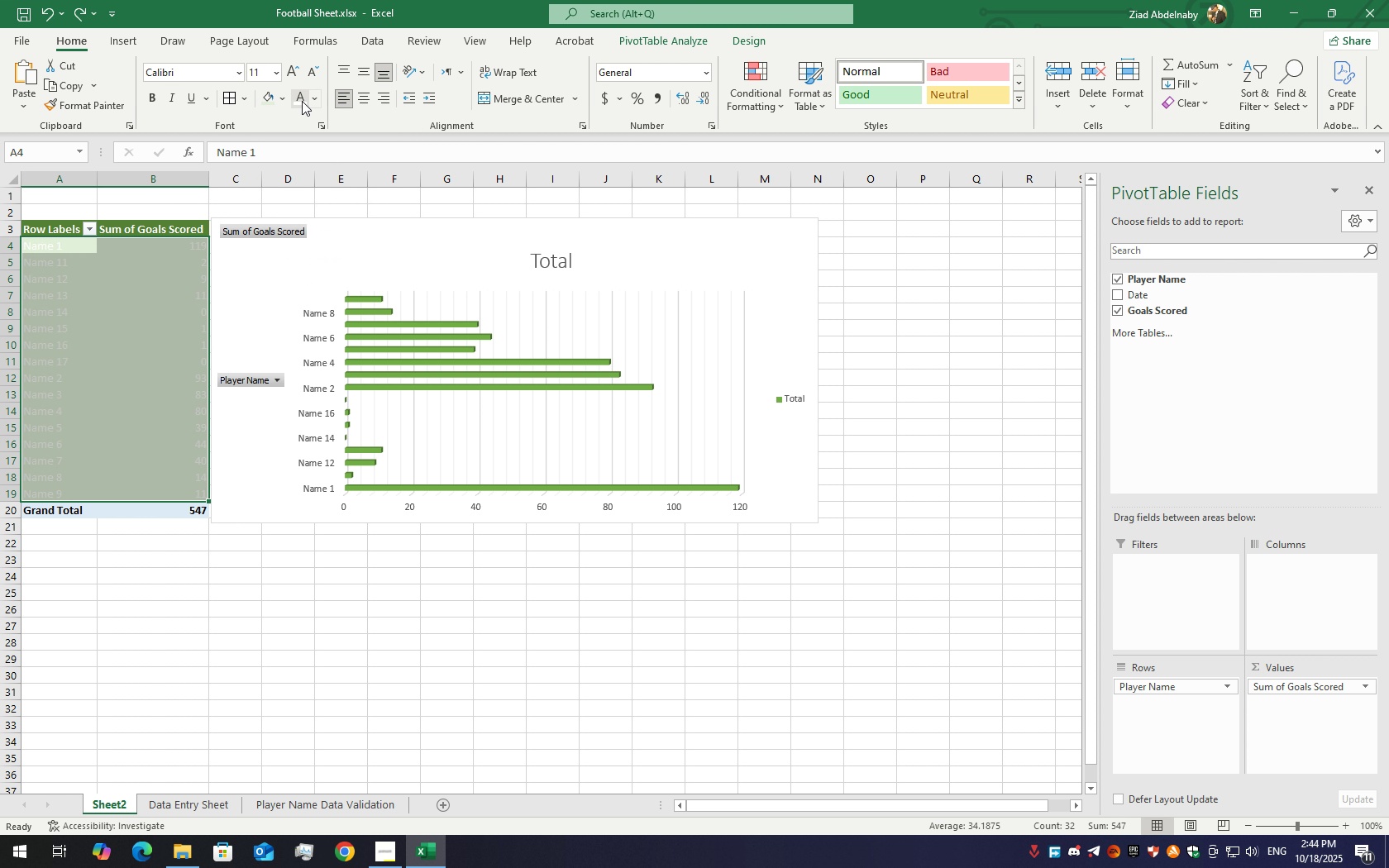 
key(Control+Z)
 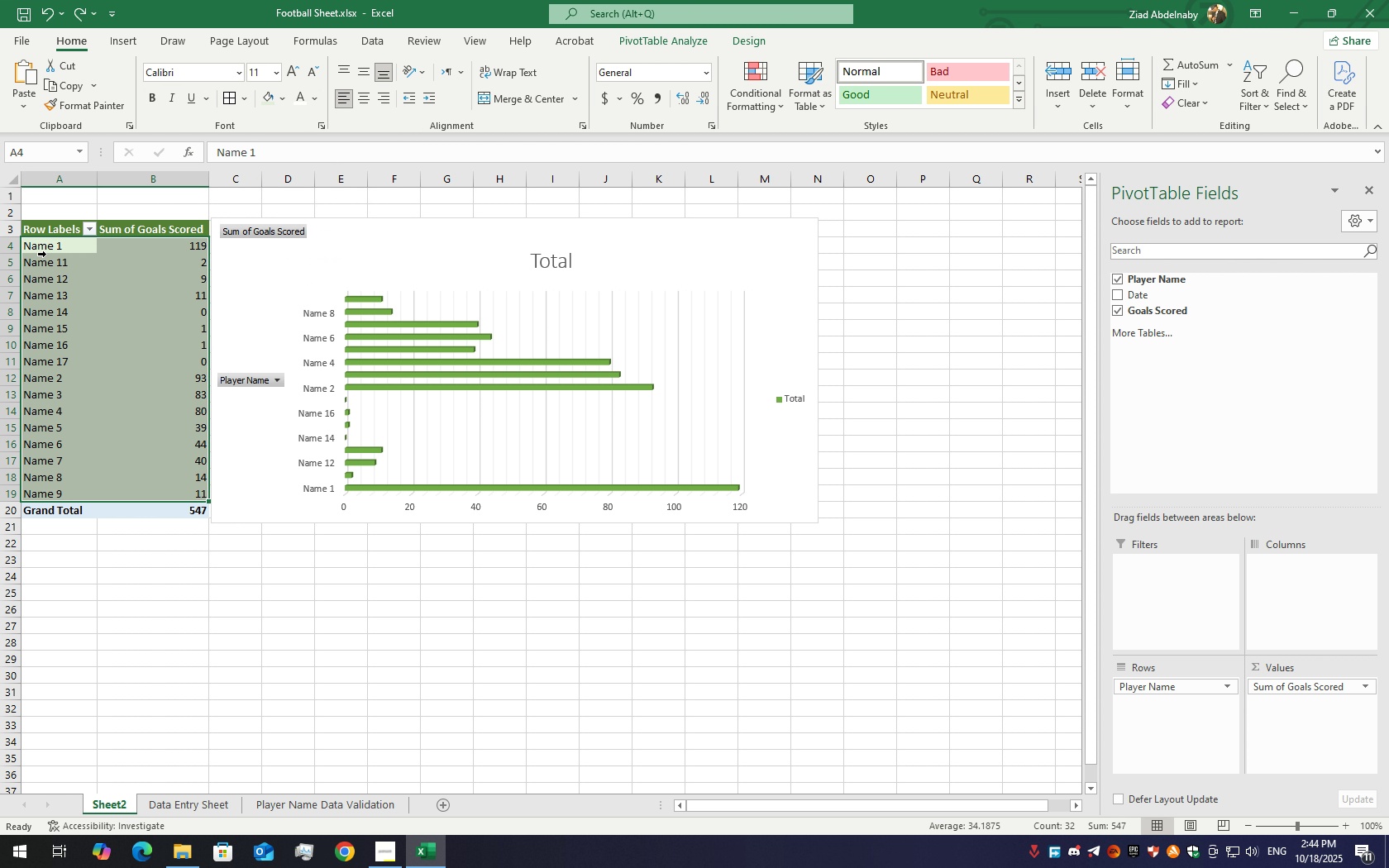 
wait(6.07)
 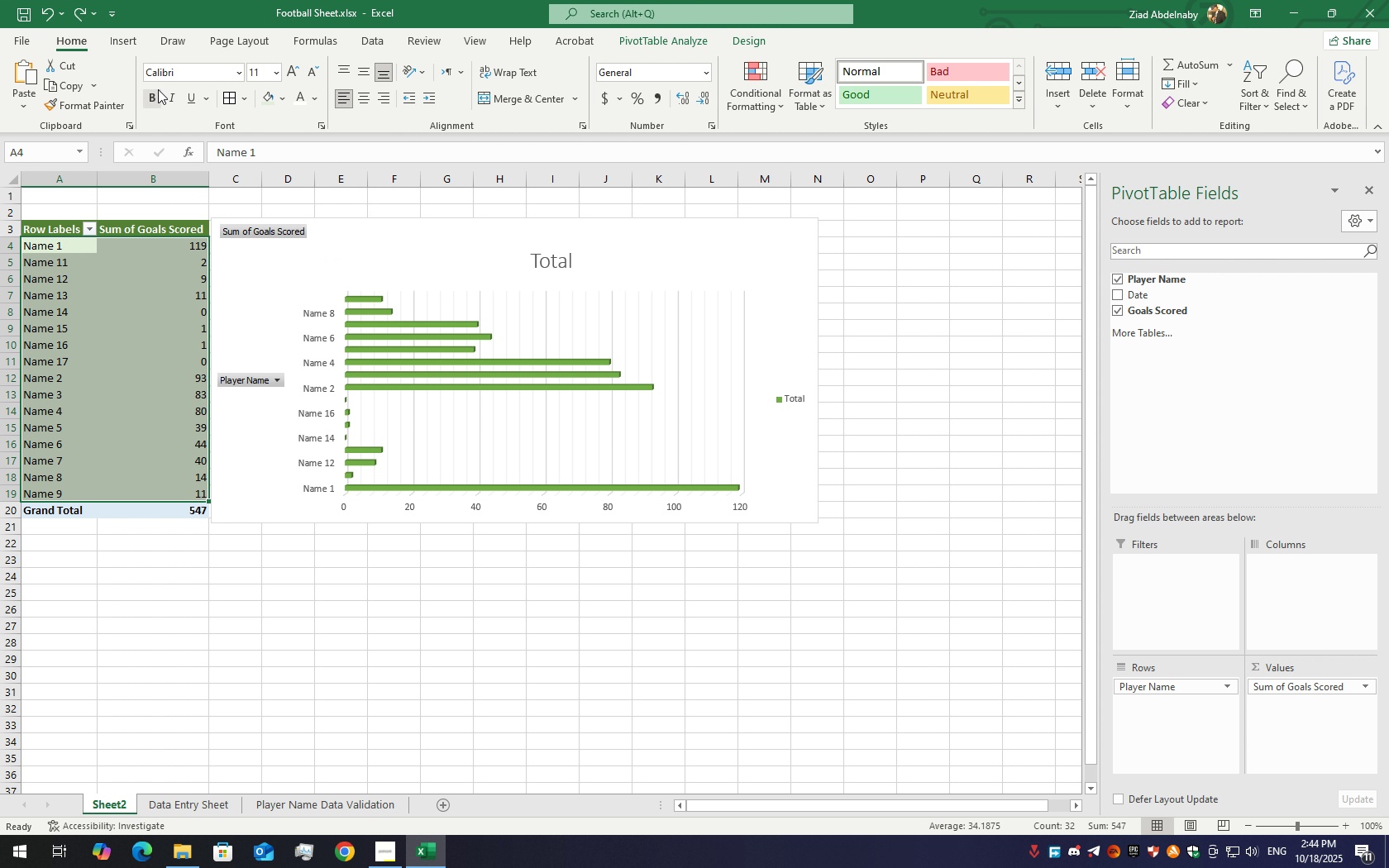 
left_click([125, 508])
 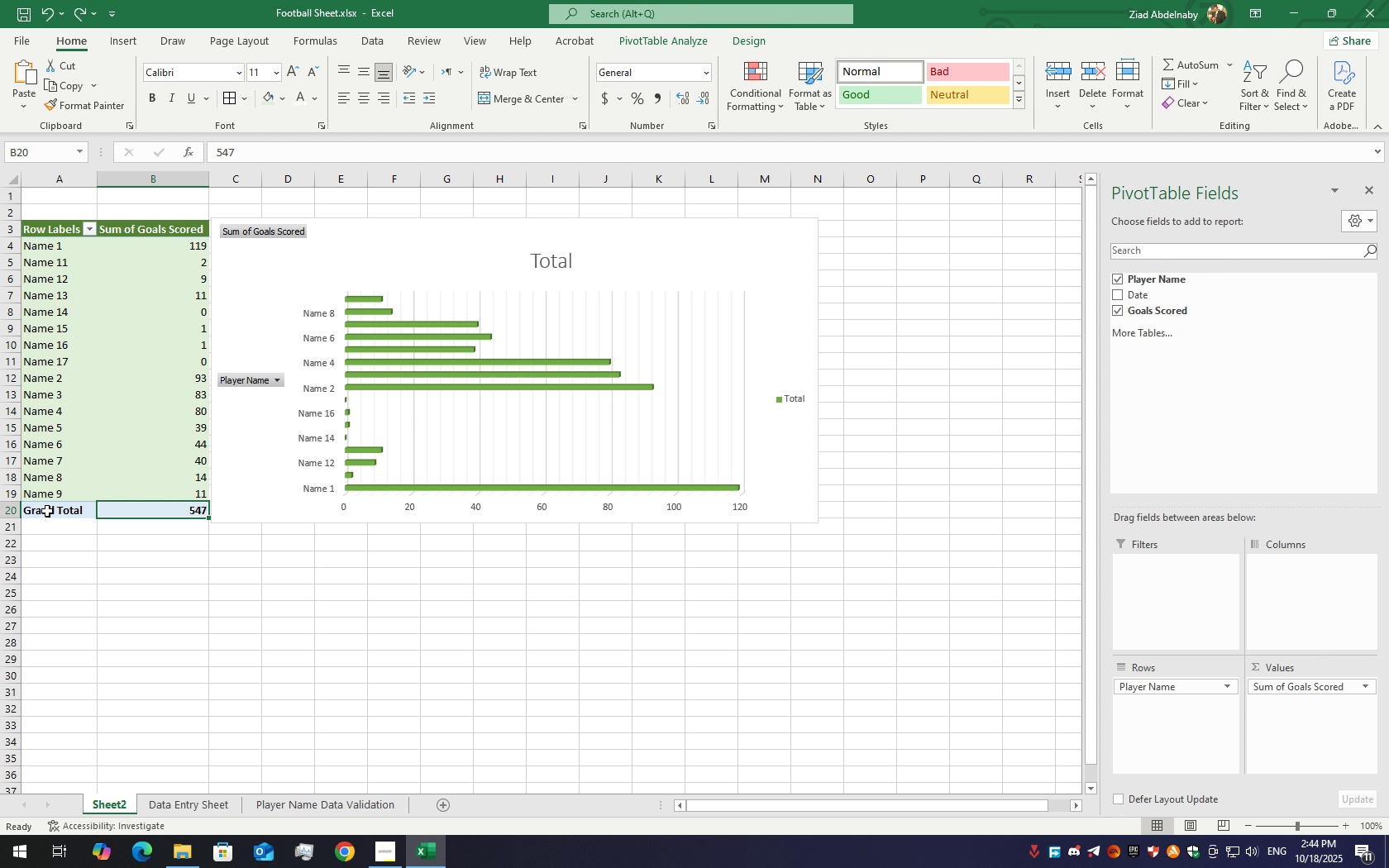 
left_click_drag(start_coordinate=[44, 511], to_coordinate=[166, 513])
 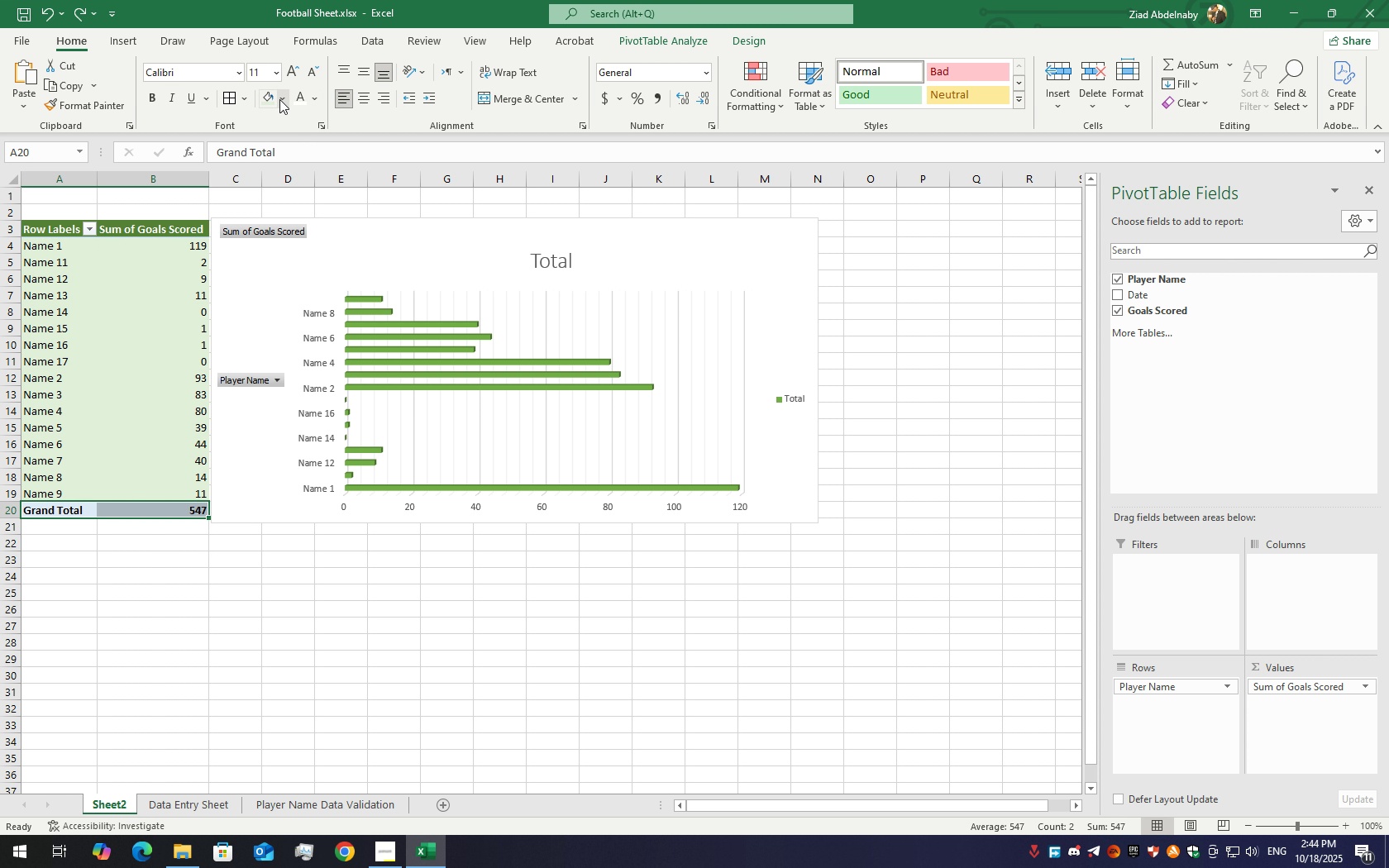 
left_click([285, 99])
 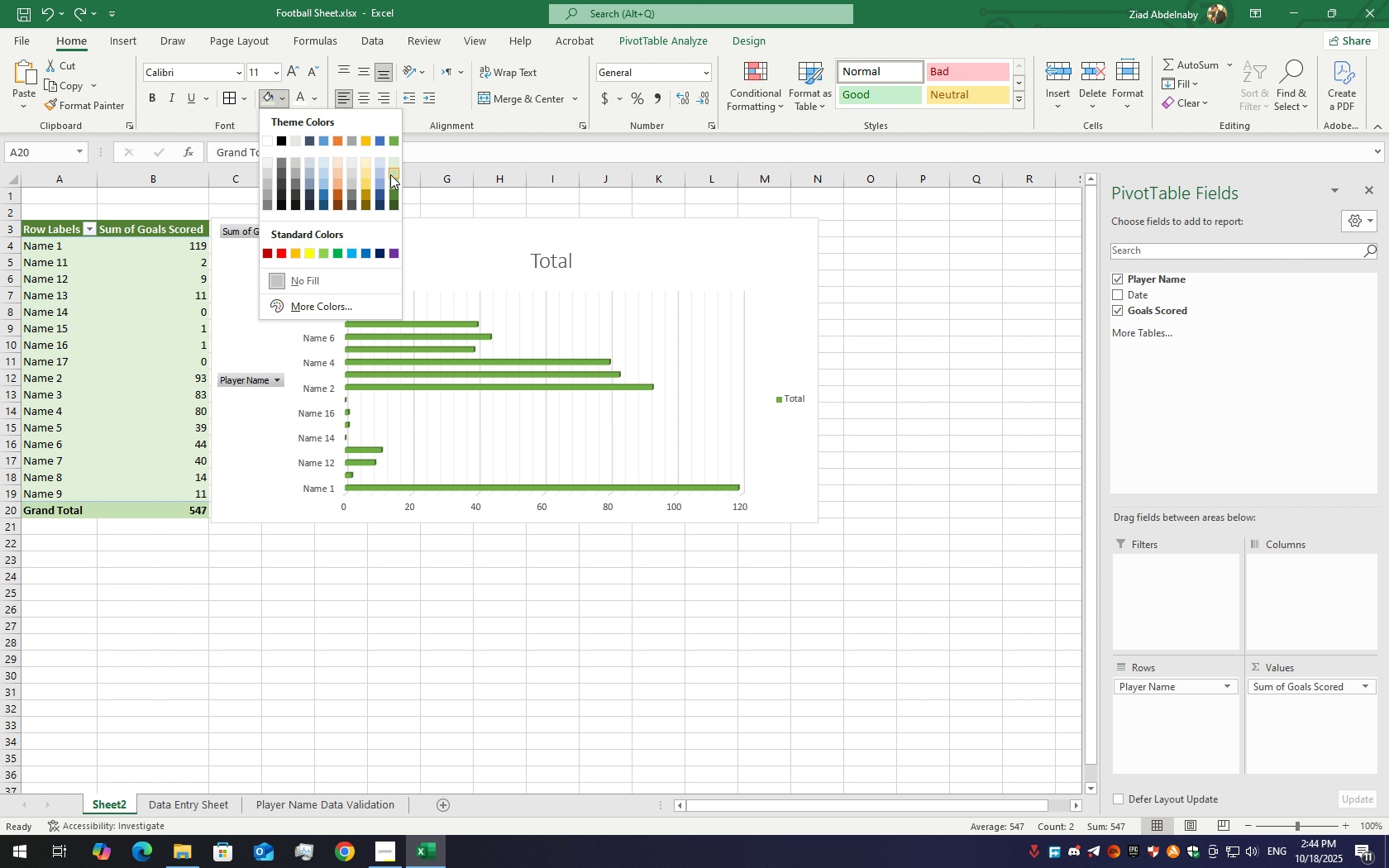 
left_click([398, 175])
 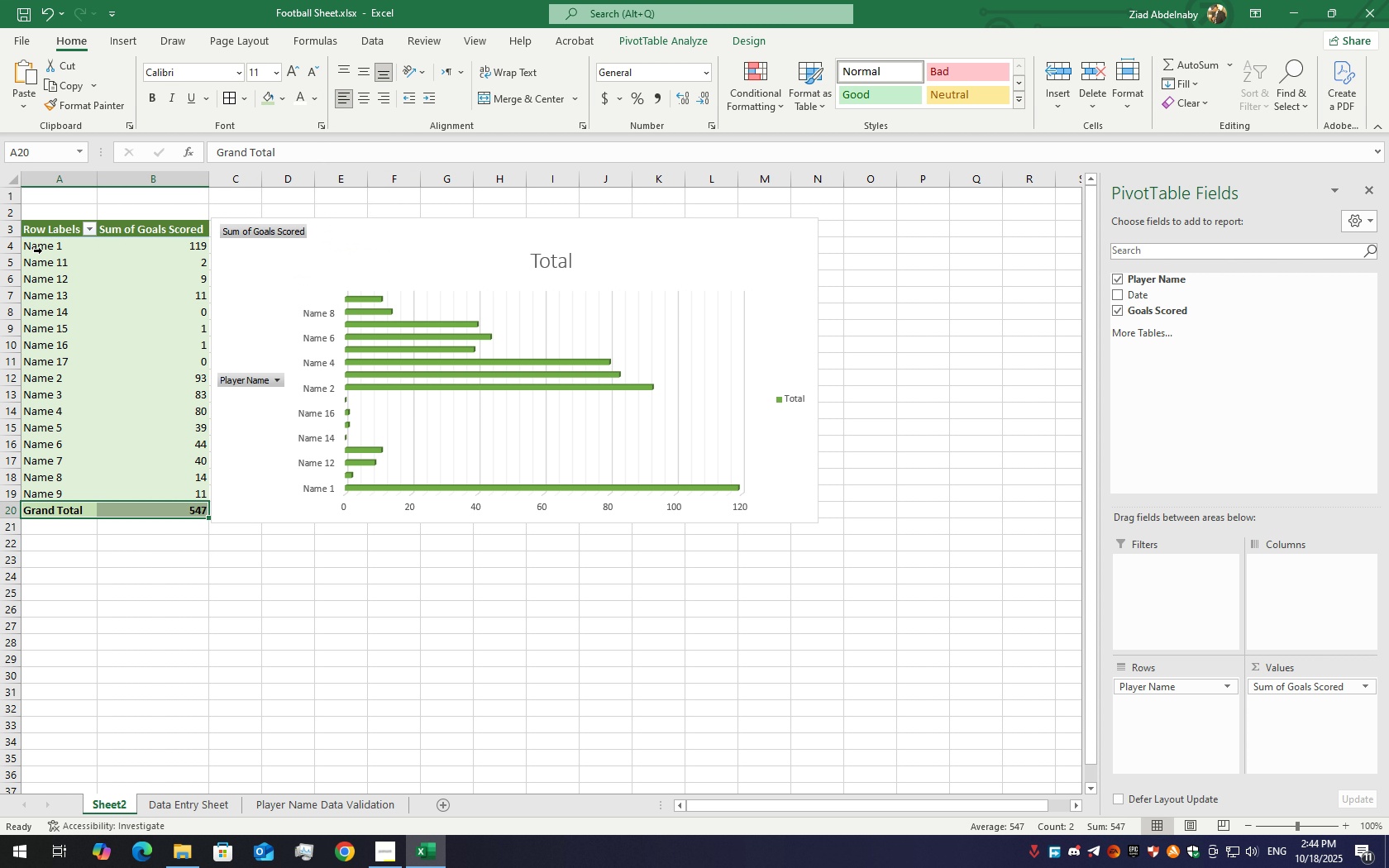 
left_click([44, 240])
 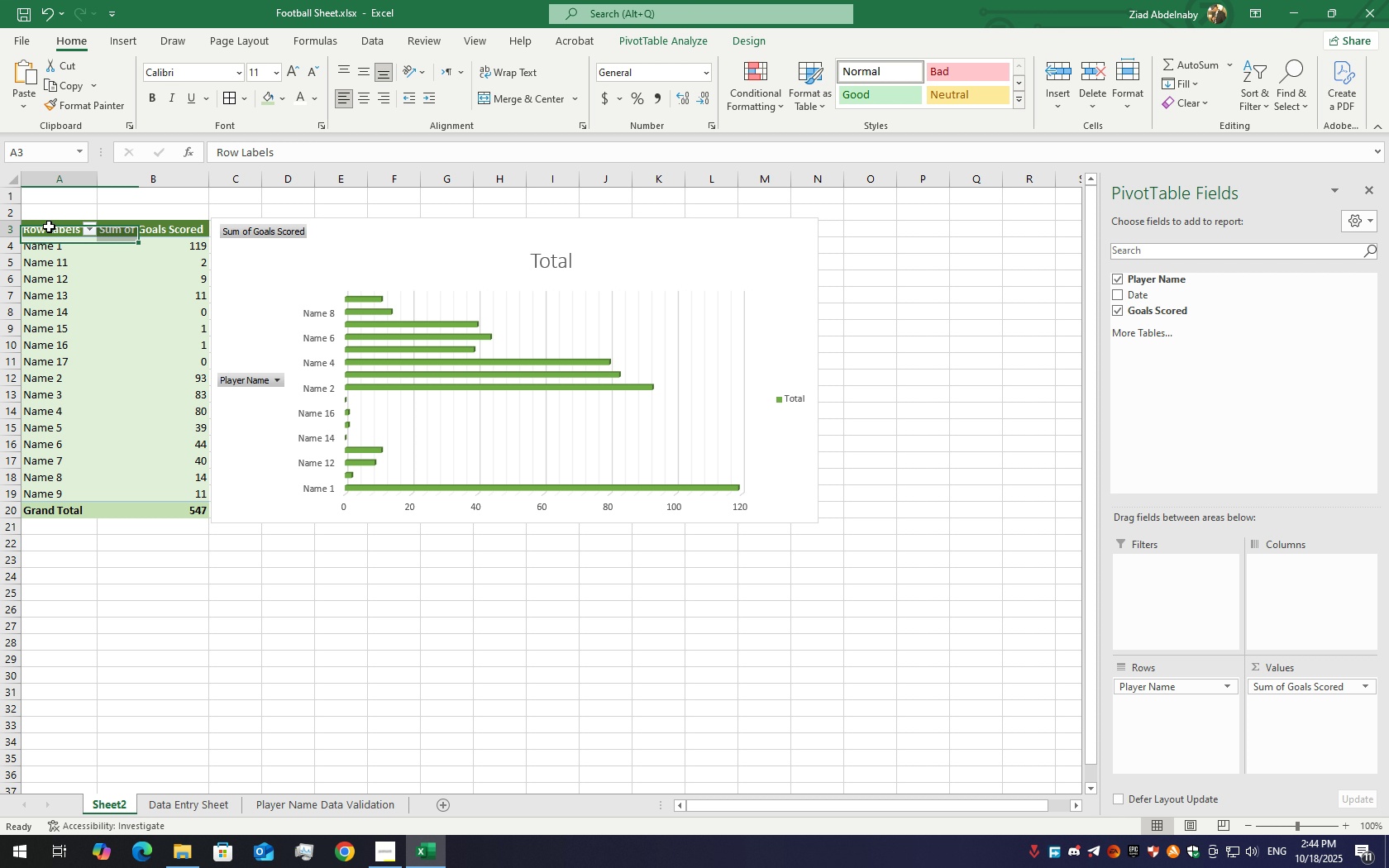 
left_click_drag(start_coordinate=[49, 227], to_coordinate=[175, 503])
 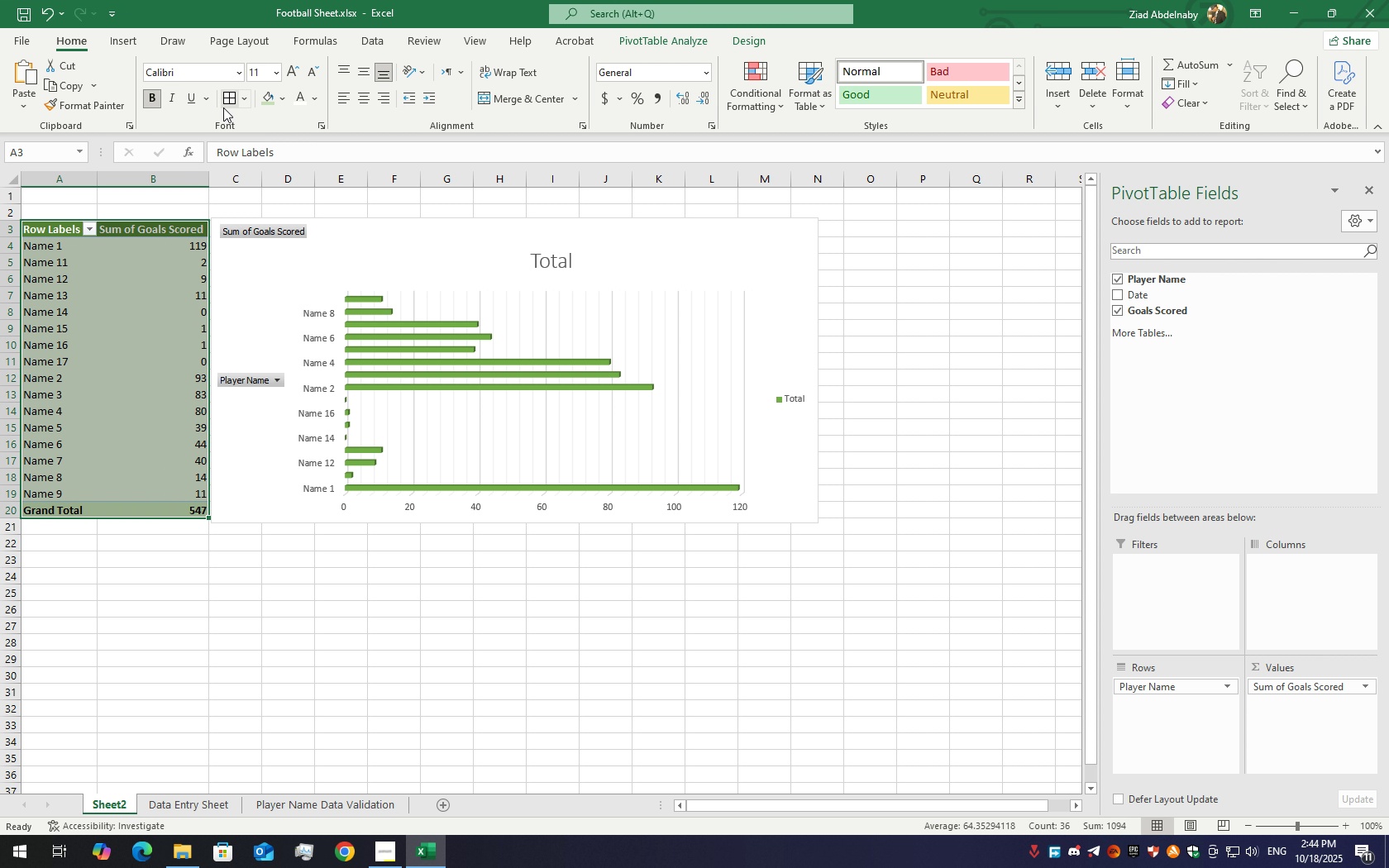 
left_click([222, 107])
 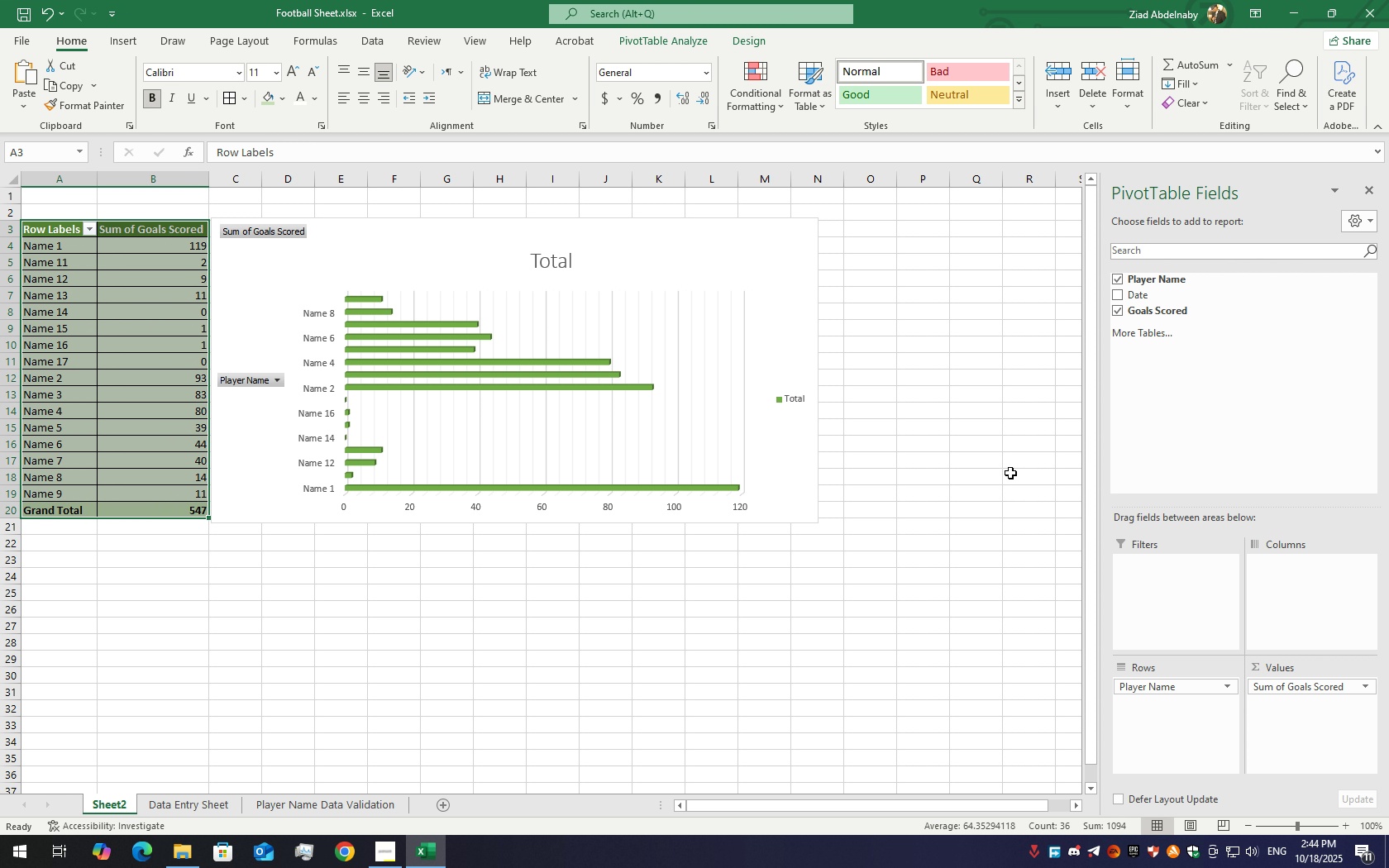 
left_click([1003, 494])
 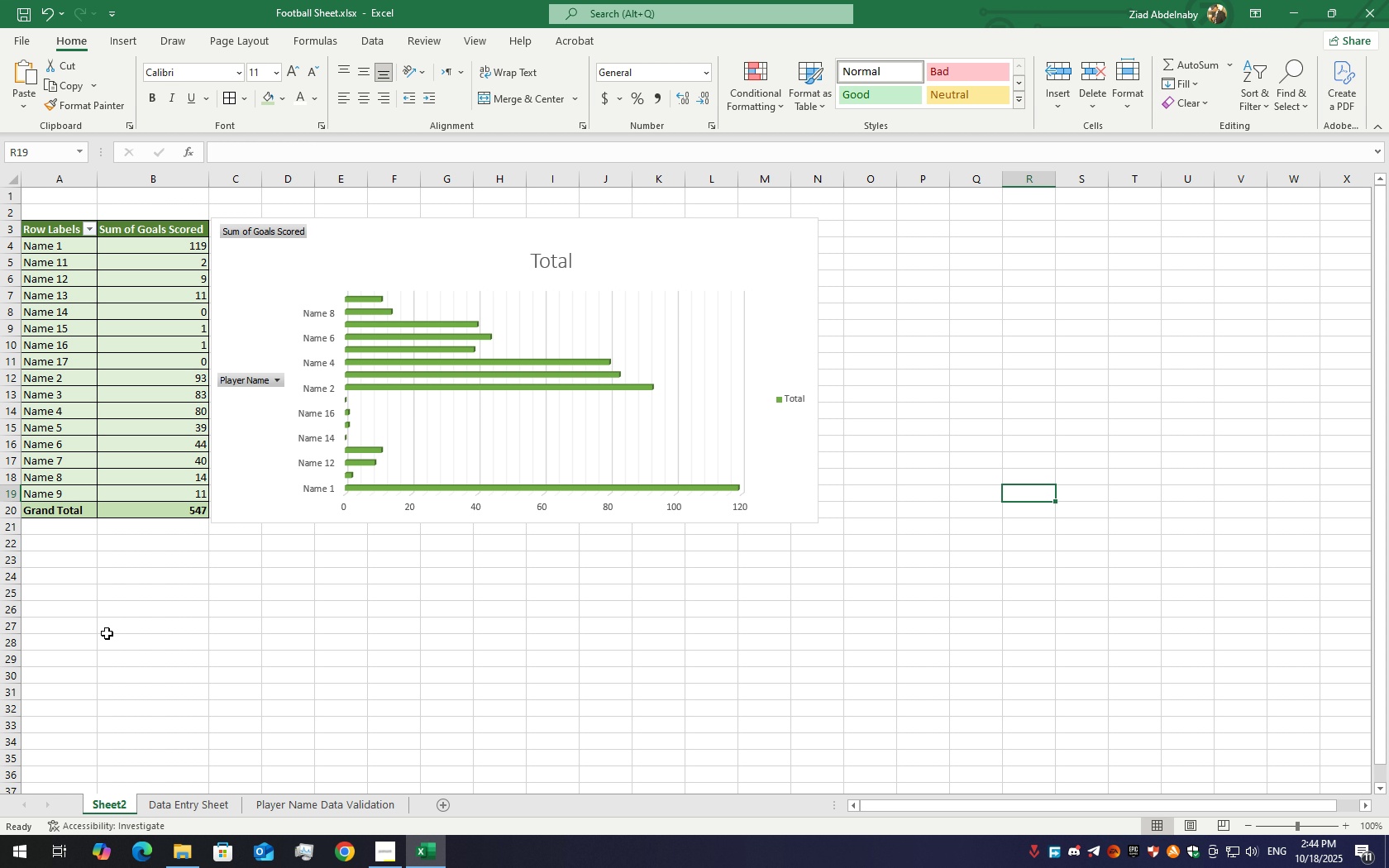 
wait(7.71)
 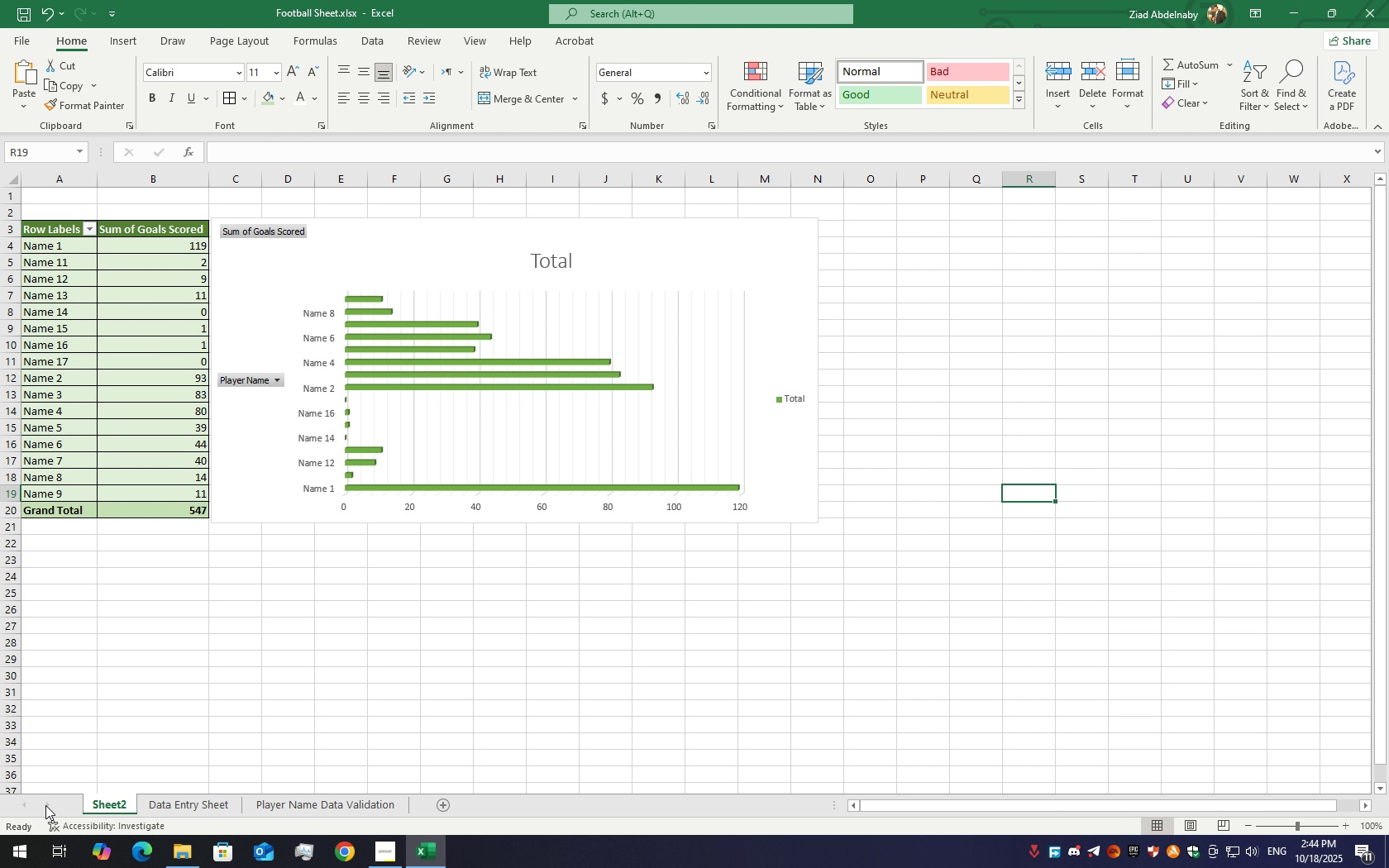 
left_click([174, 807])
 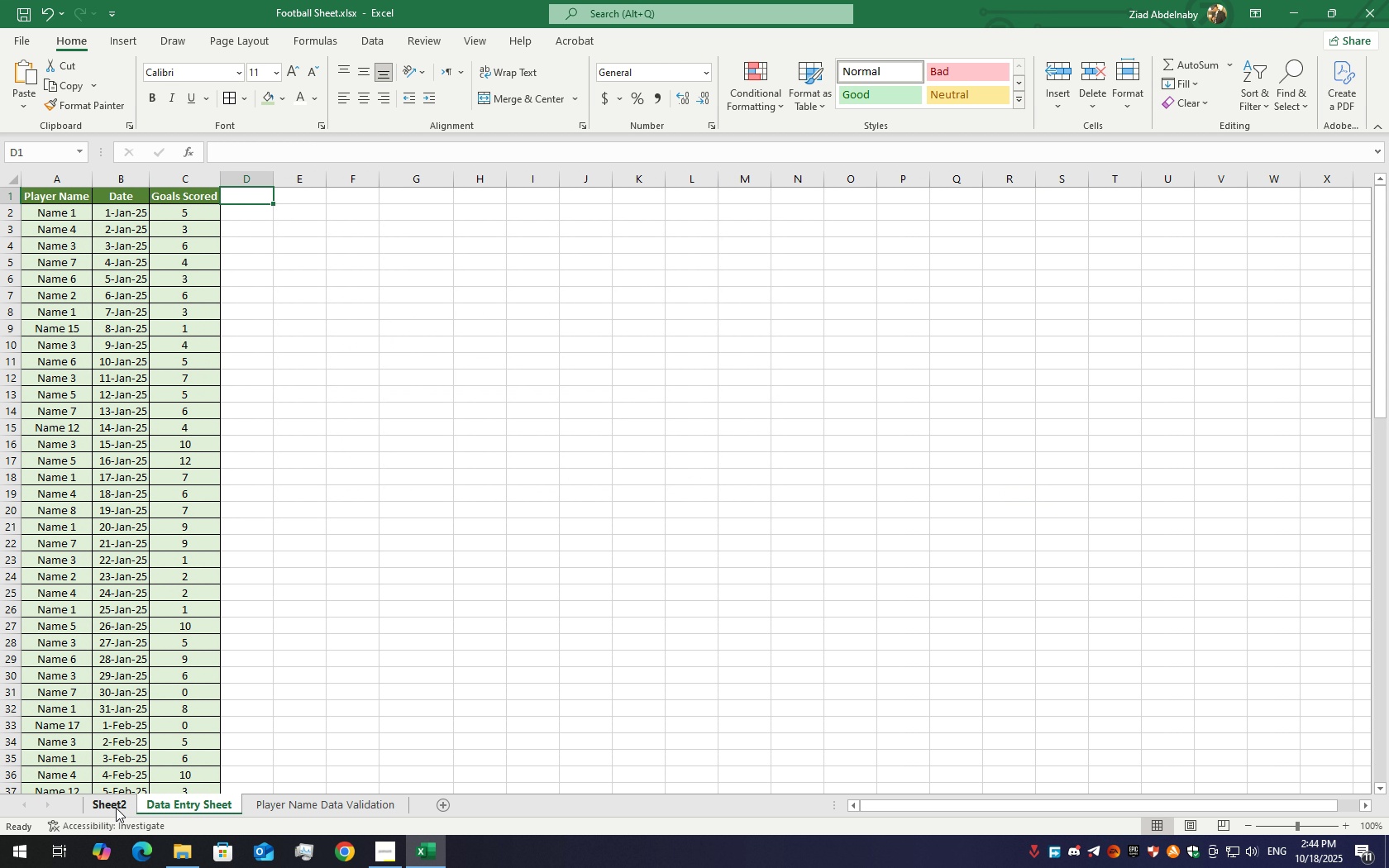 
left_click([113, 808])
 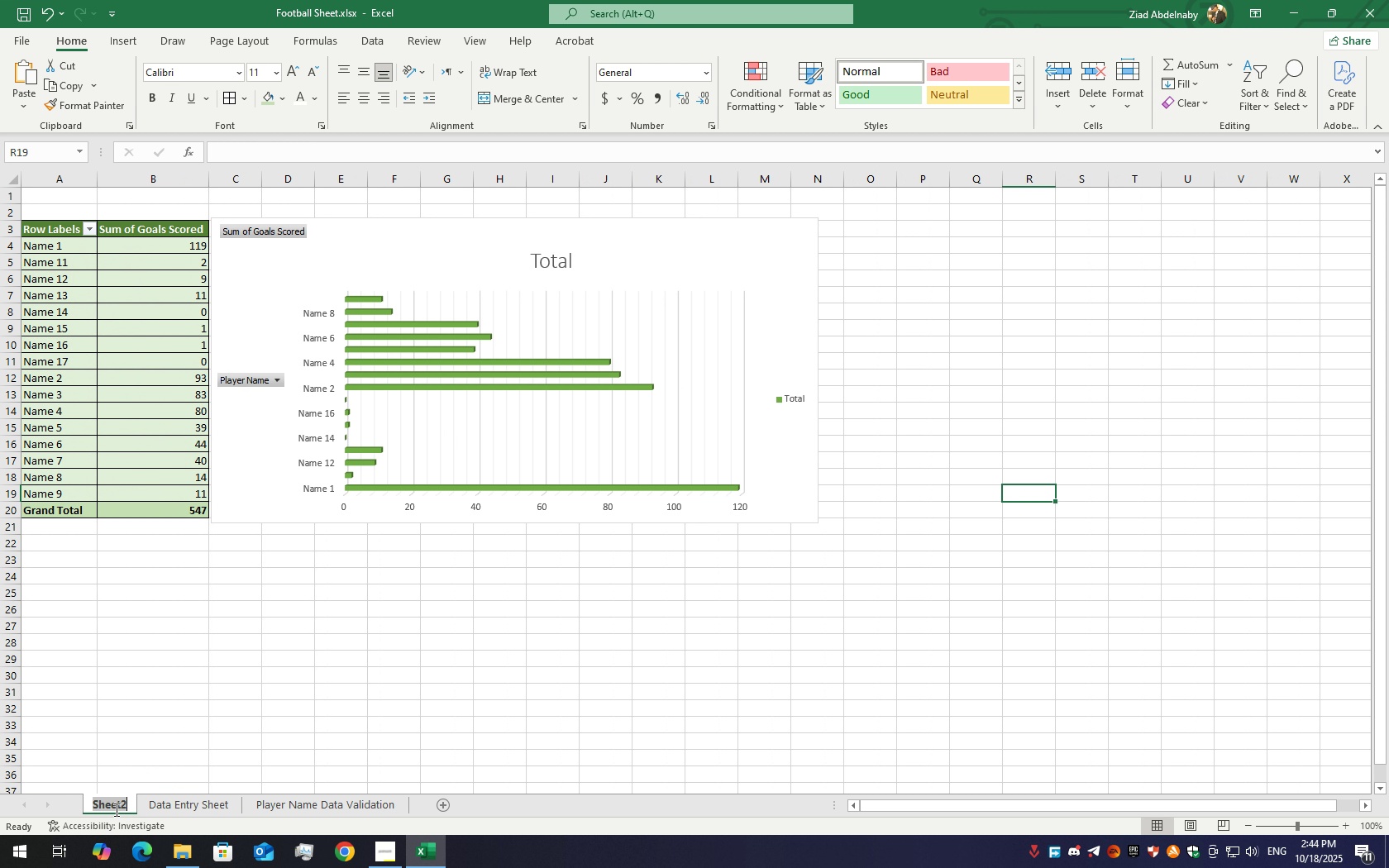 
double_click([115, 809])
 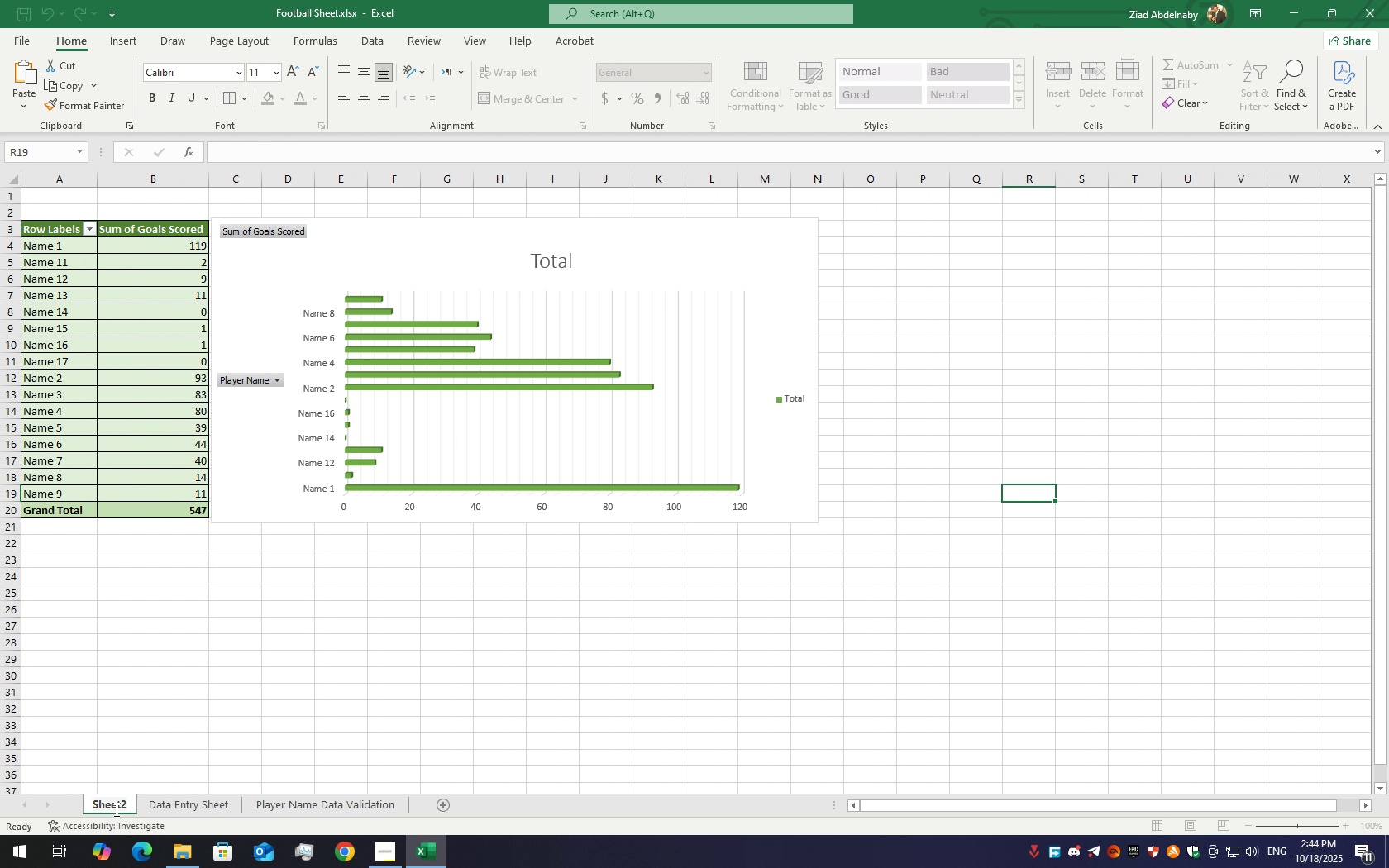 
triple_click([115, 809])
 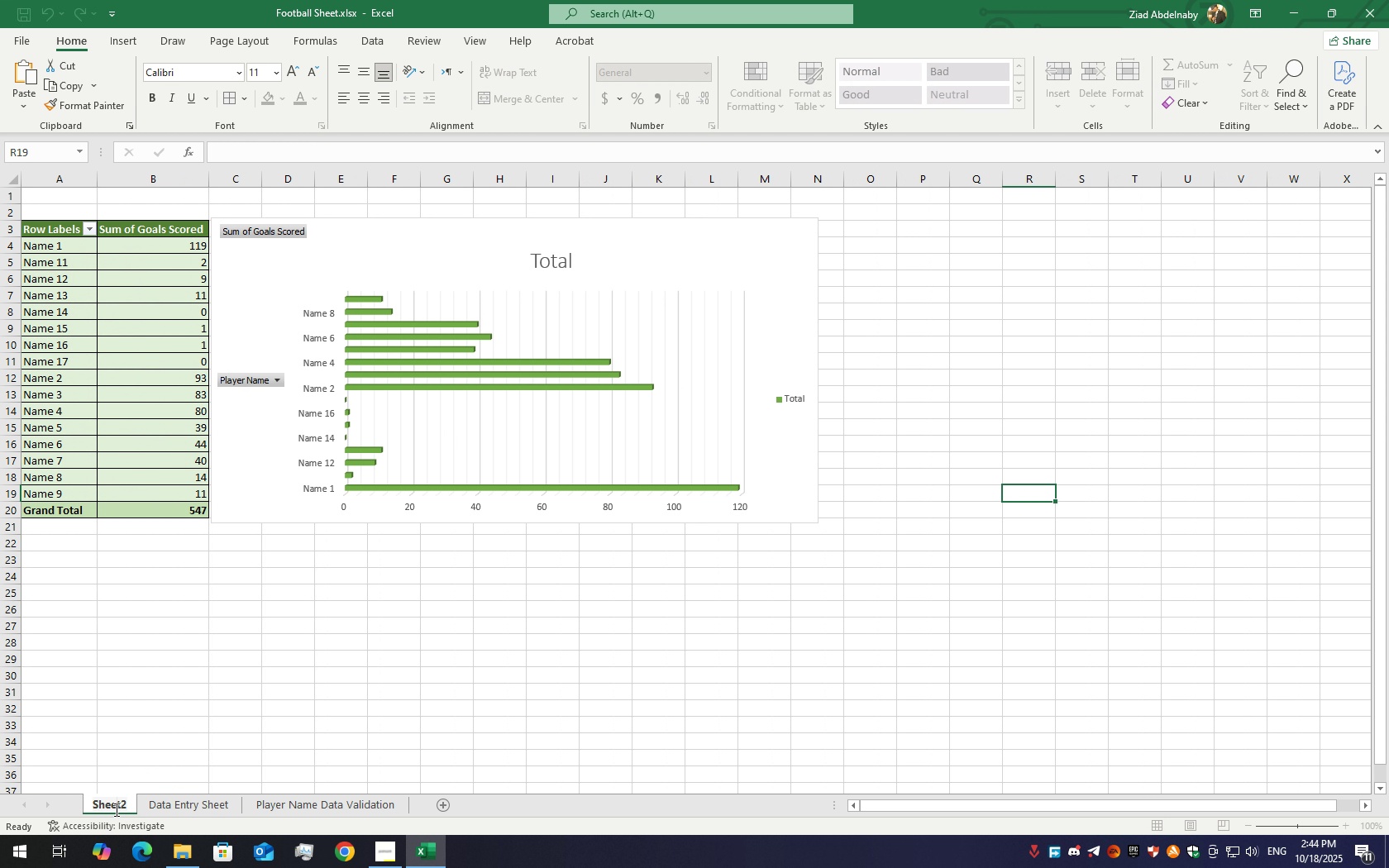 
type(Graph)
 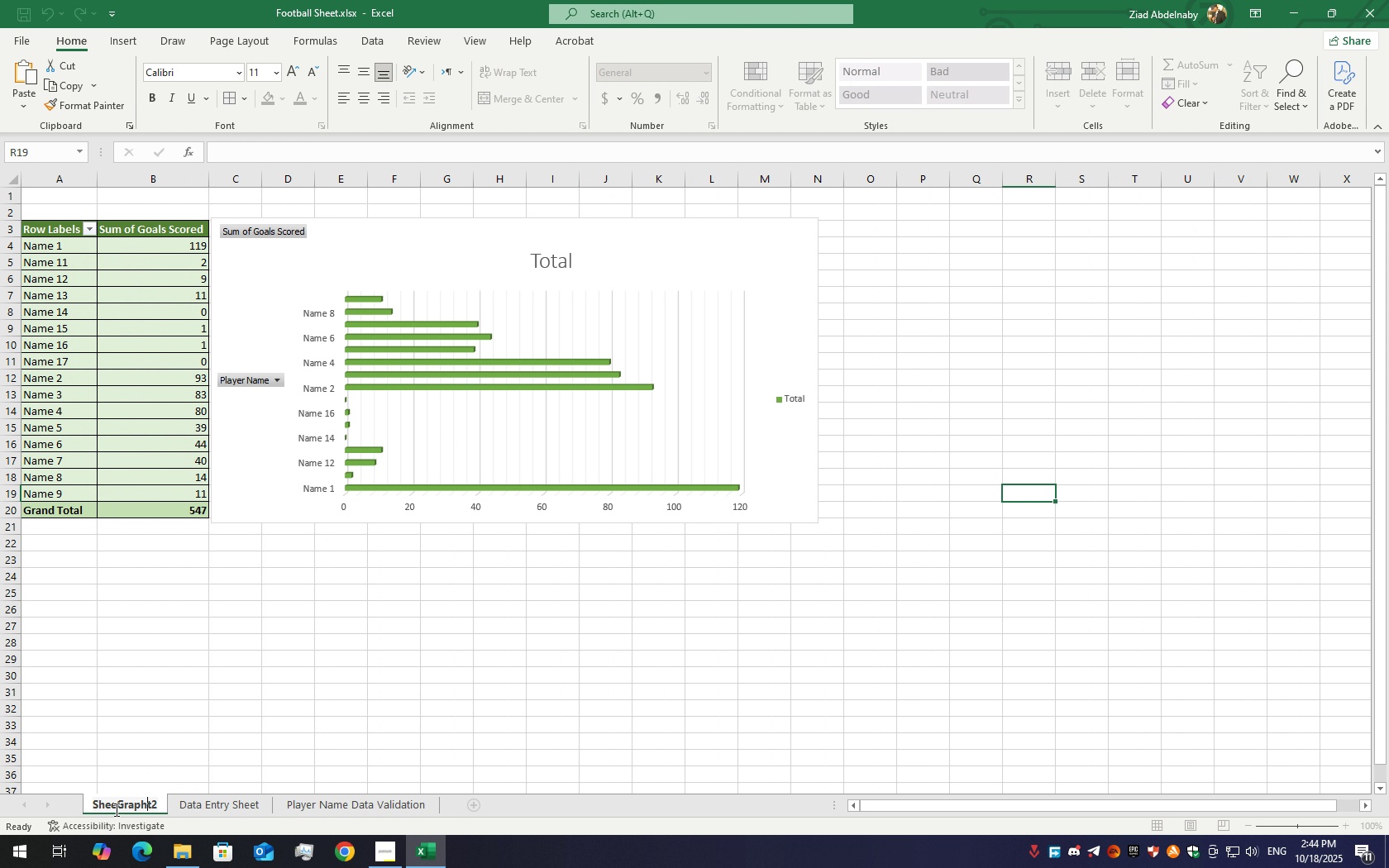 
key(ArrowRight)
 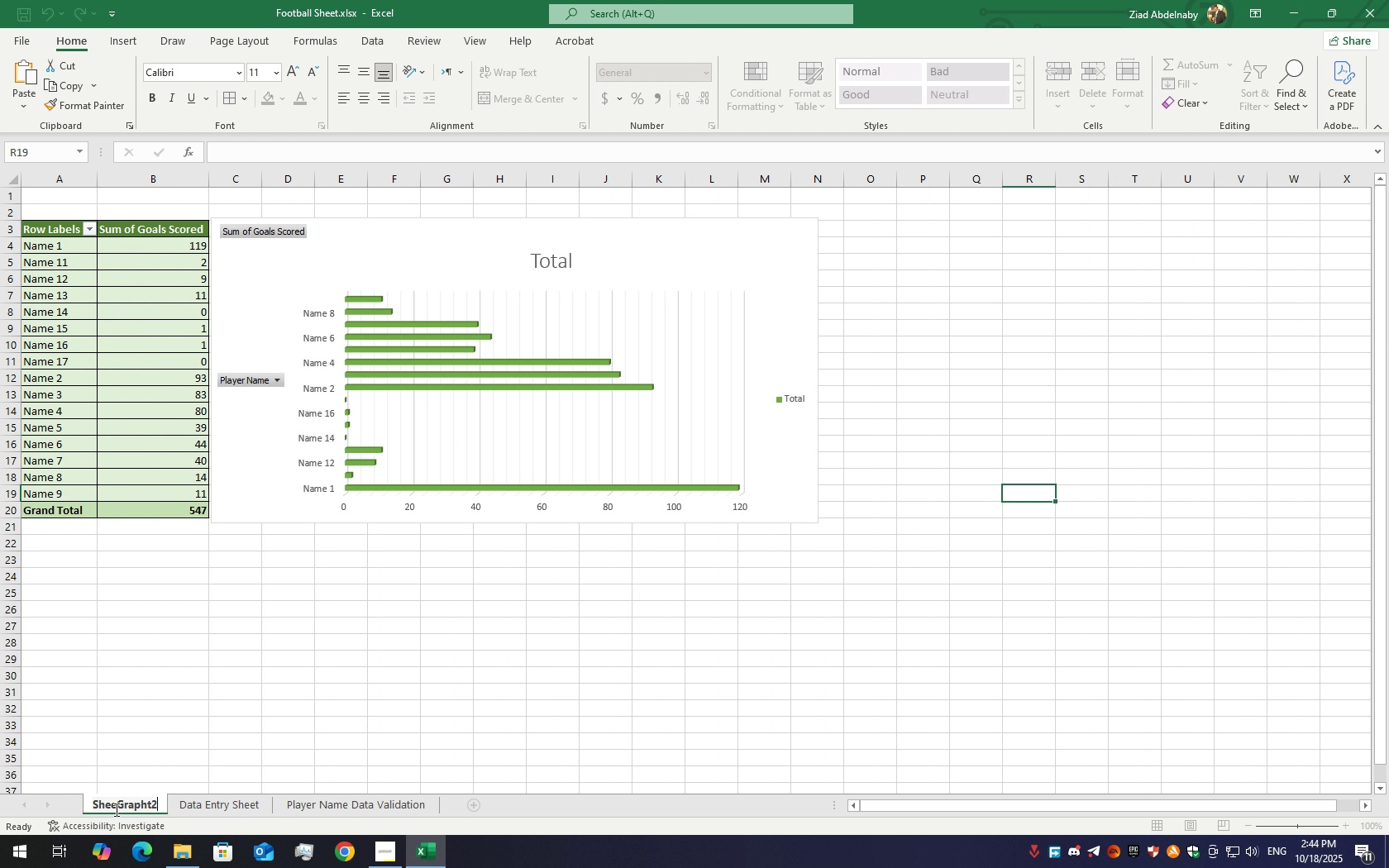 
key(ArrowRight)
 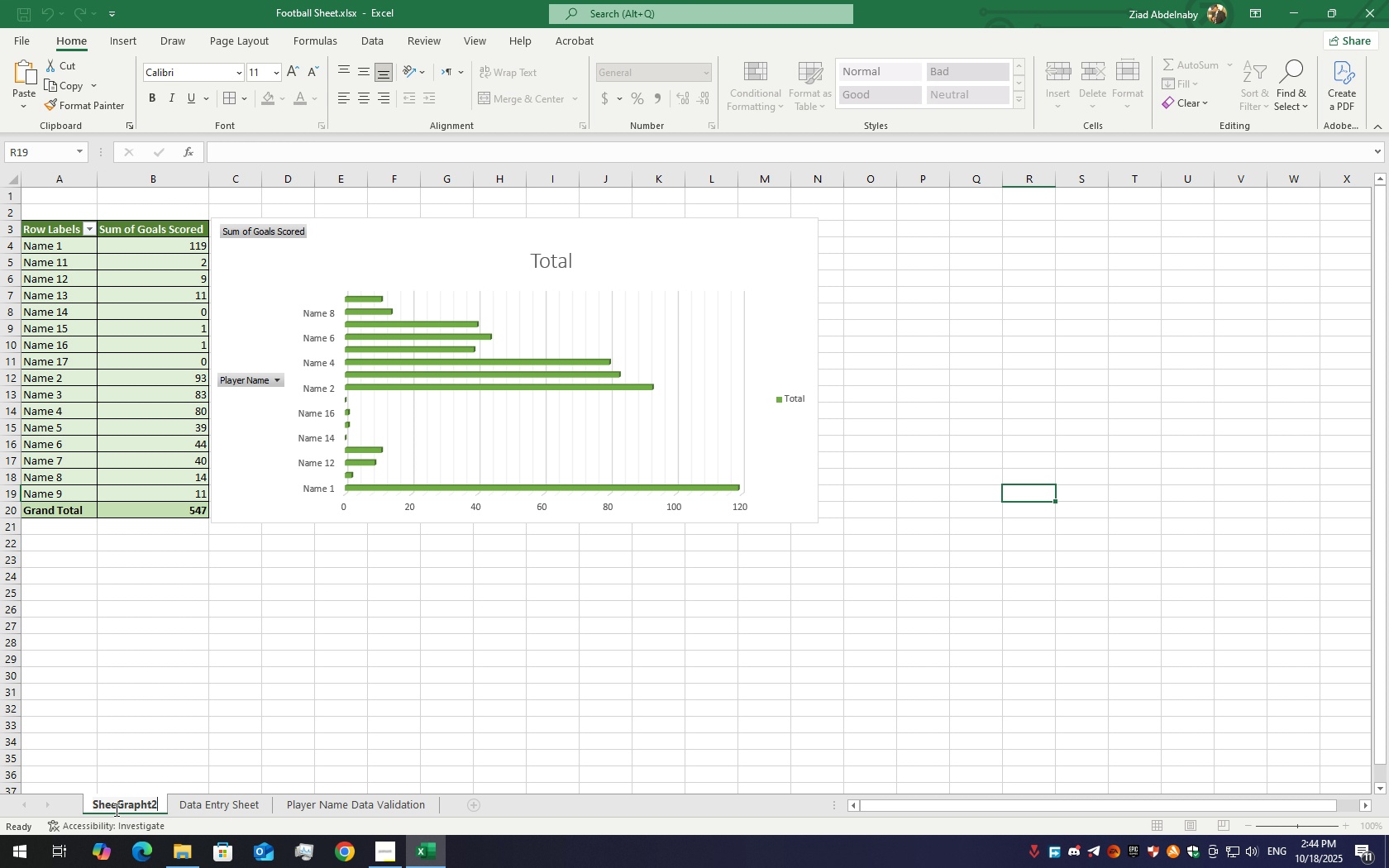 
key(ArrowRight)
 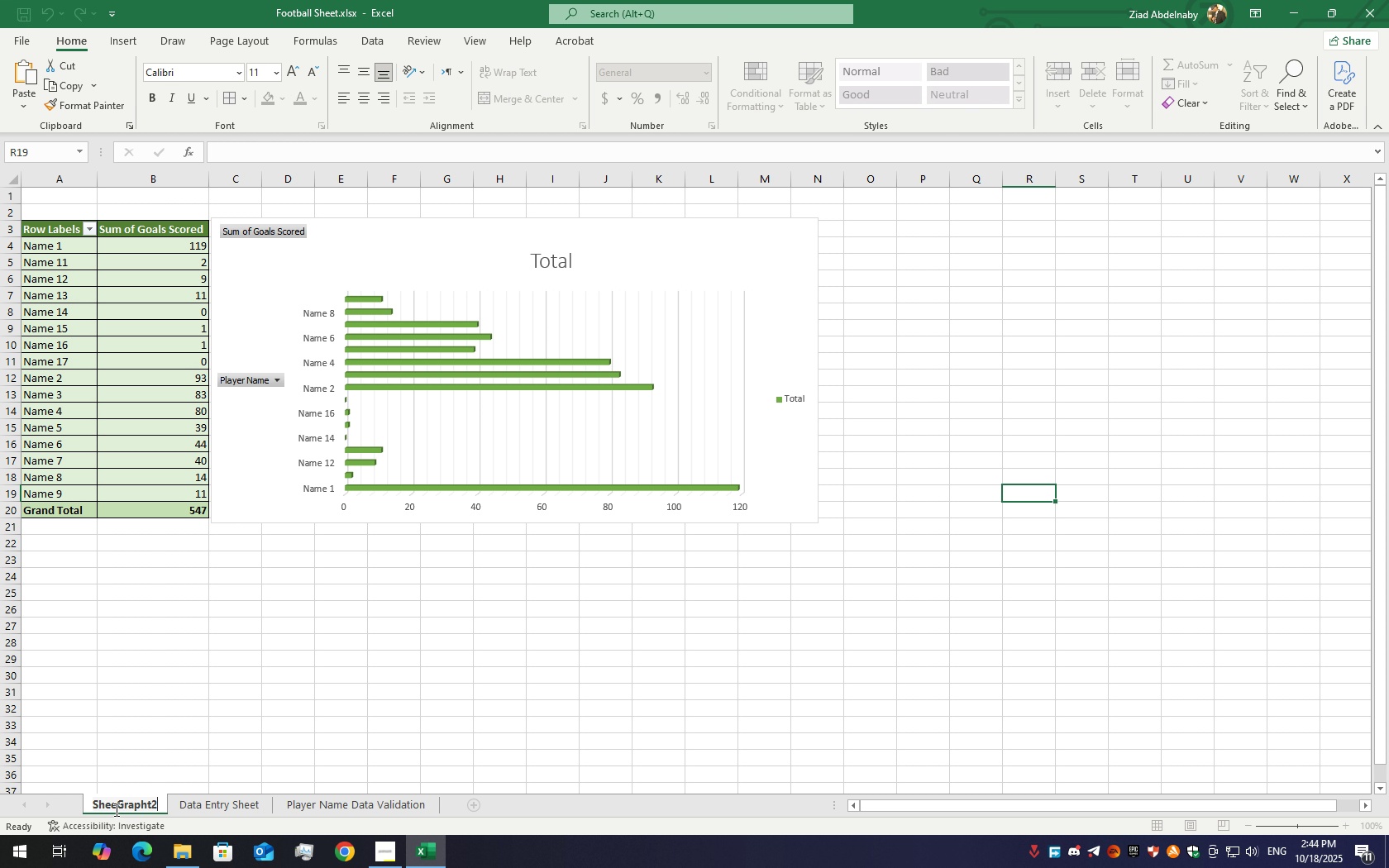 
key(Backspace)
 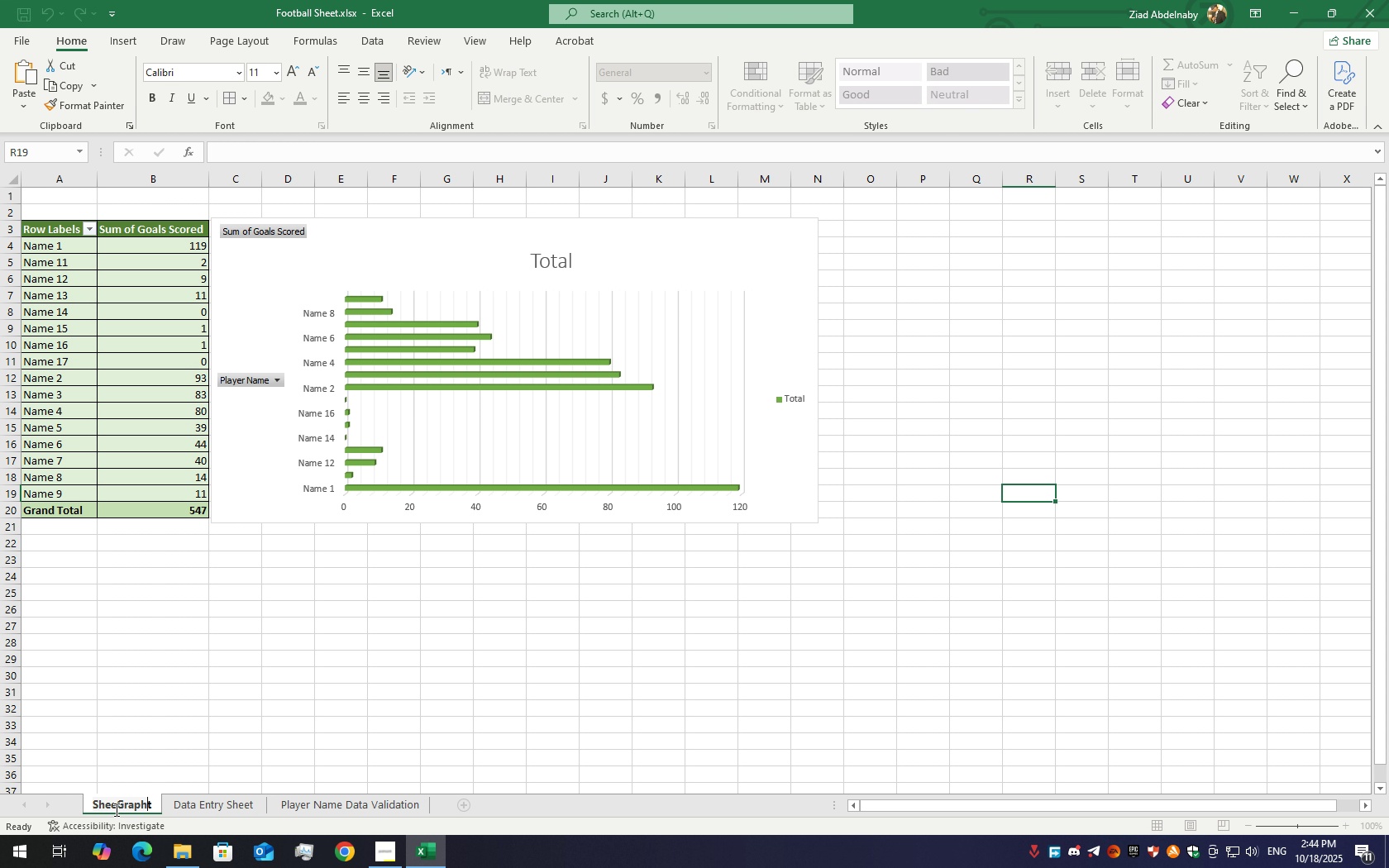 
key(Backspace)
 